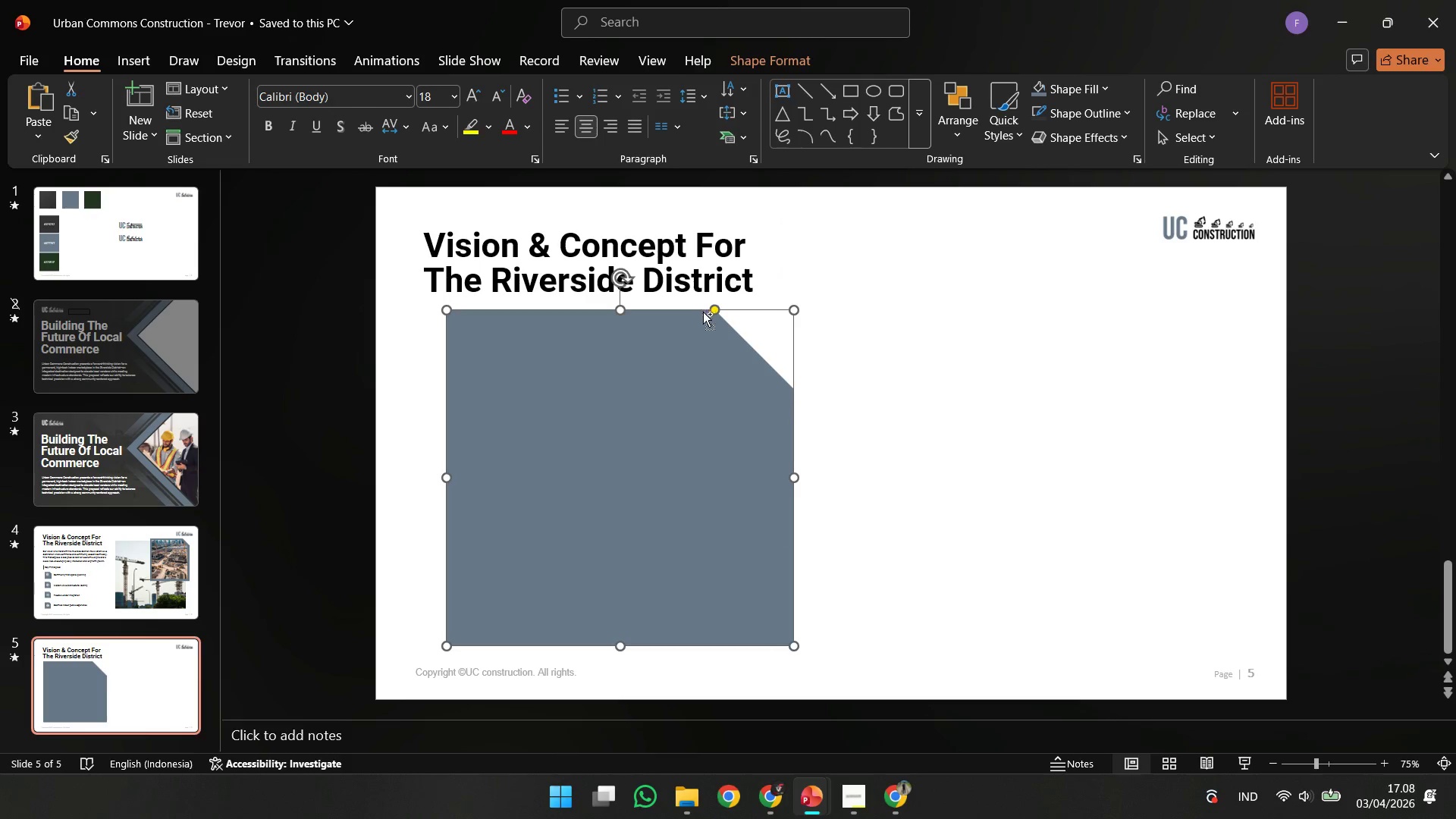 
key(Control+Z)
 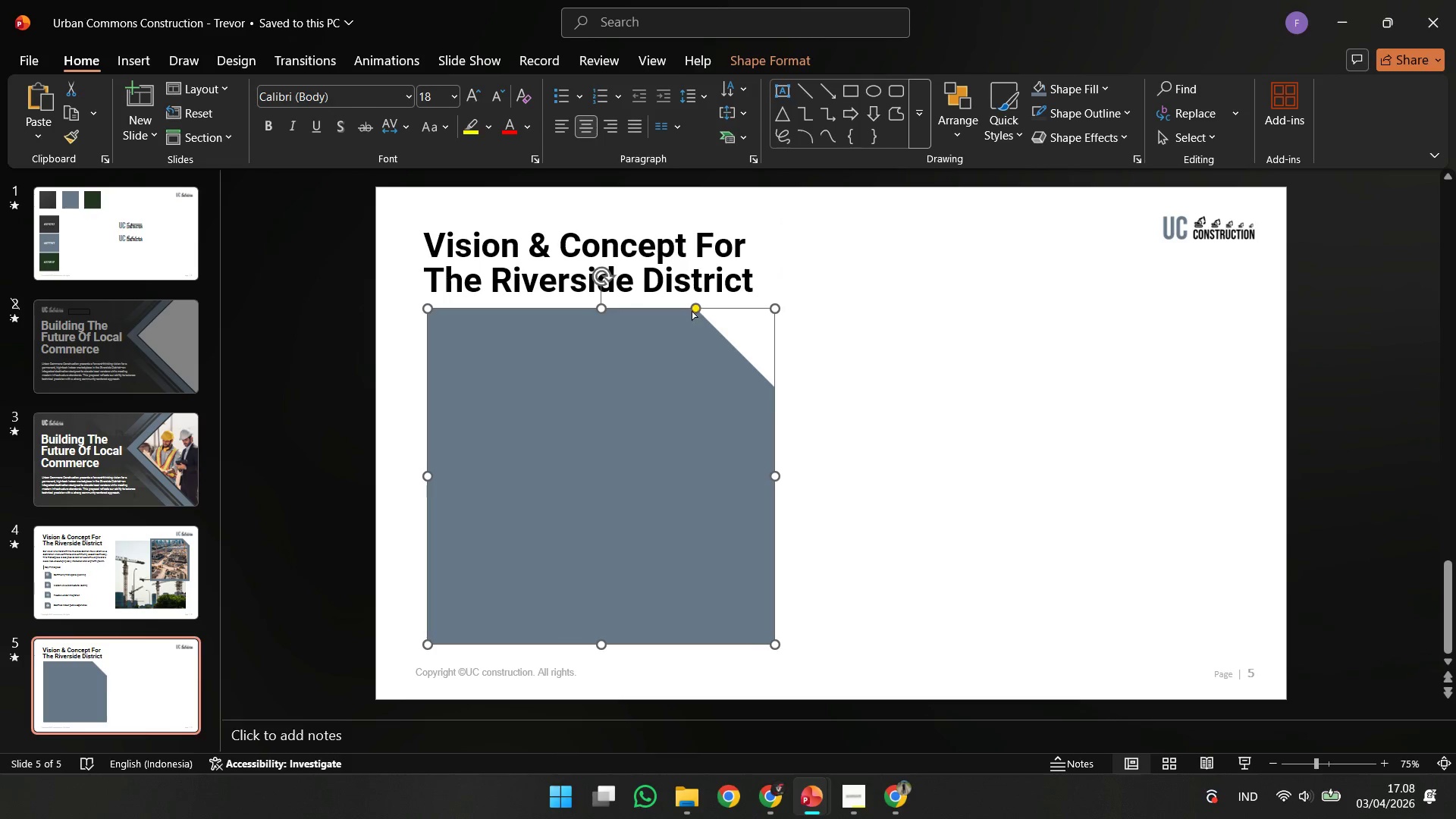 
left_click_drag(start_coordinate=[692, 311], to_coordinate=[726, 326])
 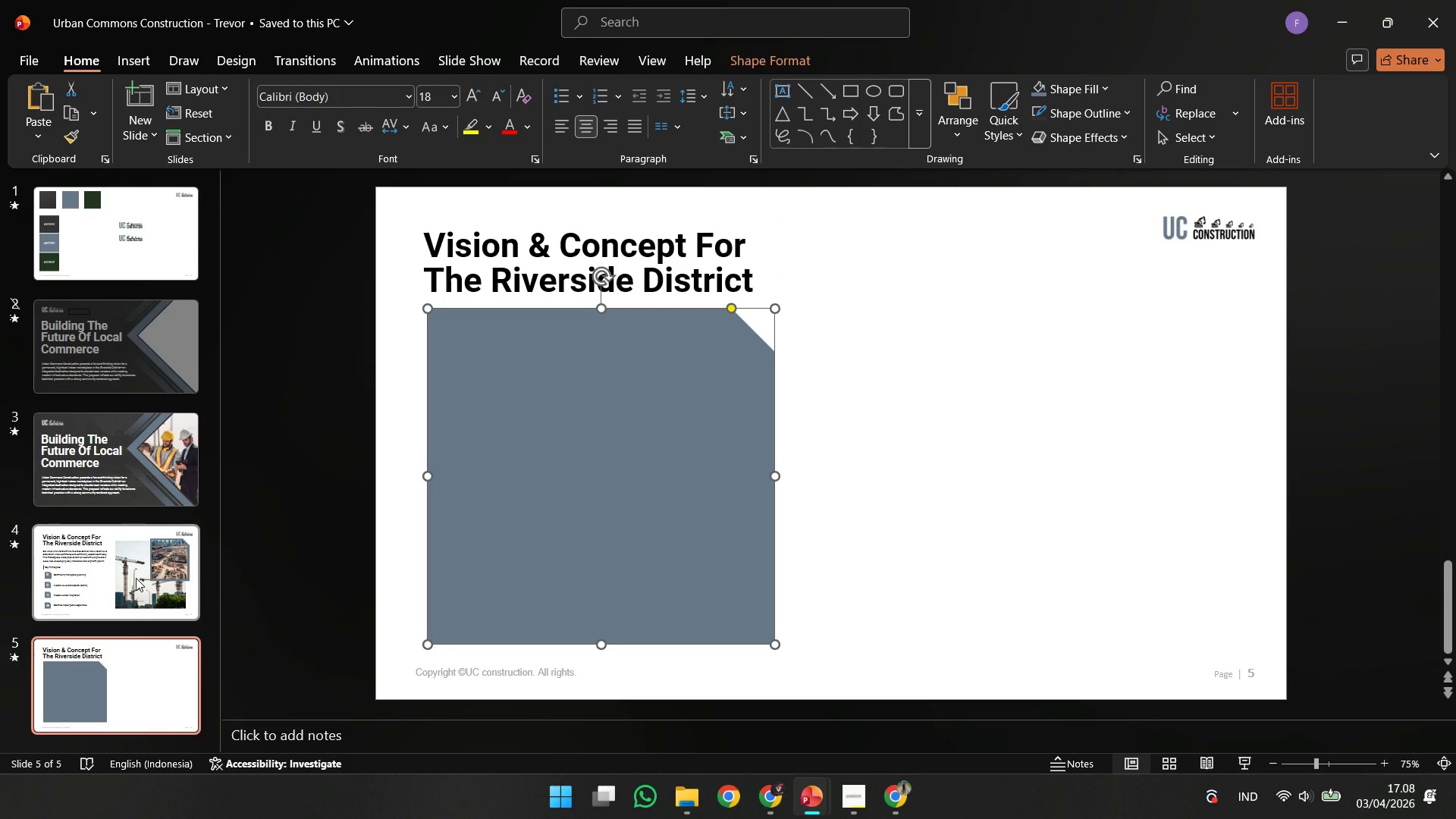 
left_click([136, 578])
 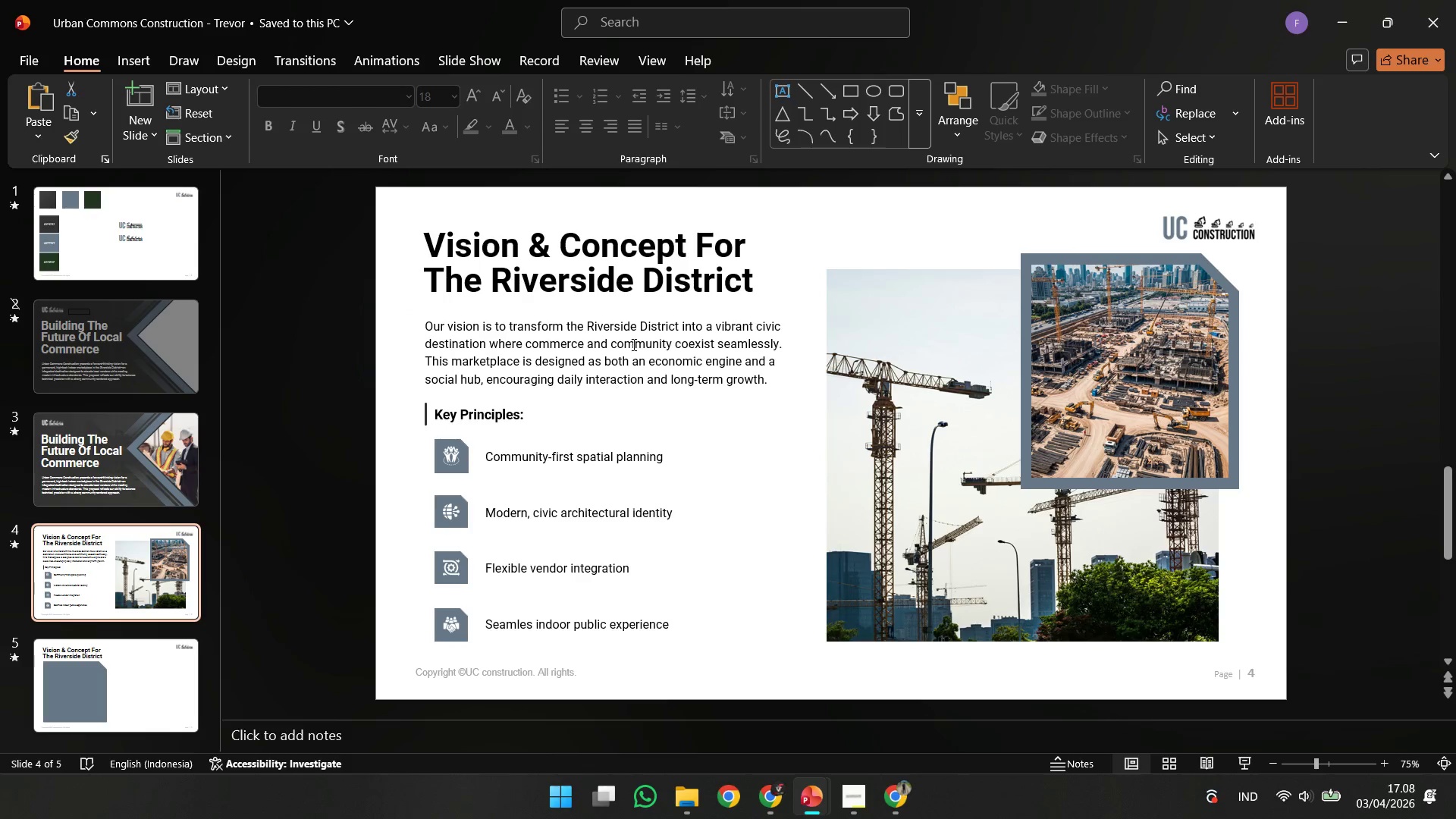 
left_click([639, 330])
 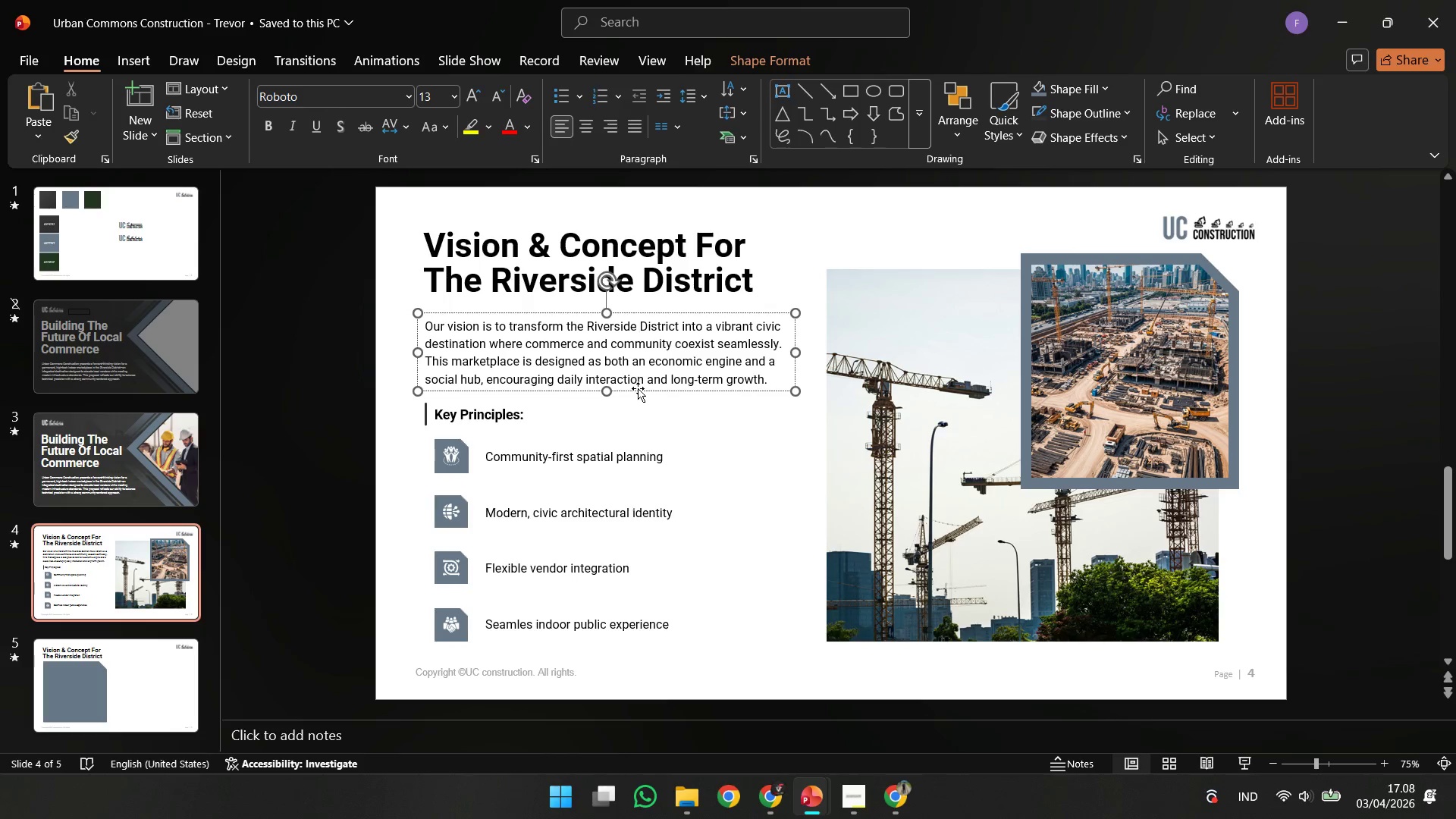 
left_click([637, 388])
 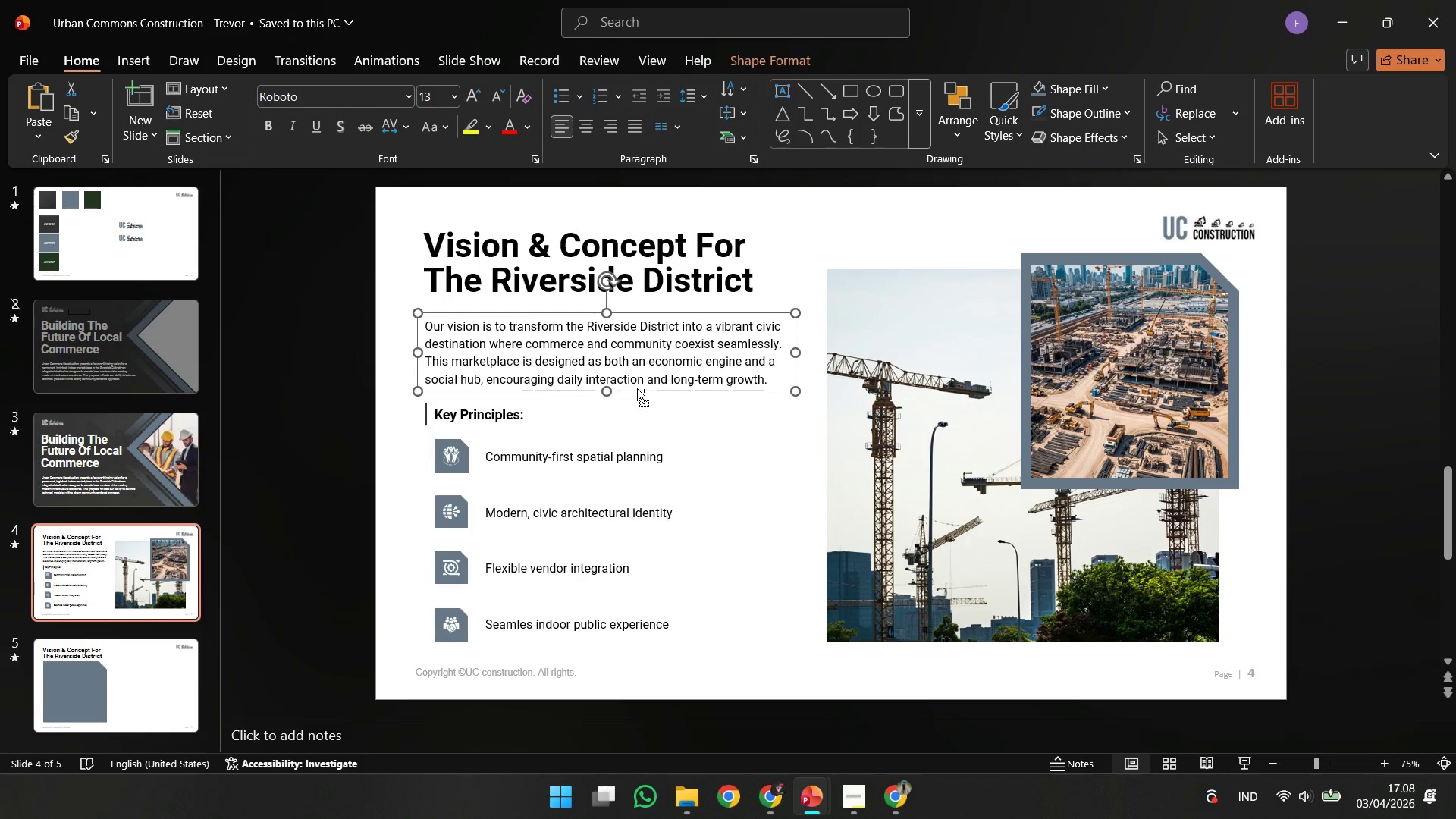 
key(Control+C)
 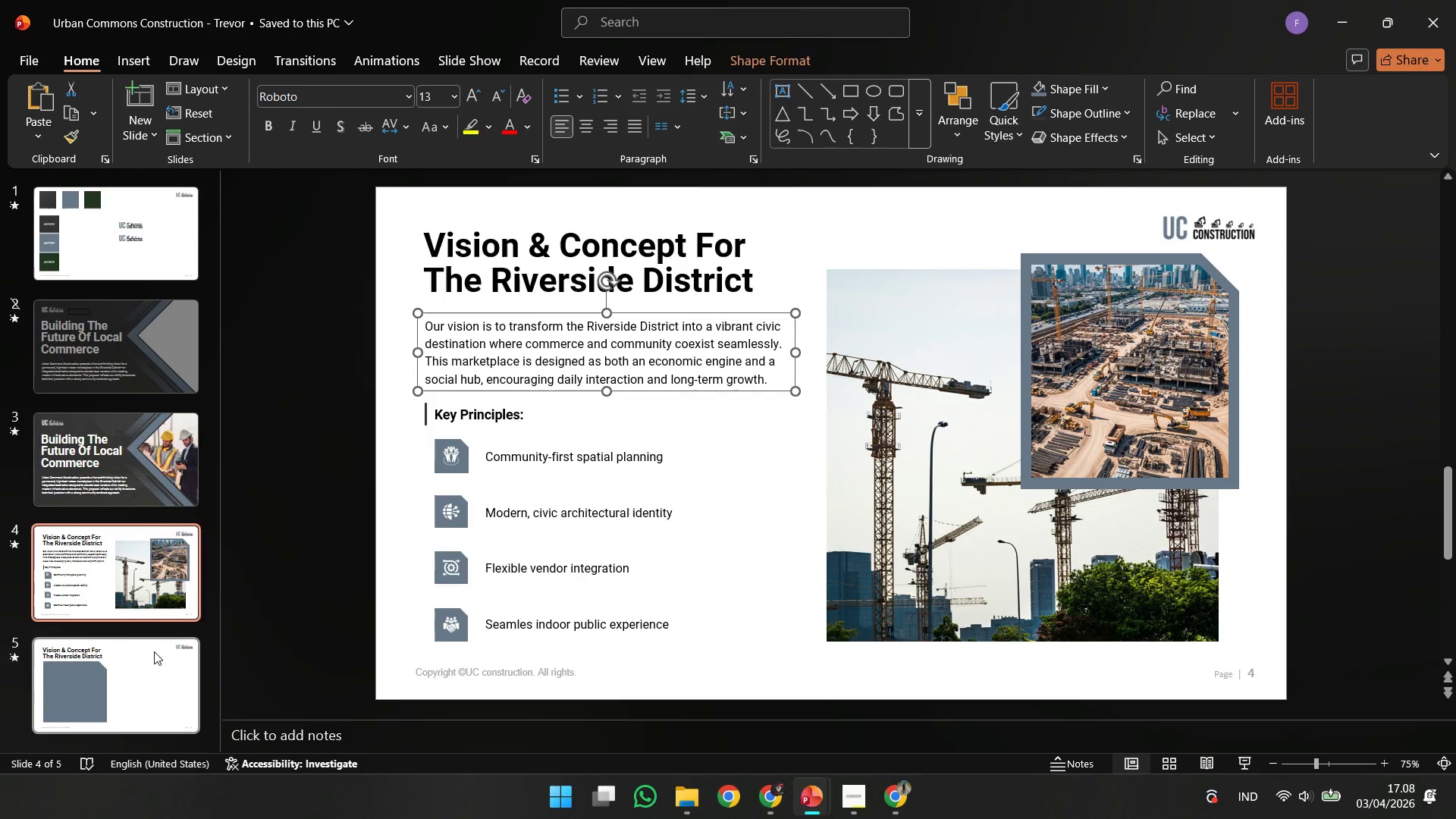 
left_click([152, 665])
 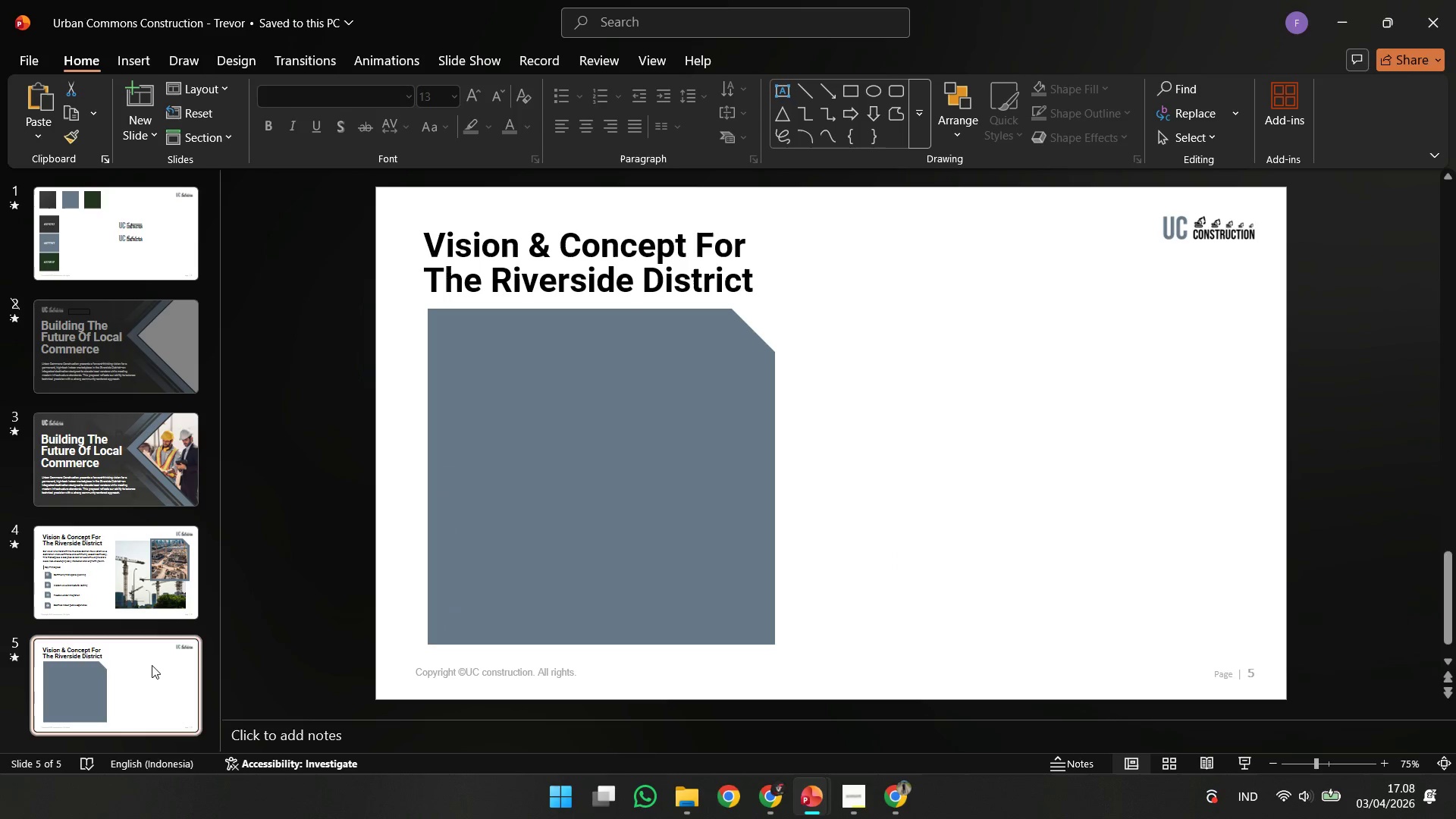 
key(Control+V)
 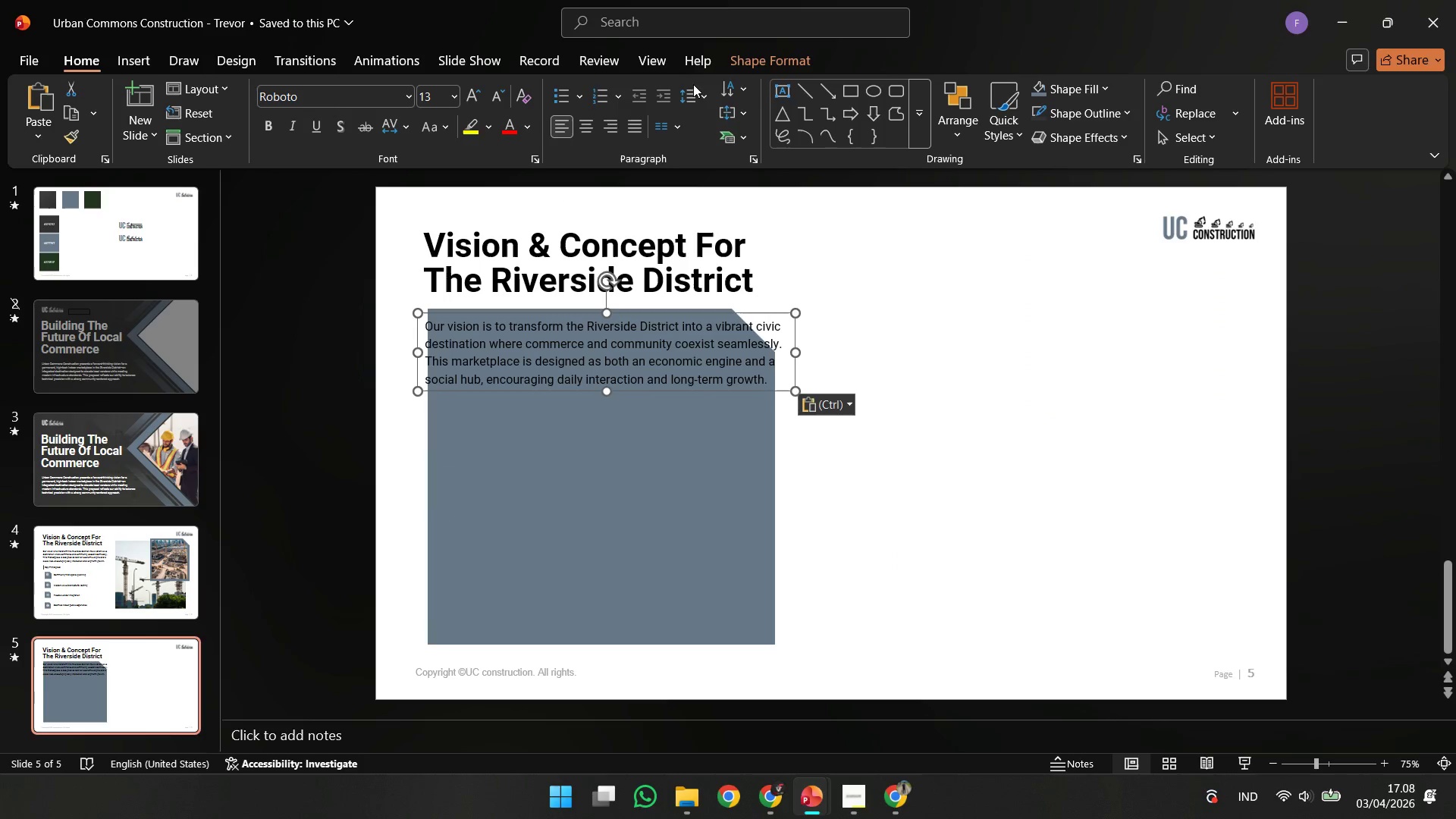 
left_click([777, 99])
 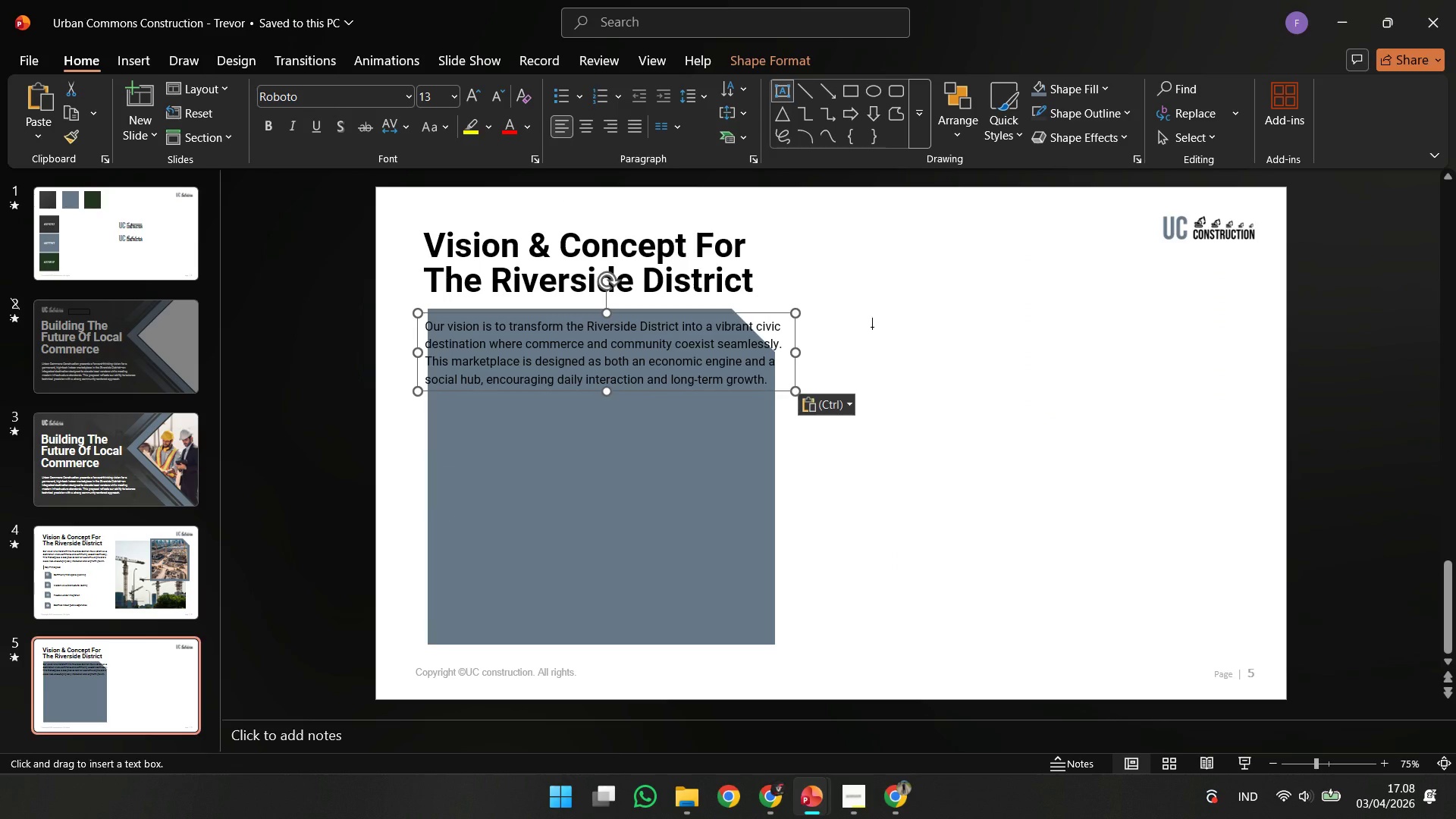 
left_click([867, 330])
 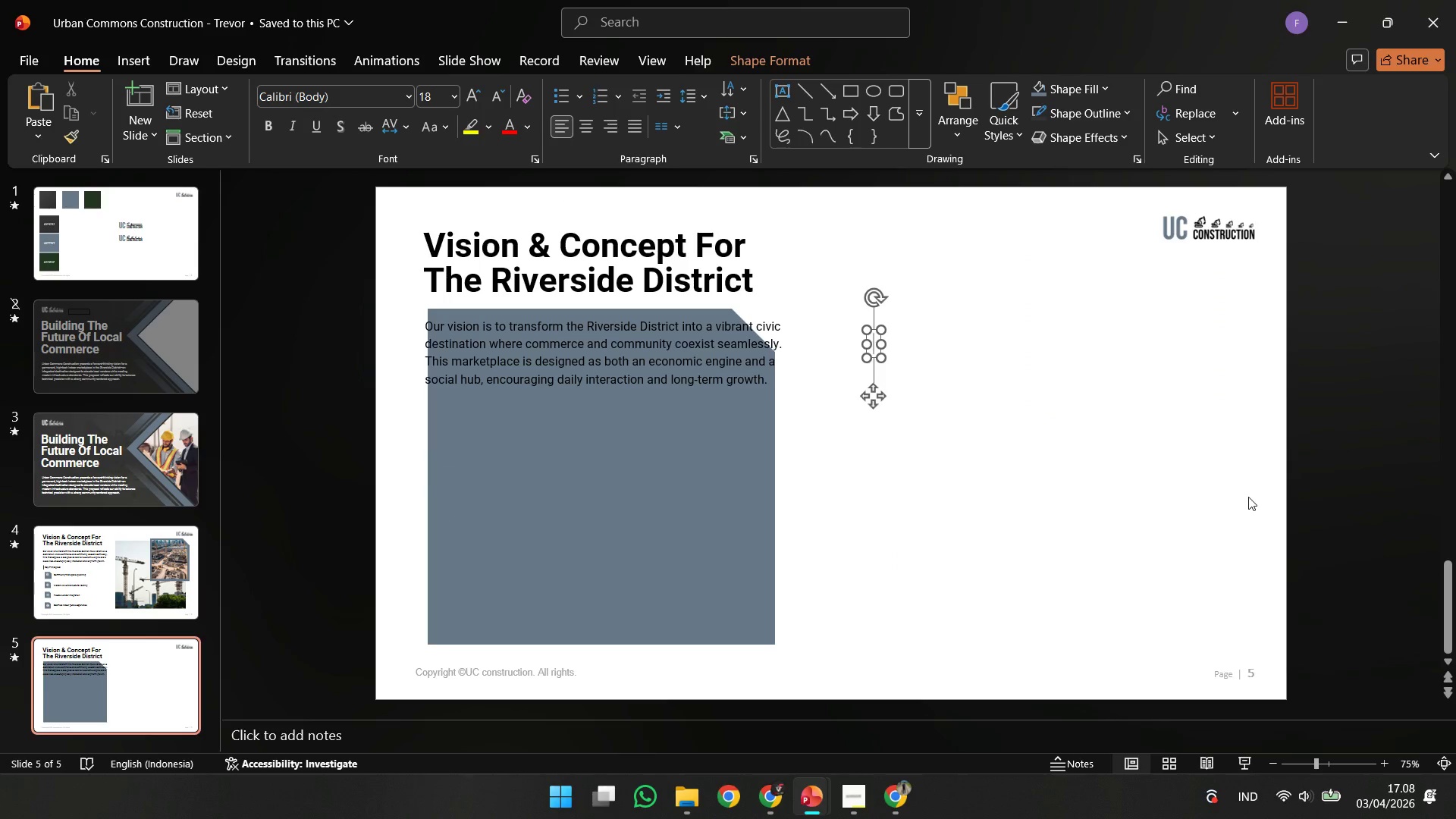 
type(our vision is to transform the riverside district into a vibrant civic)
 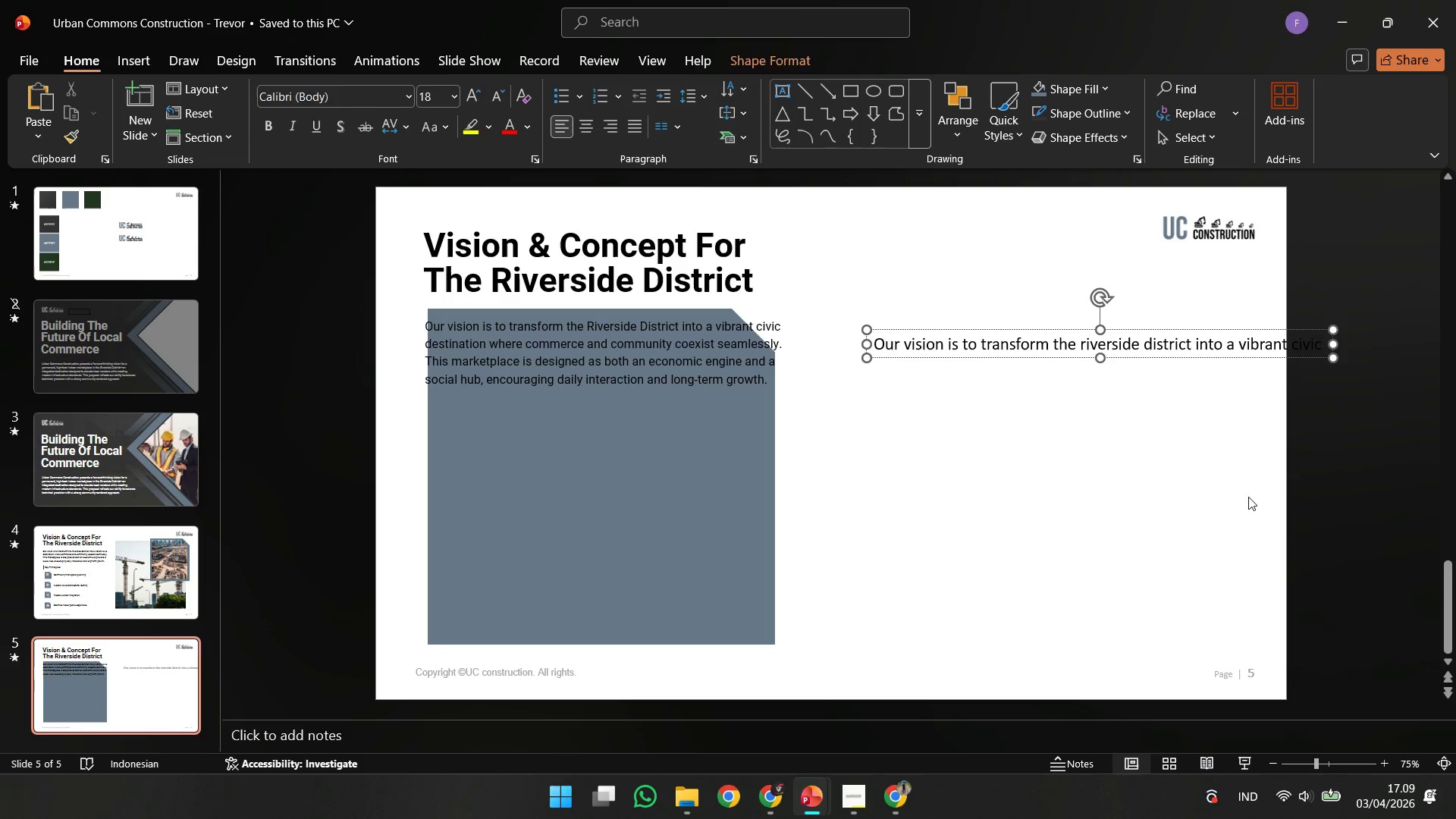 
key(Shift+Enter)
 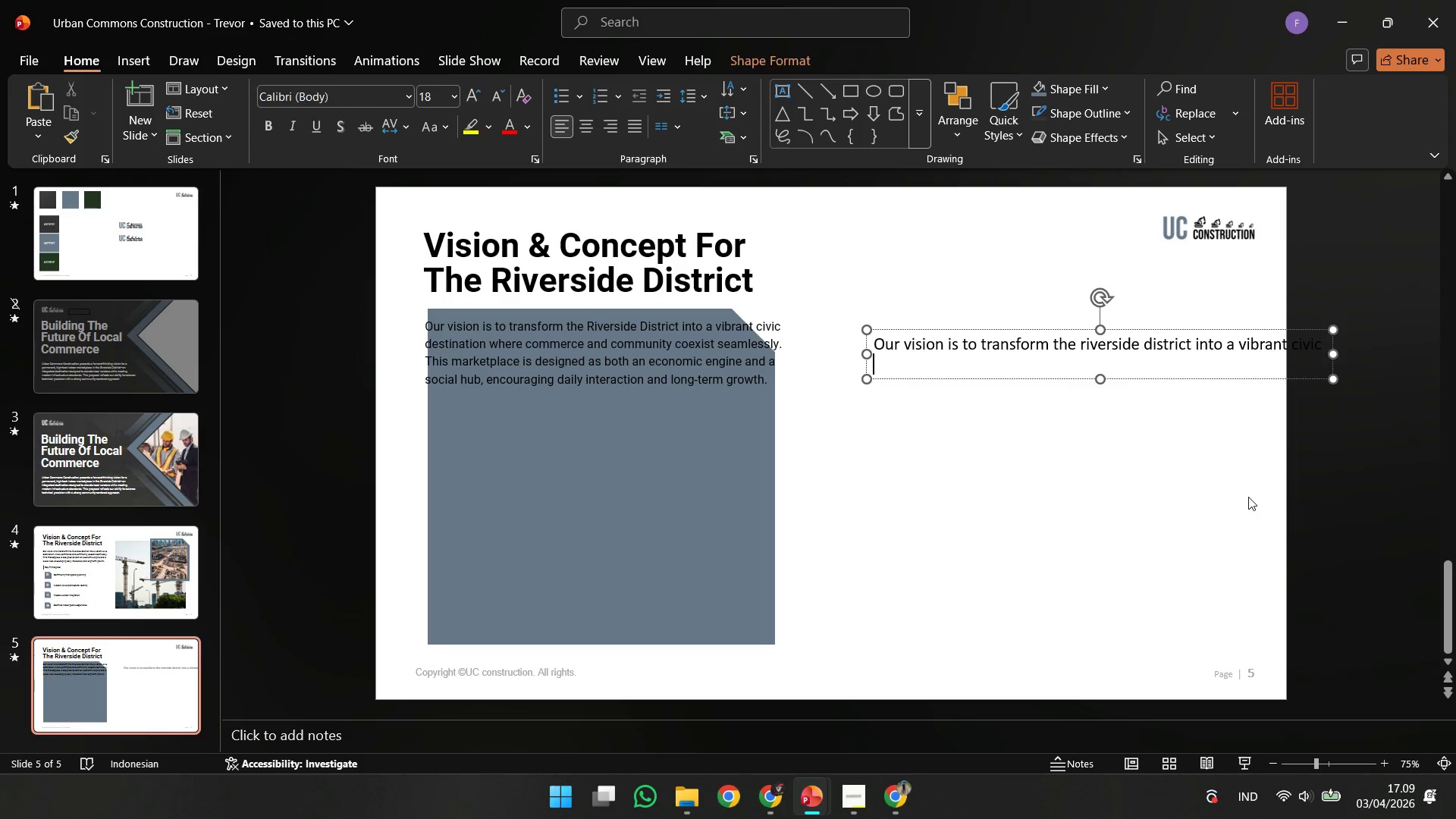 
type(destination where commerce and community coexist seaml)
key(Backspace)
type(lessly.)
 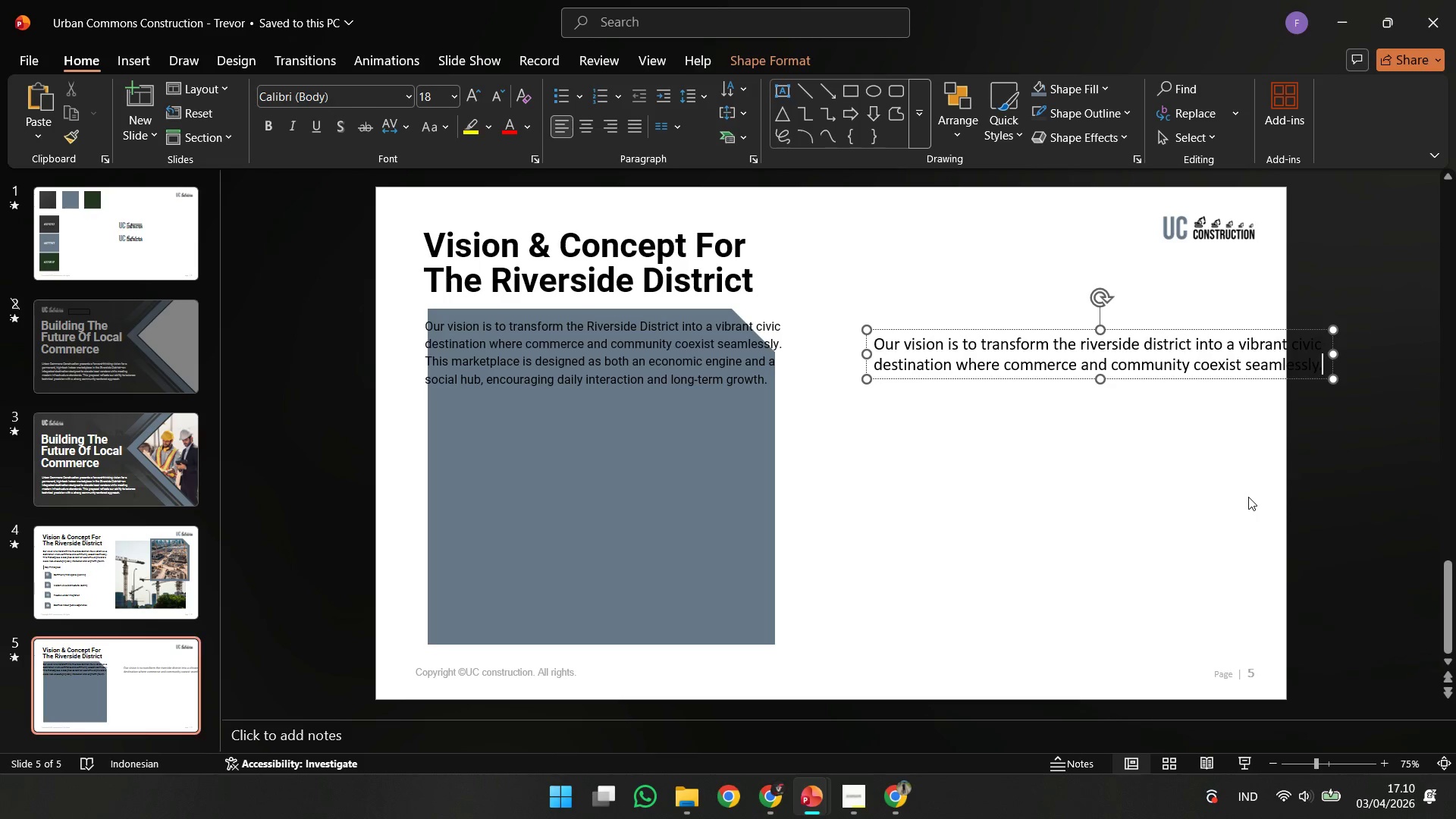 
key(Shift+Enter)
 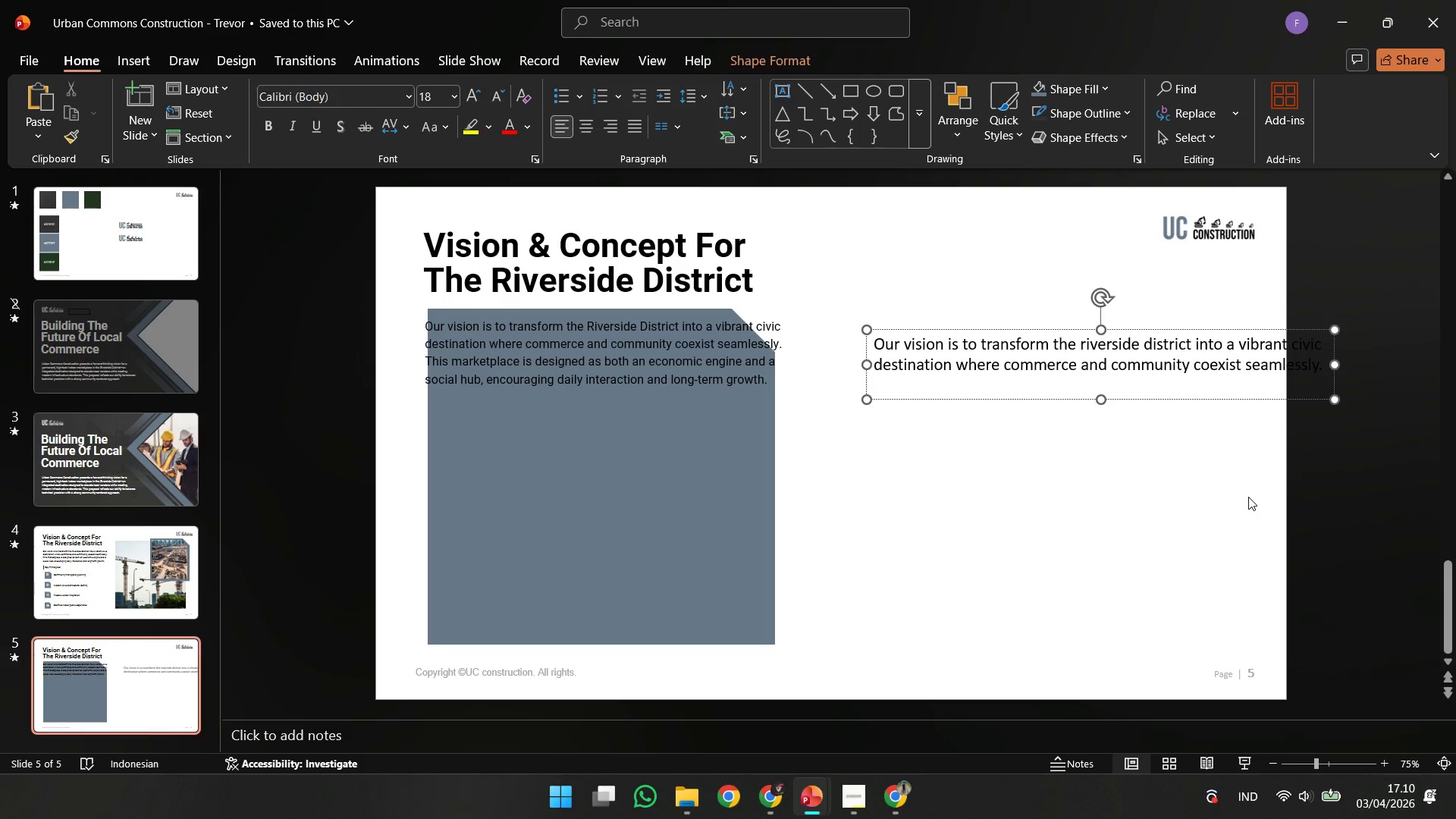 
type(this maarketplace)
 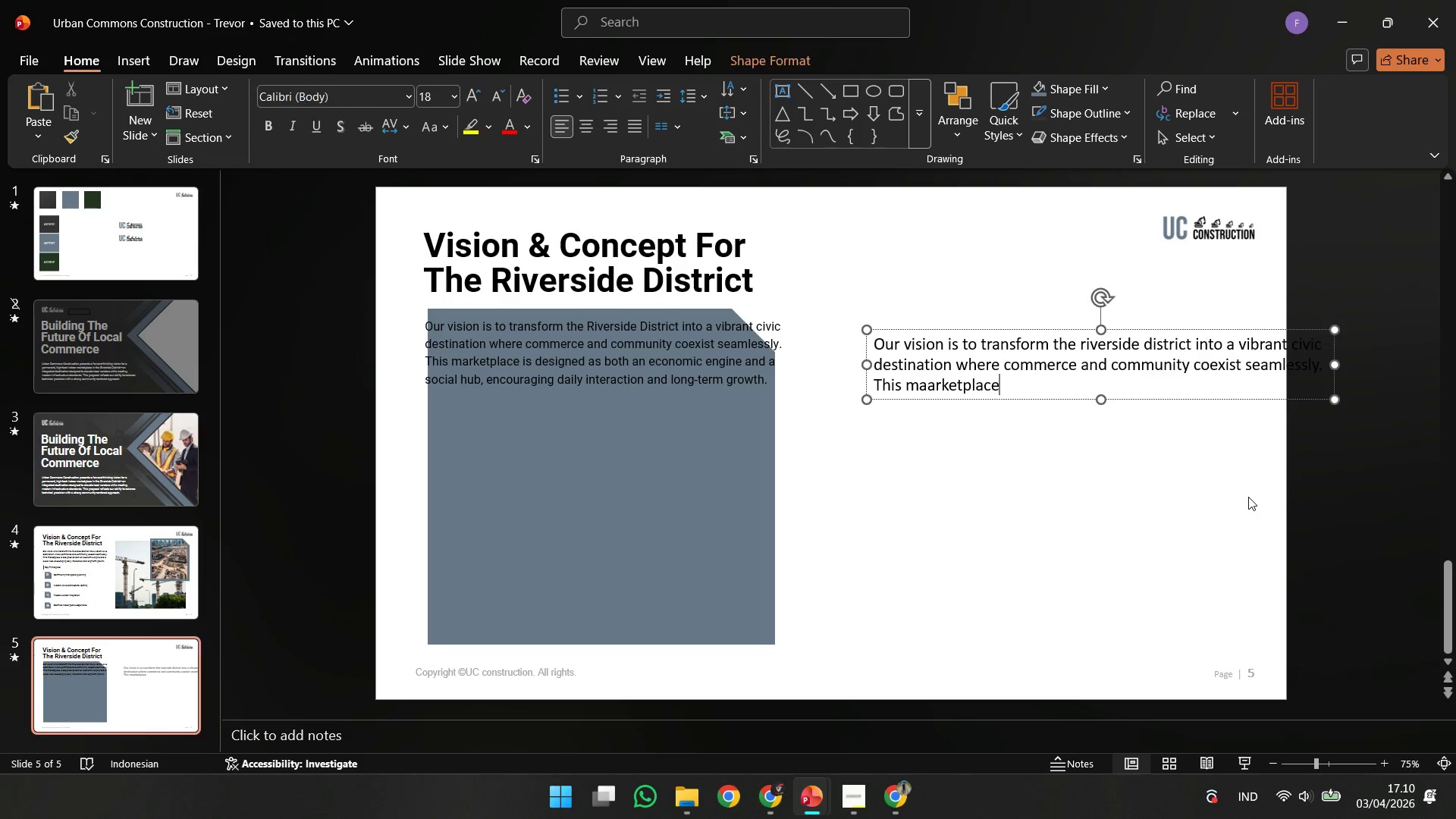 
key(ArrowLeft)
 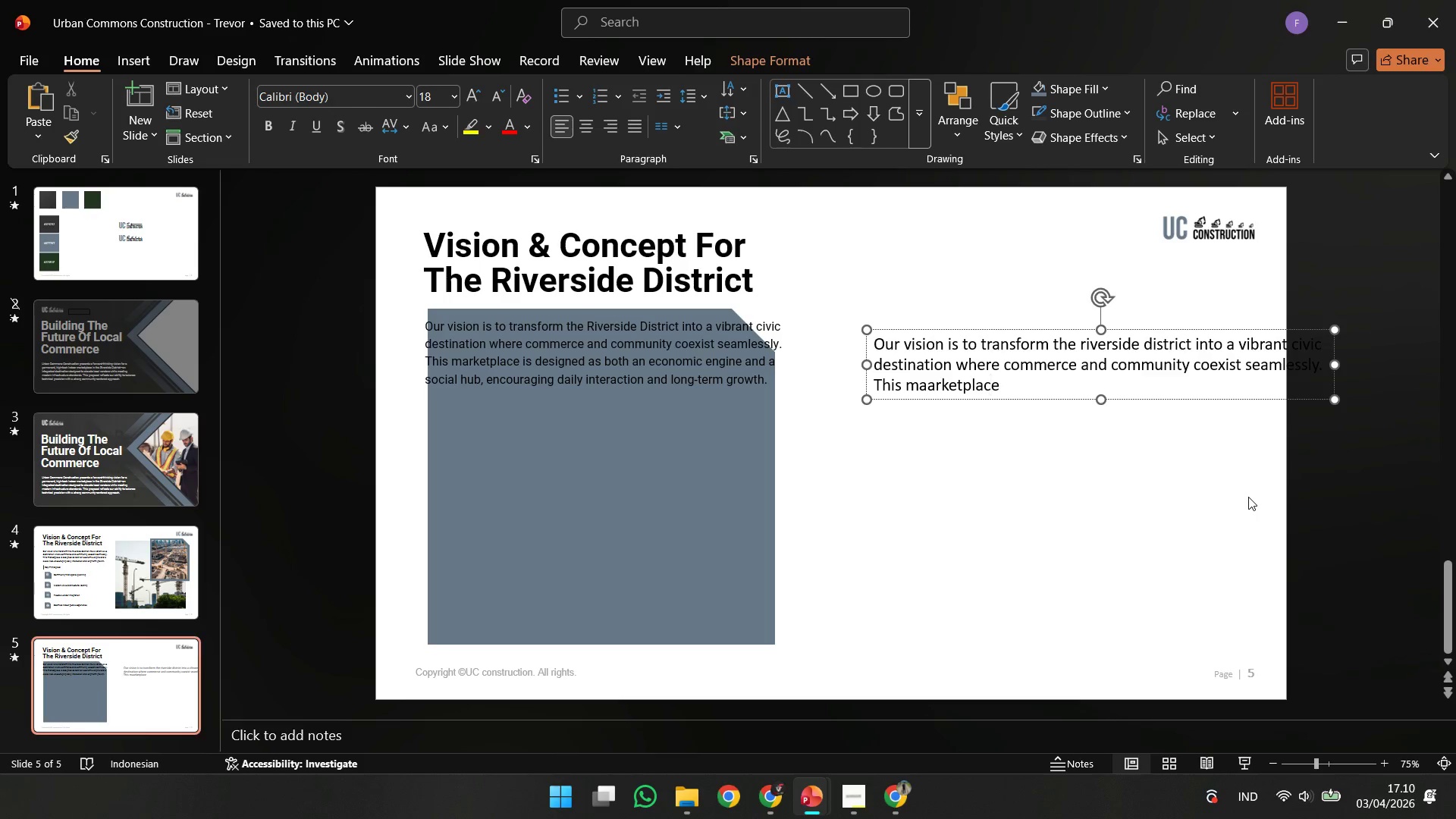 
key(ArrowLeft)
 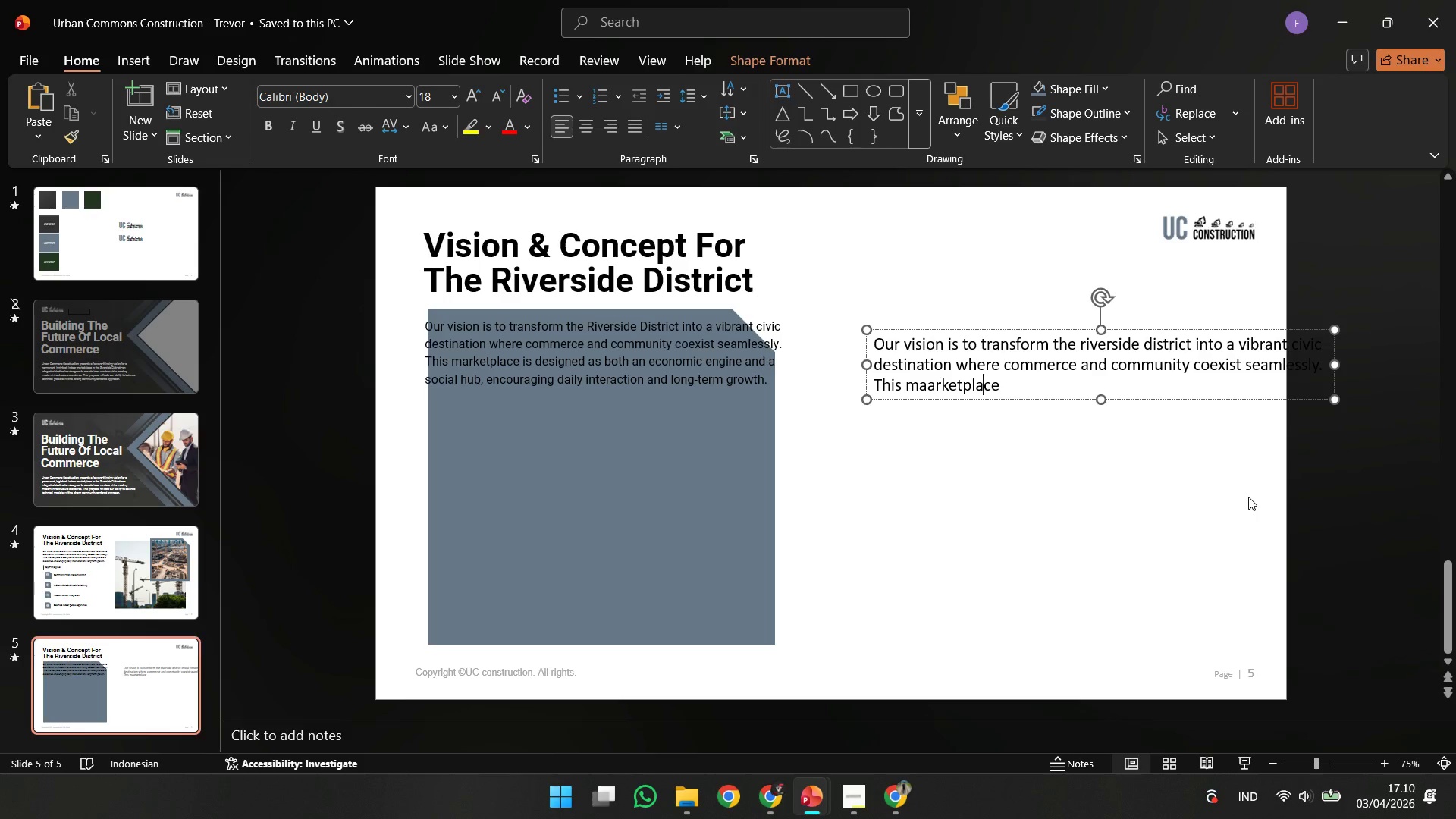 
key(ArrowLeft)
 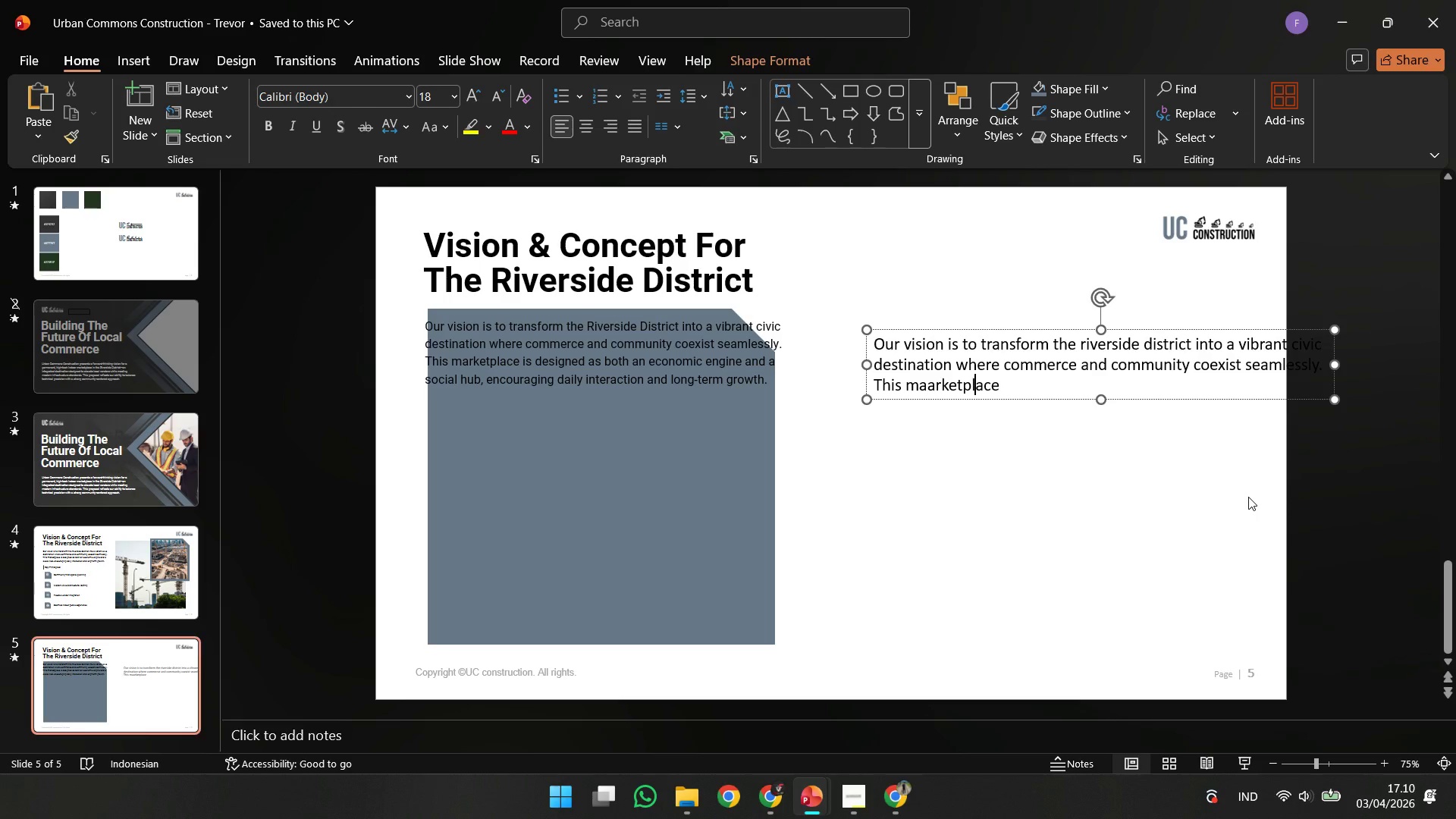 
key(ArrowLeft)
 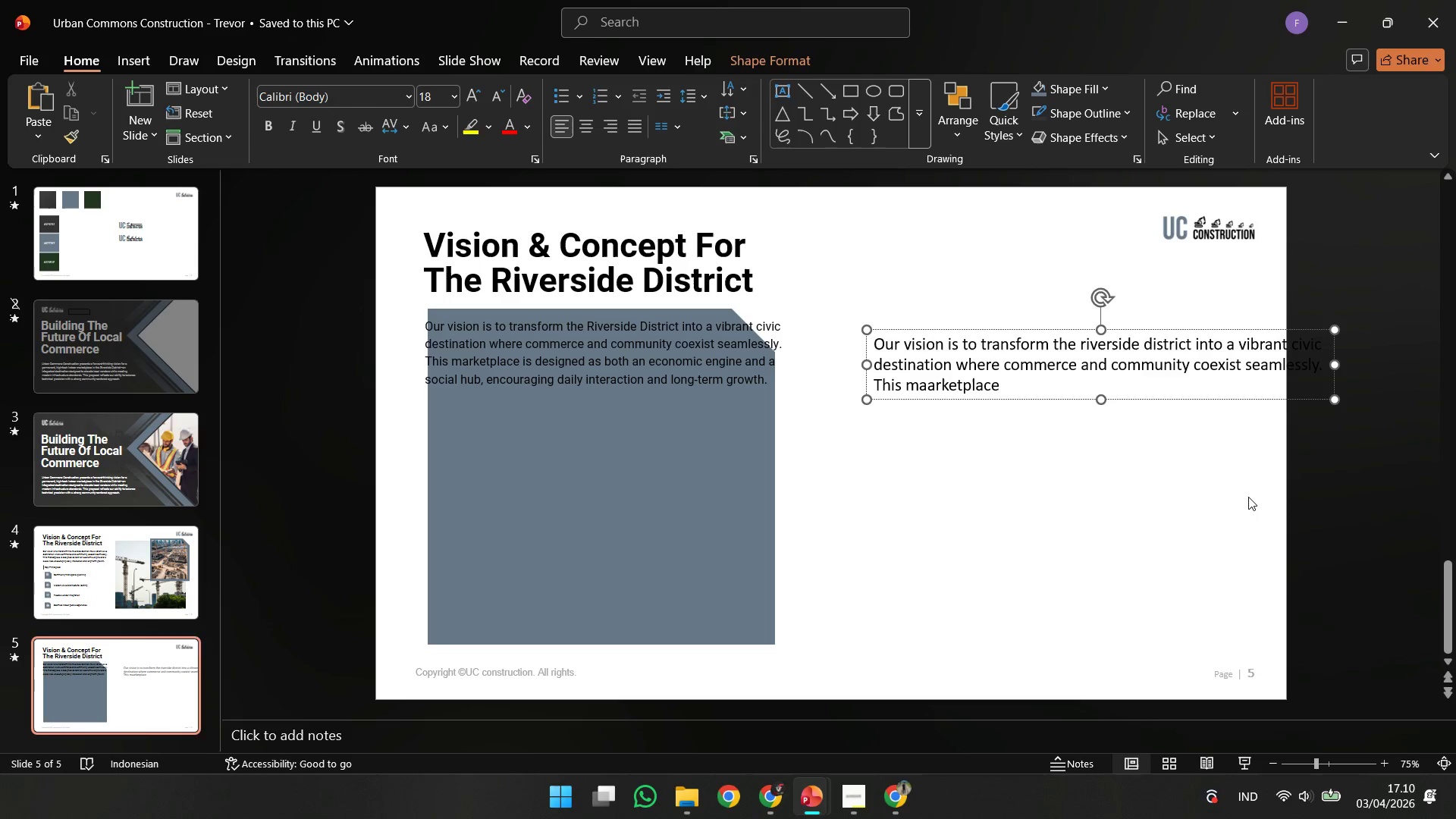 
key(ArrowLeft)
 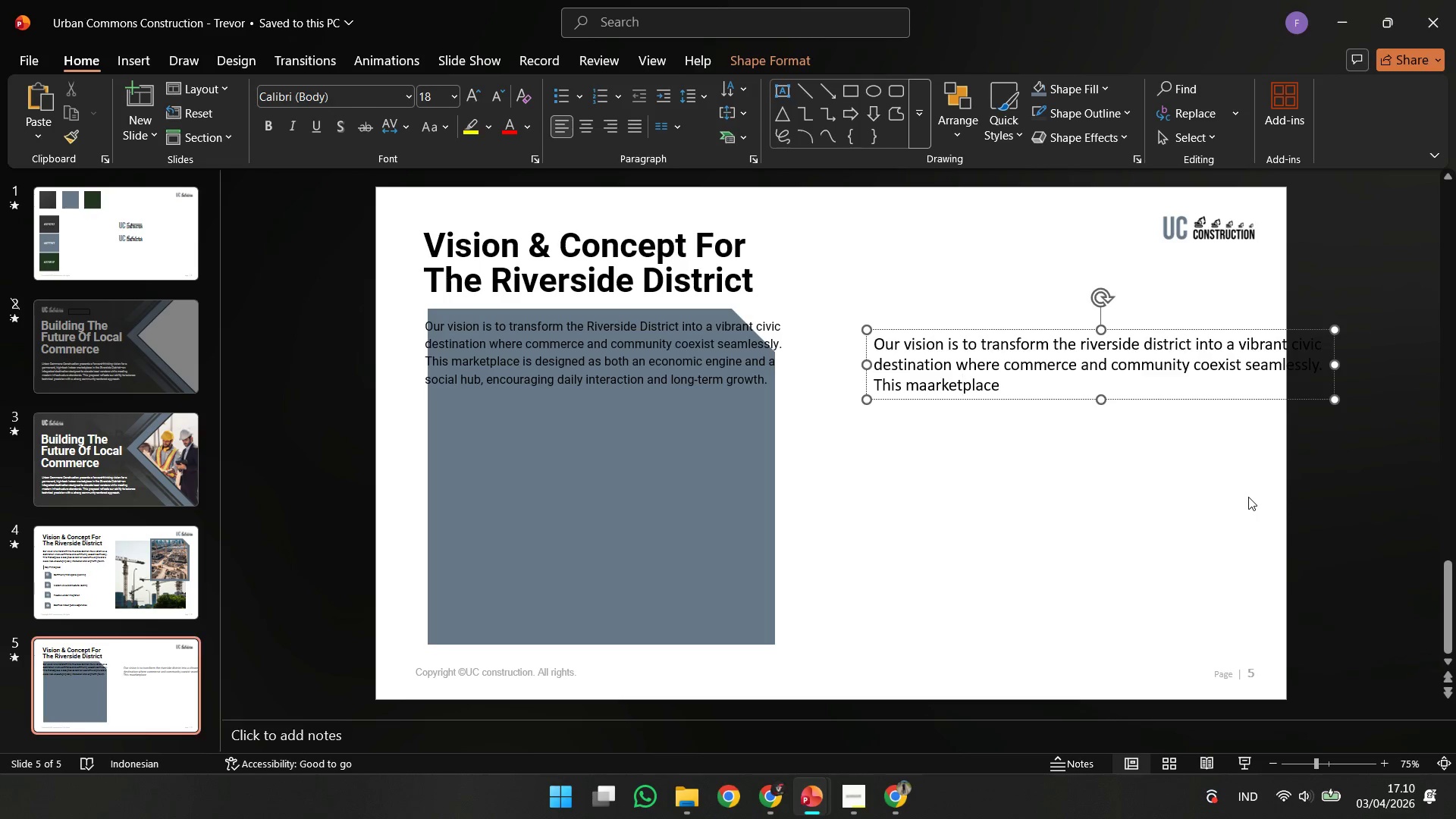 
key(ArrowLeft)
 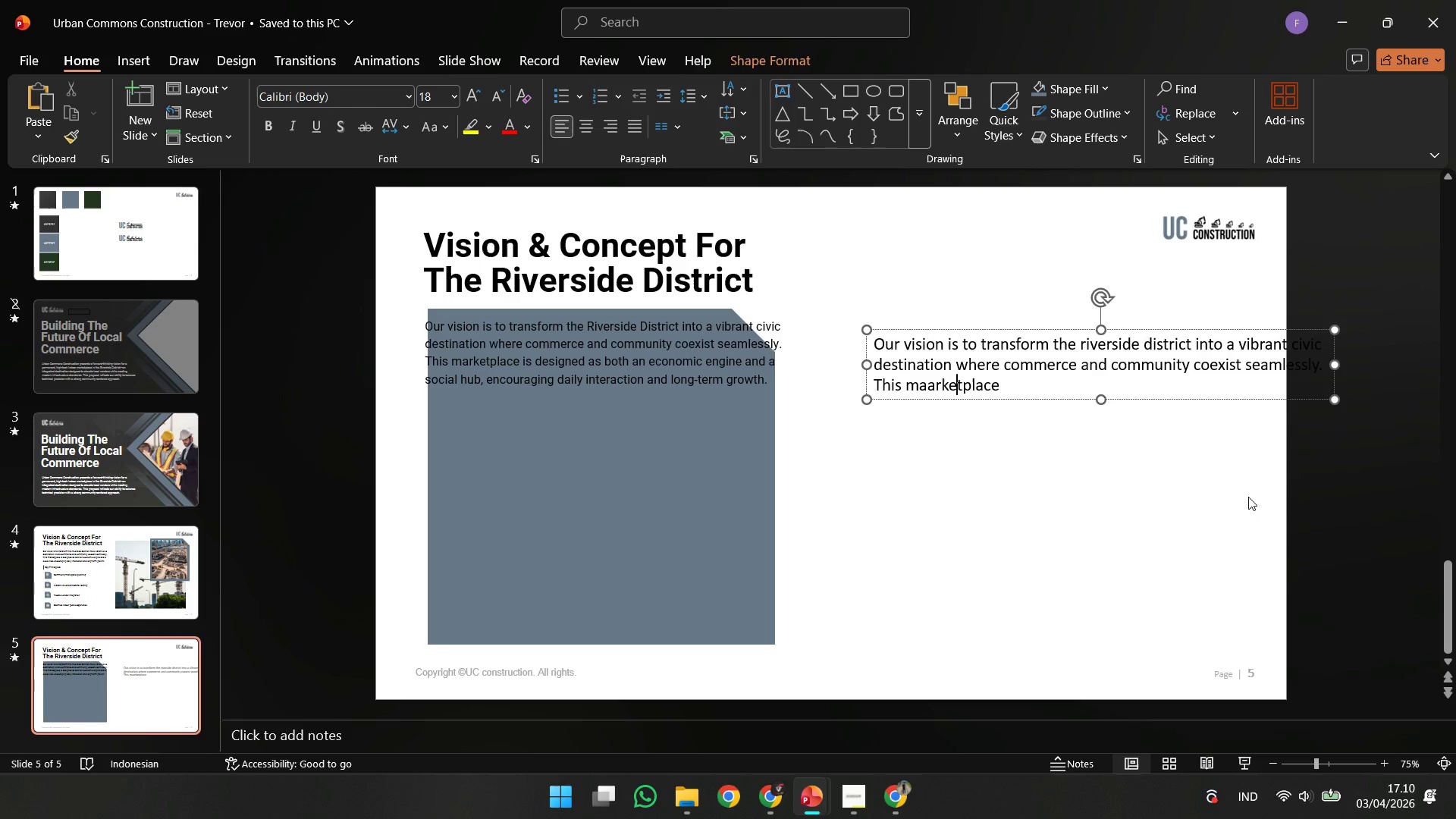 
key(ArrowLeft)
 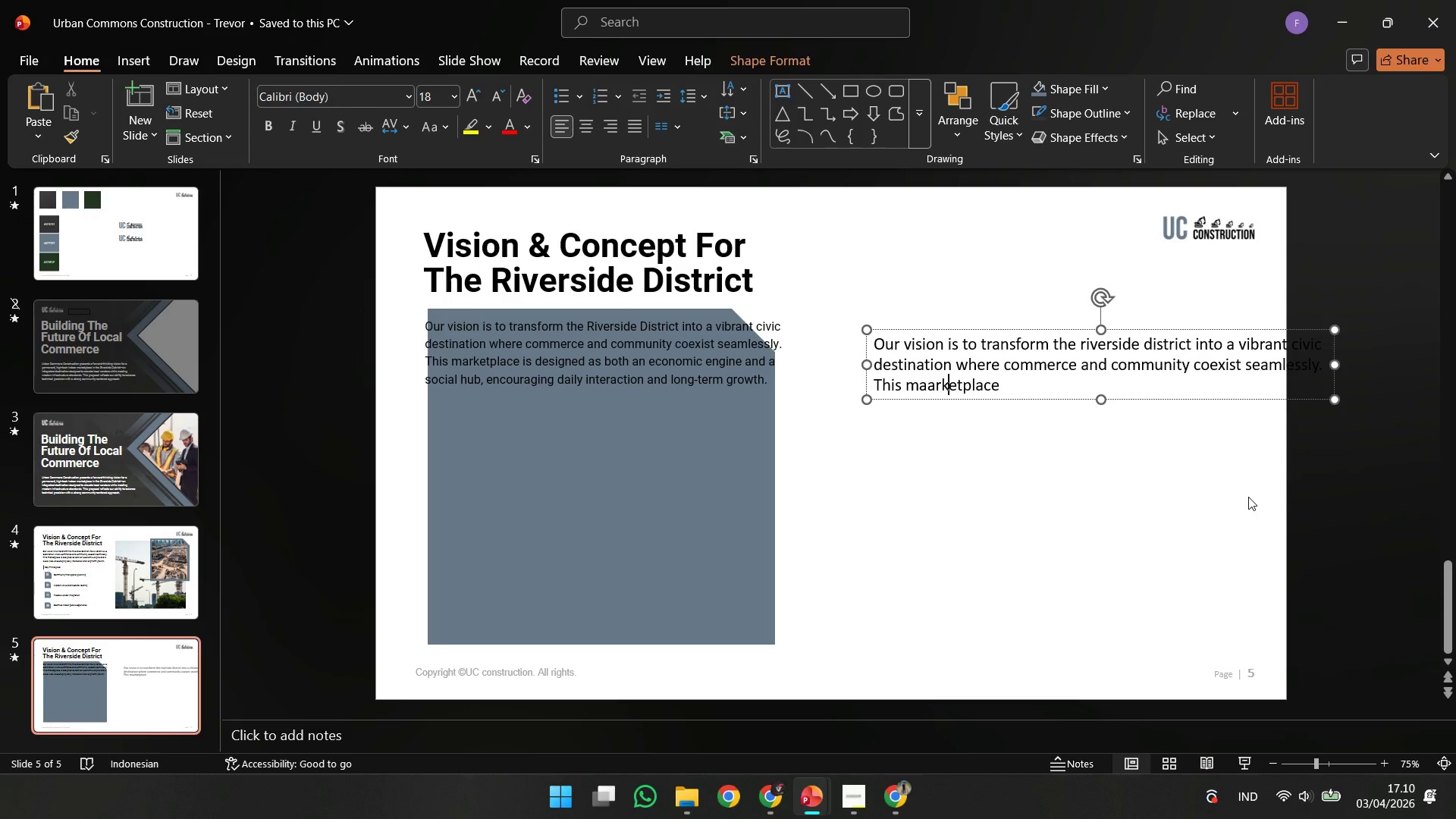 
key(ArrowLeft)
 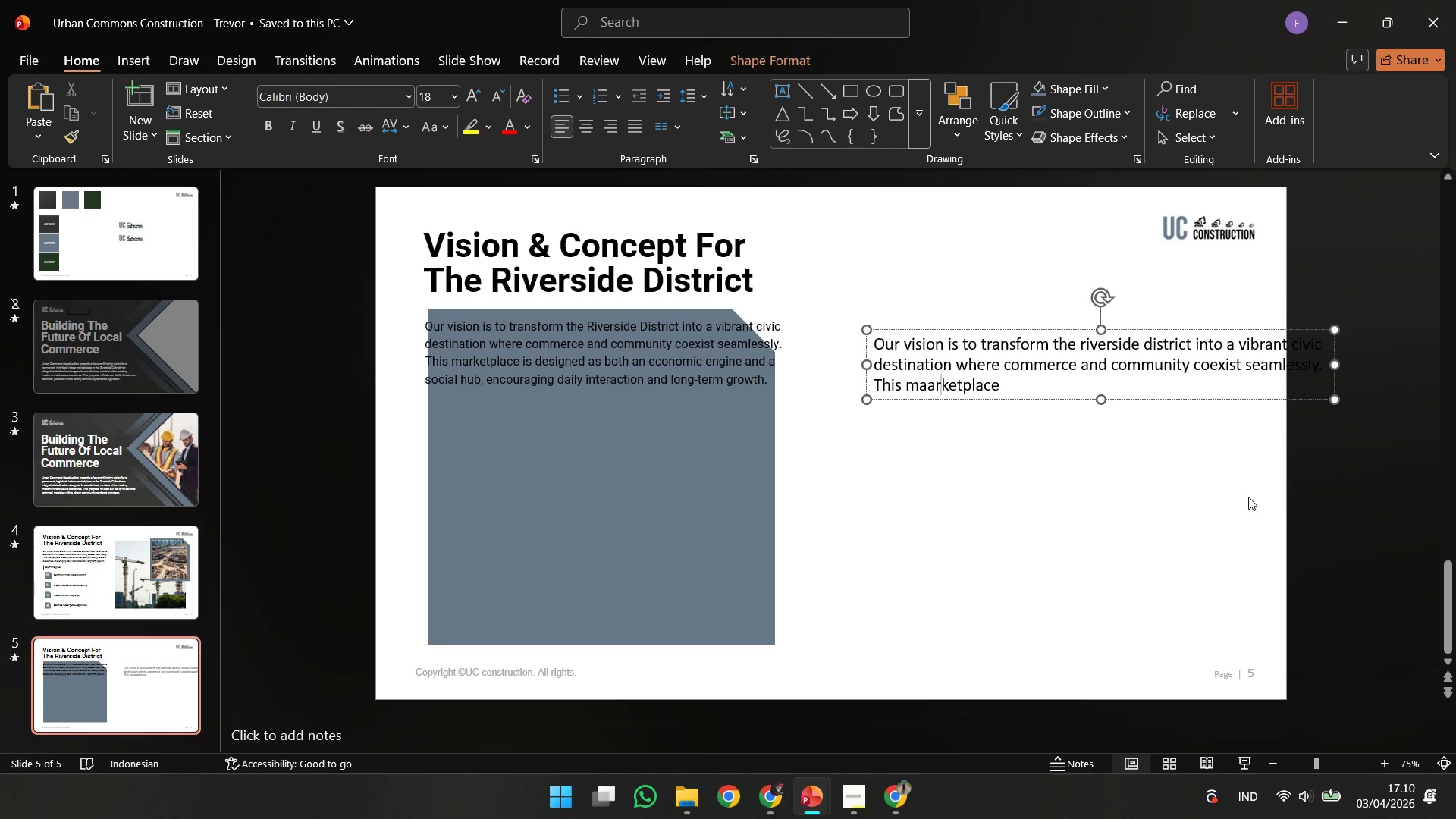 
key(ArrowLeft)
 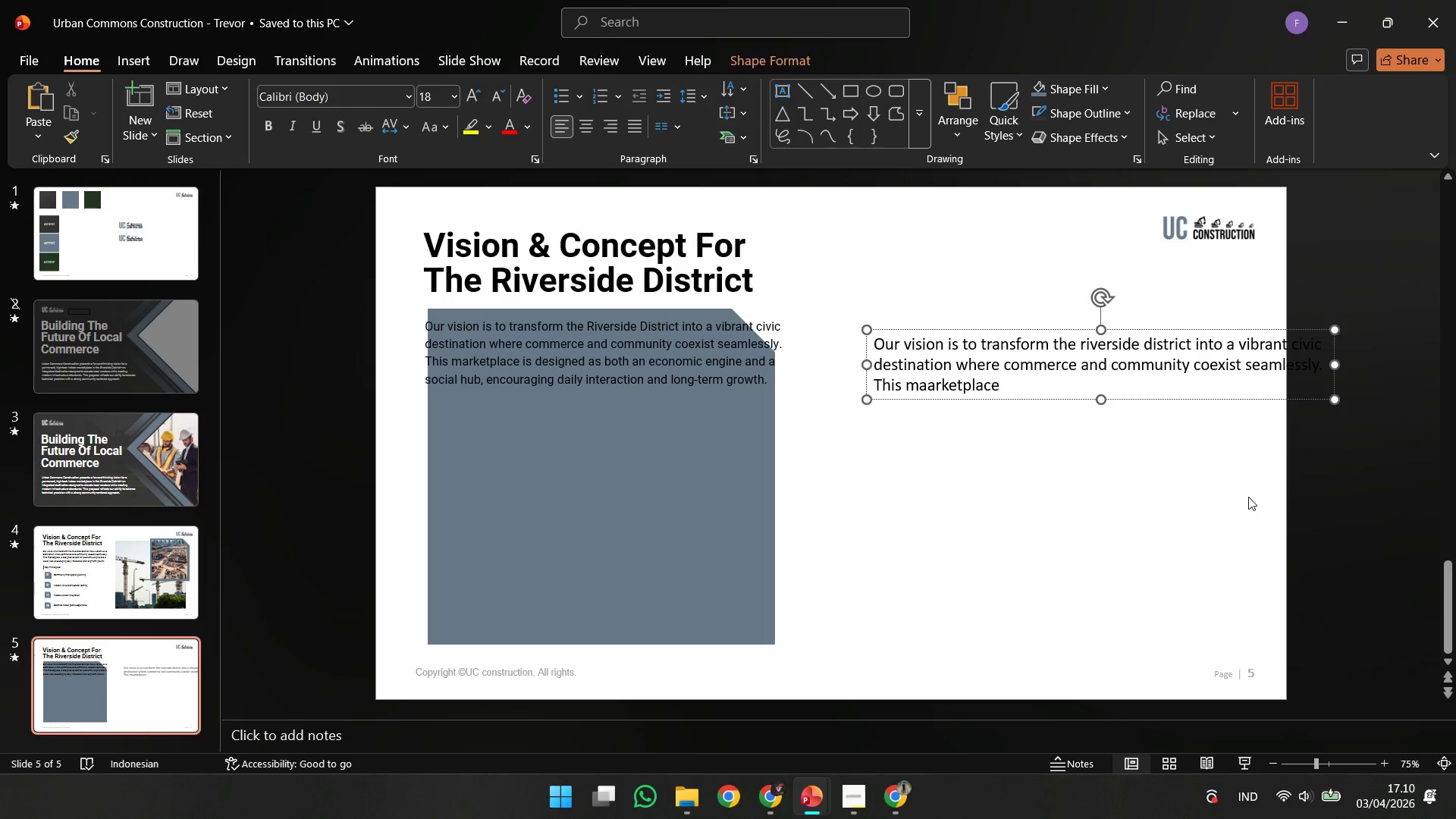 
key(Backspace)
 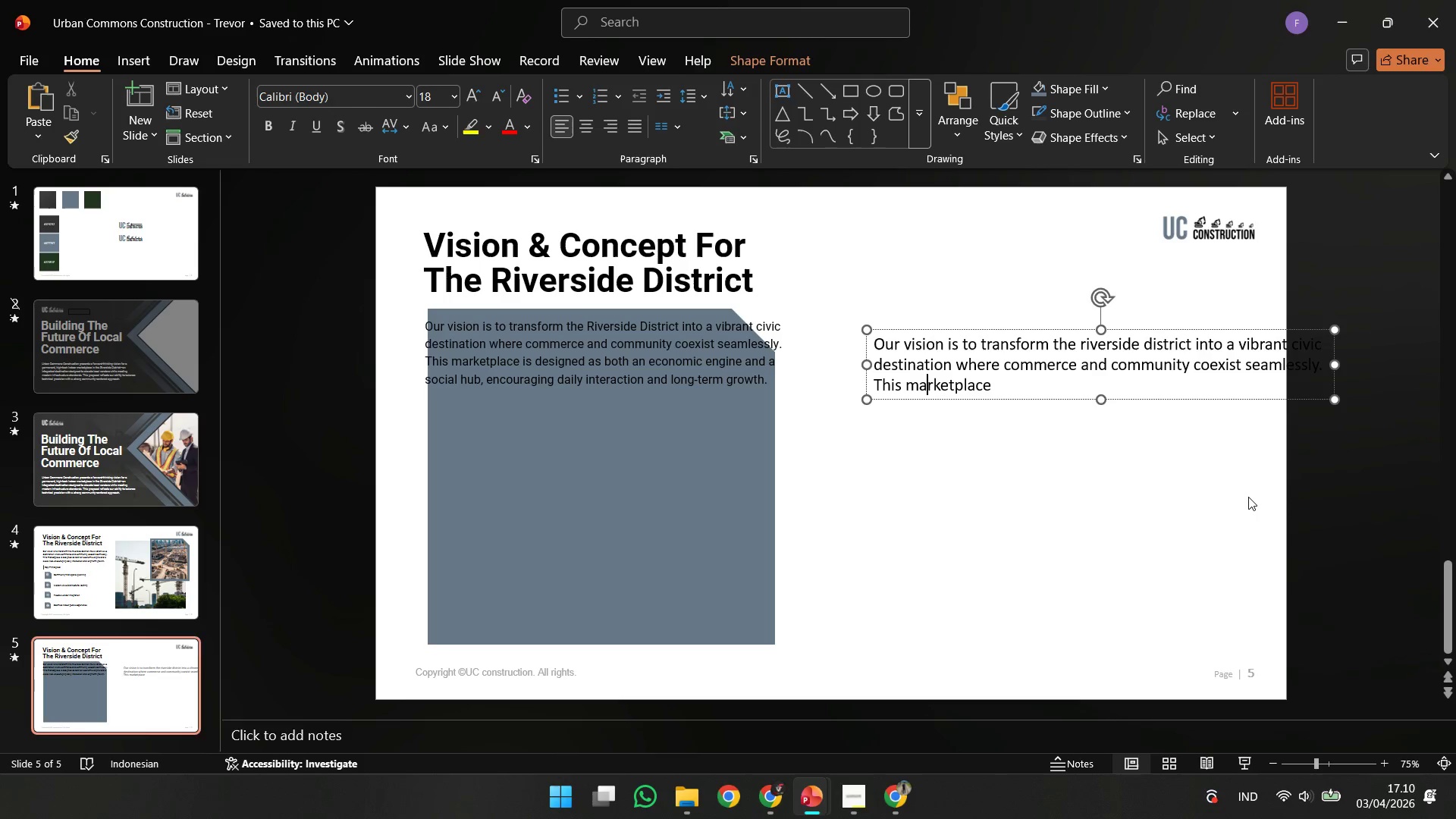 
key(ArrowRight)
 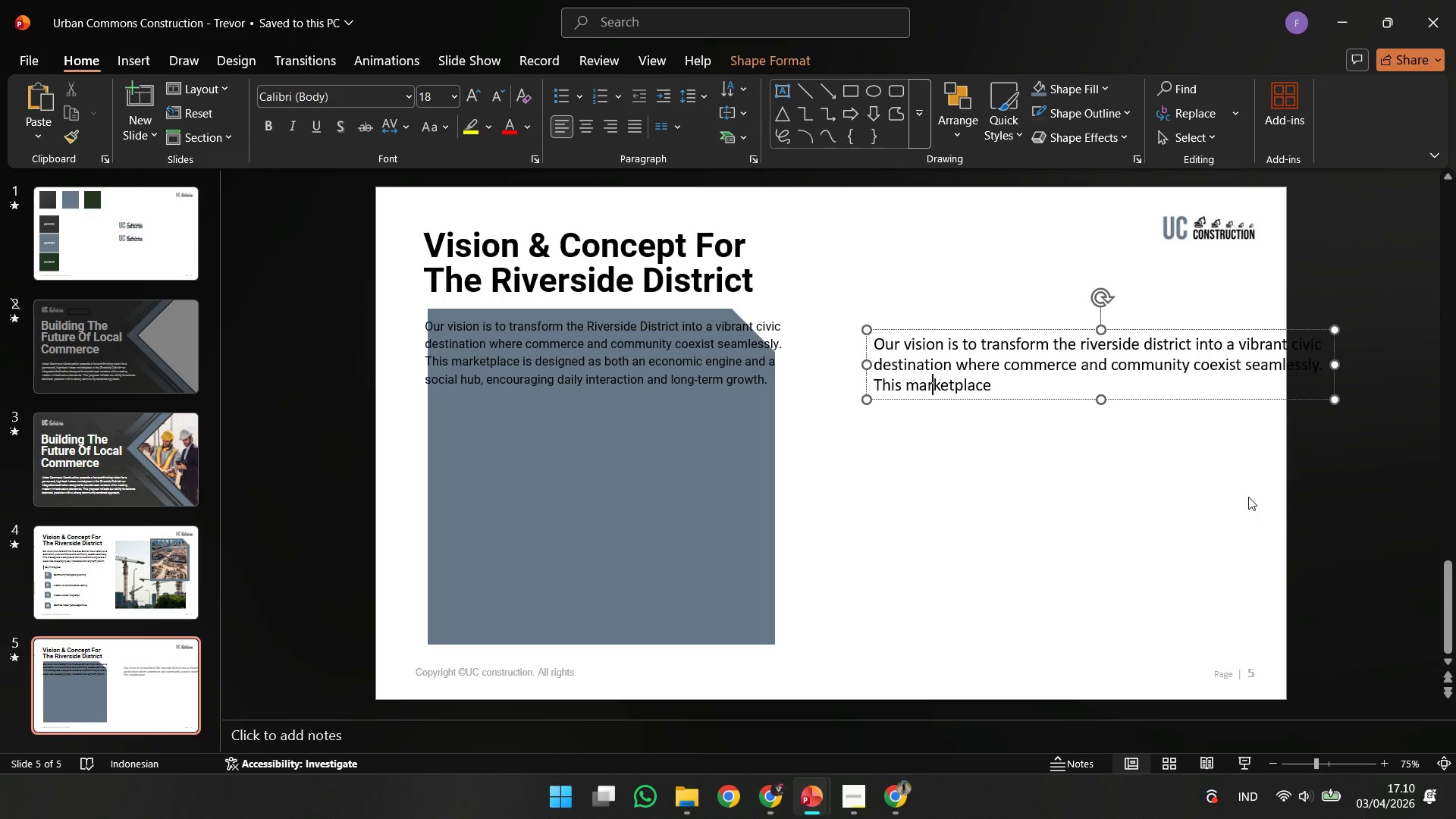 
key(ArrowRight)
 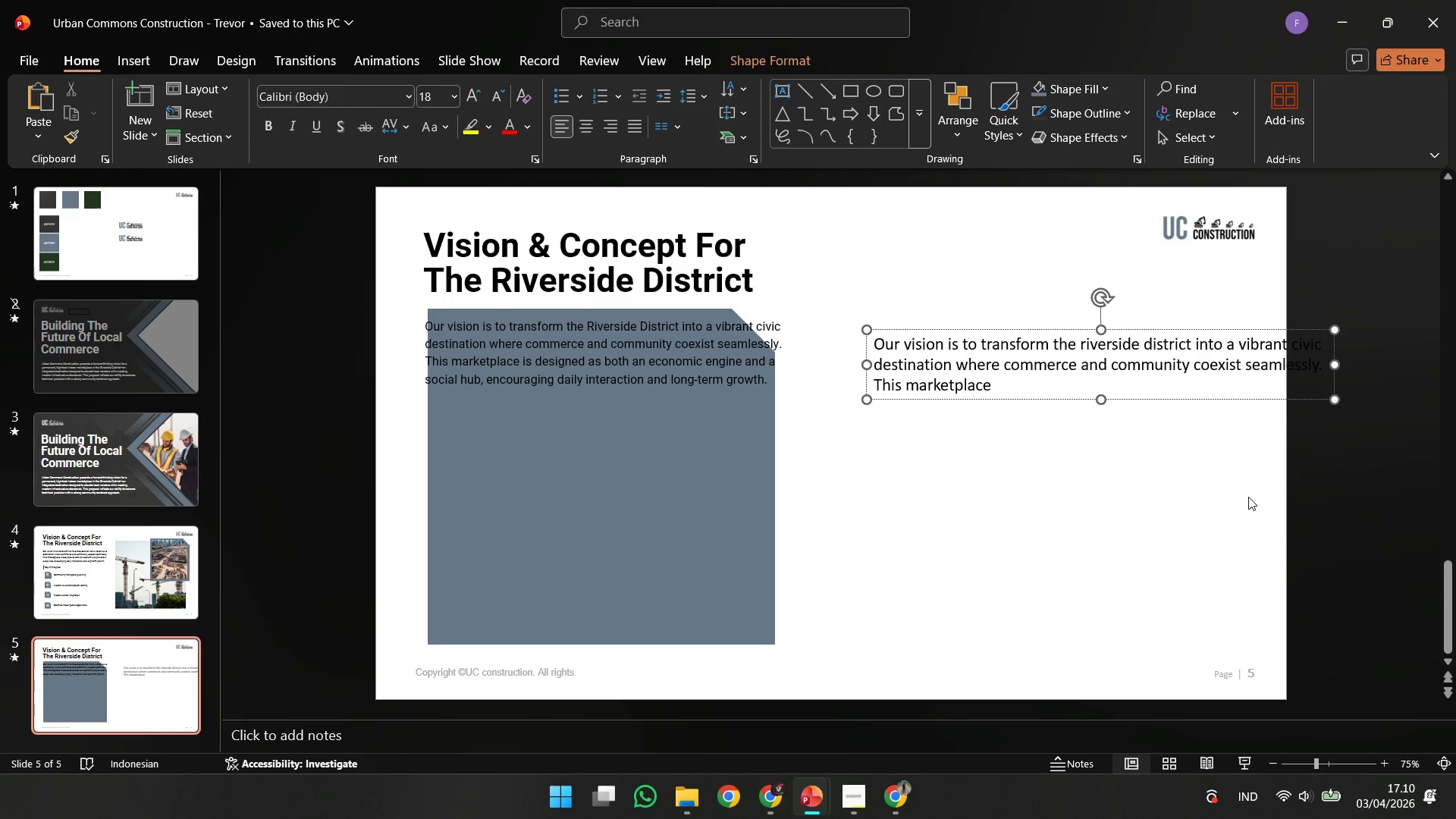 
key(ArrowRight)
 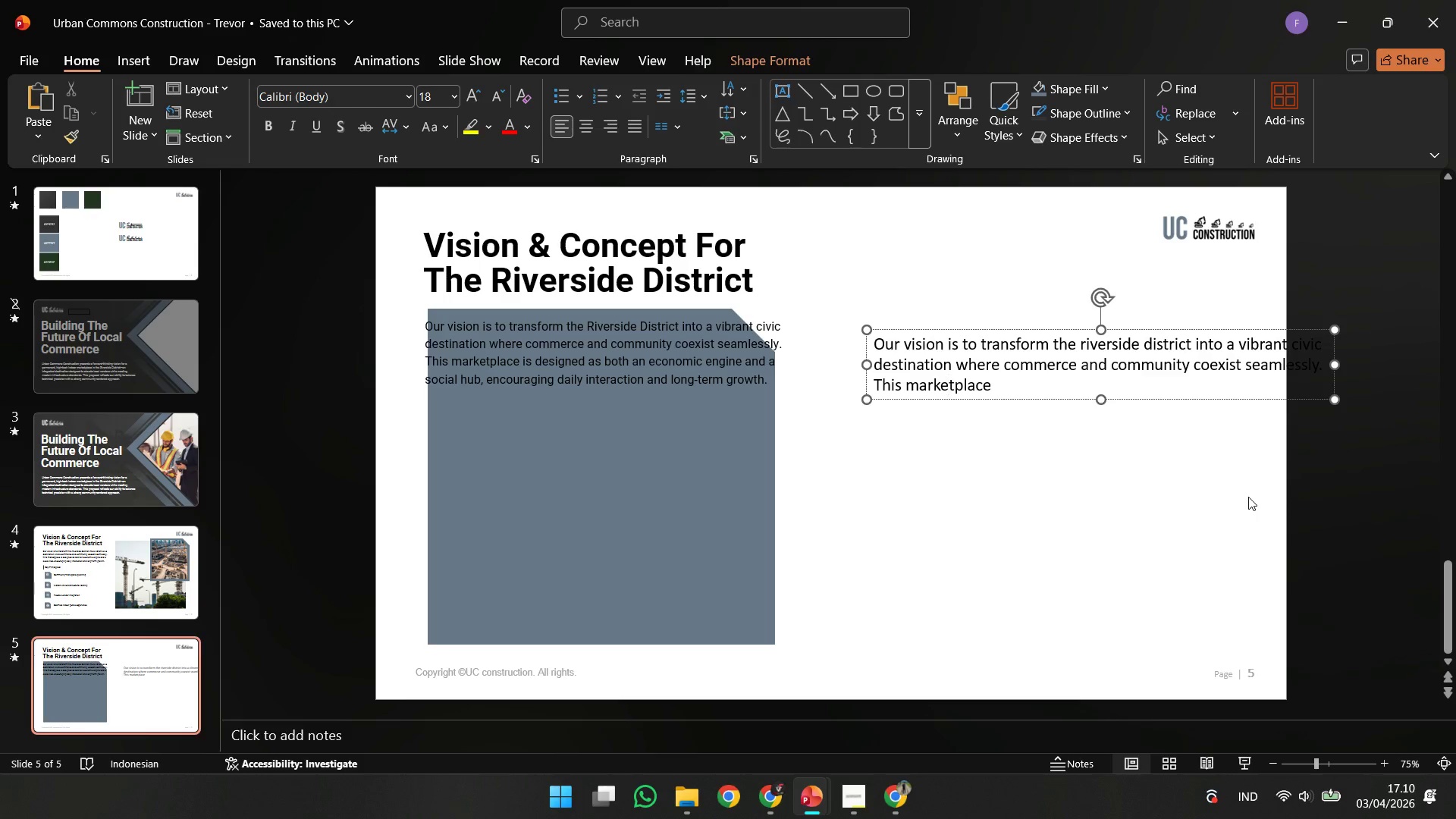 
key(ArrowRight)
 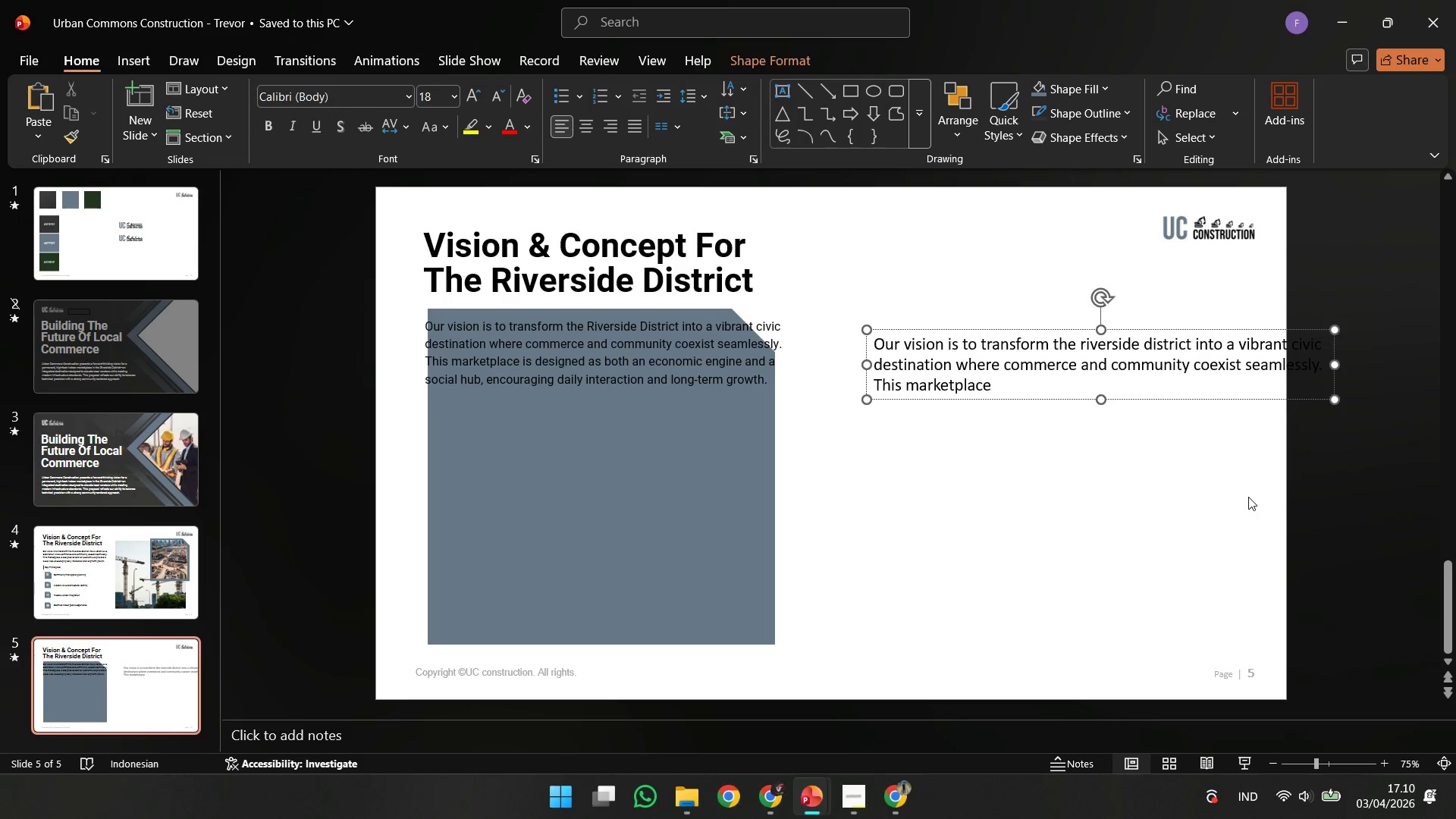 
key(ArrowRight)
 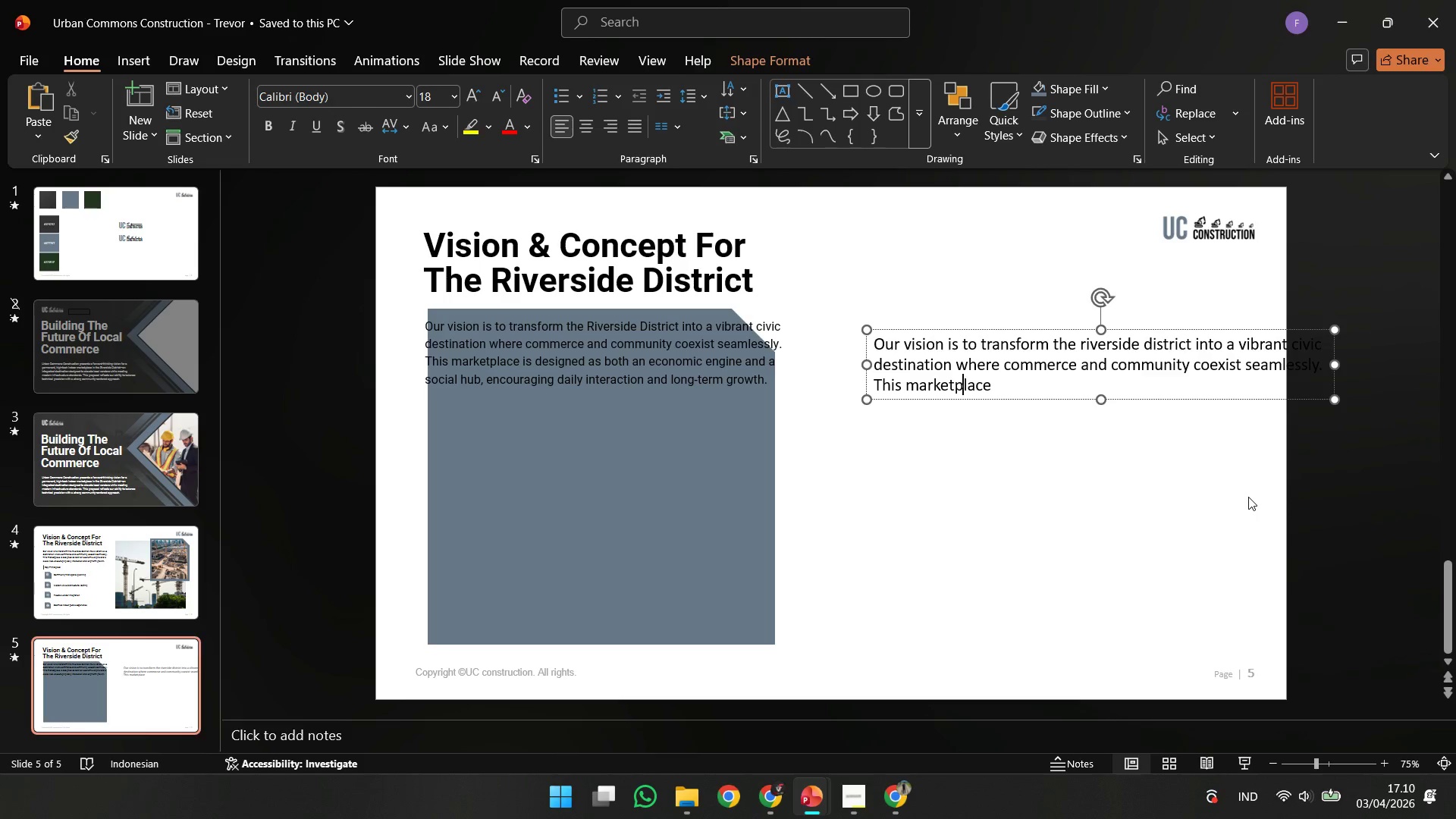 
key(ArrowRight)
 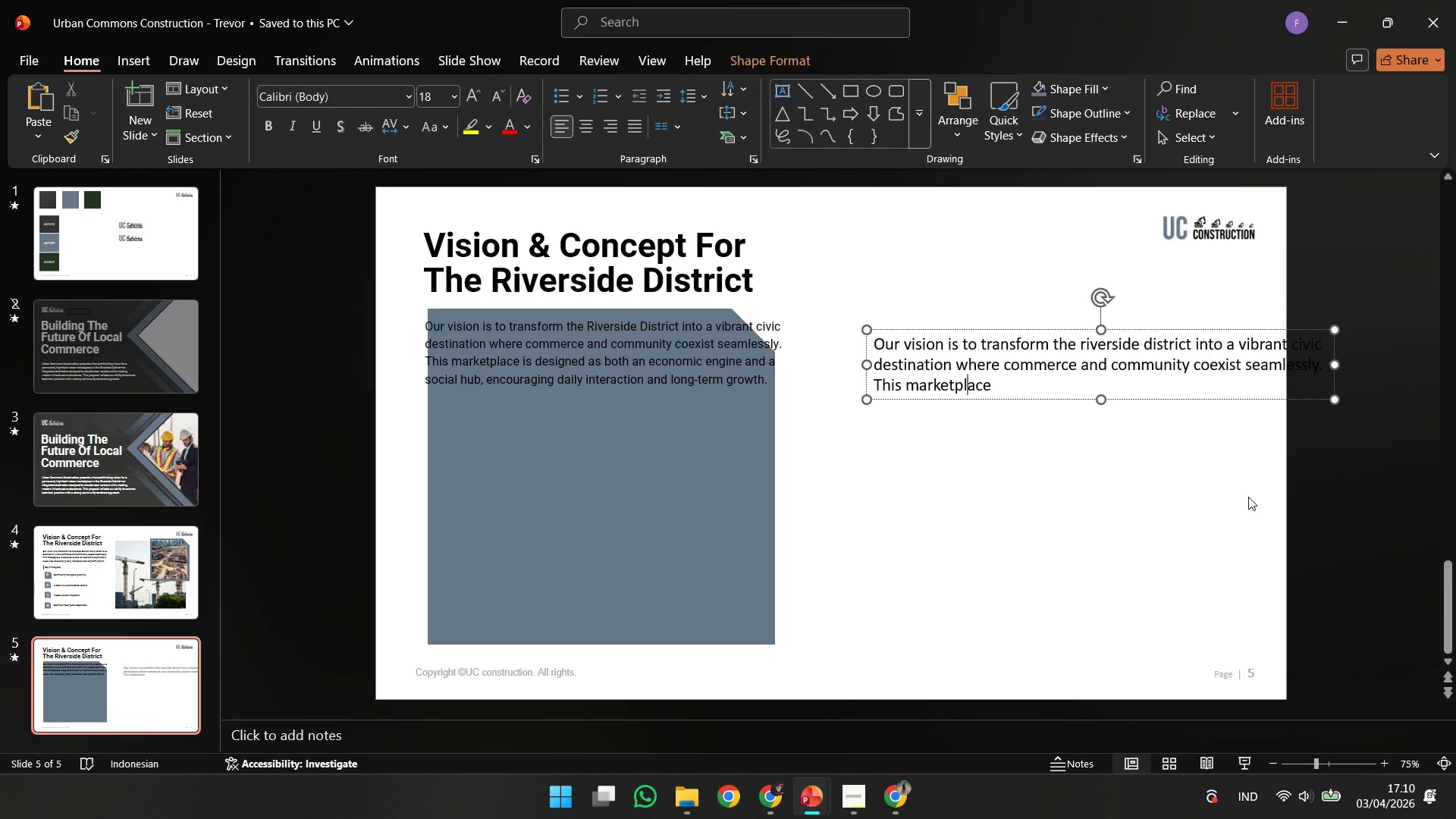 
key(ArrowRight)
 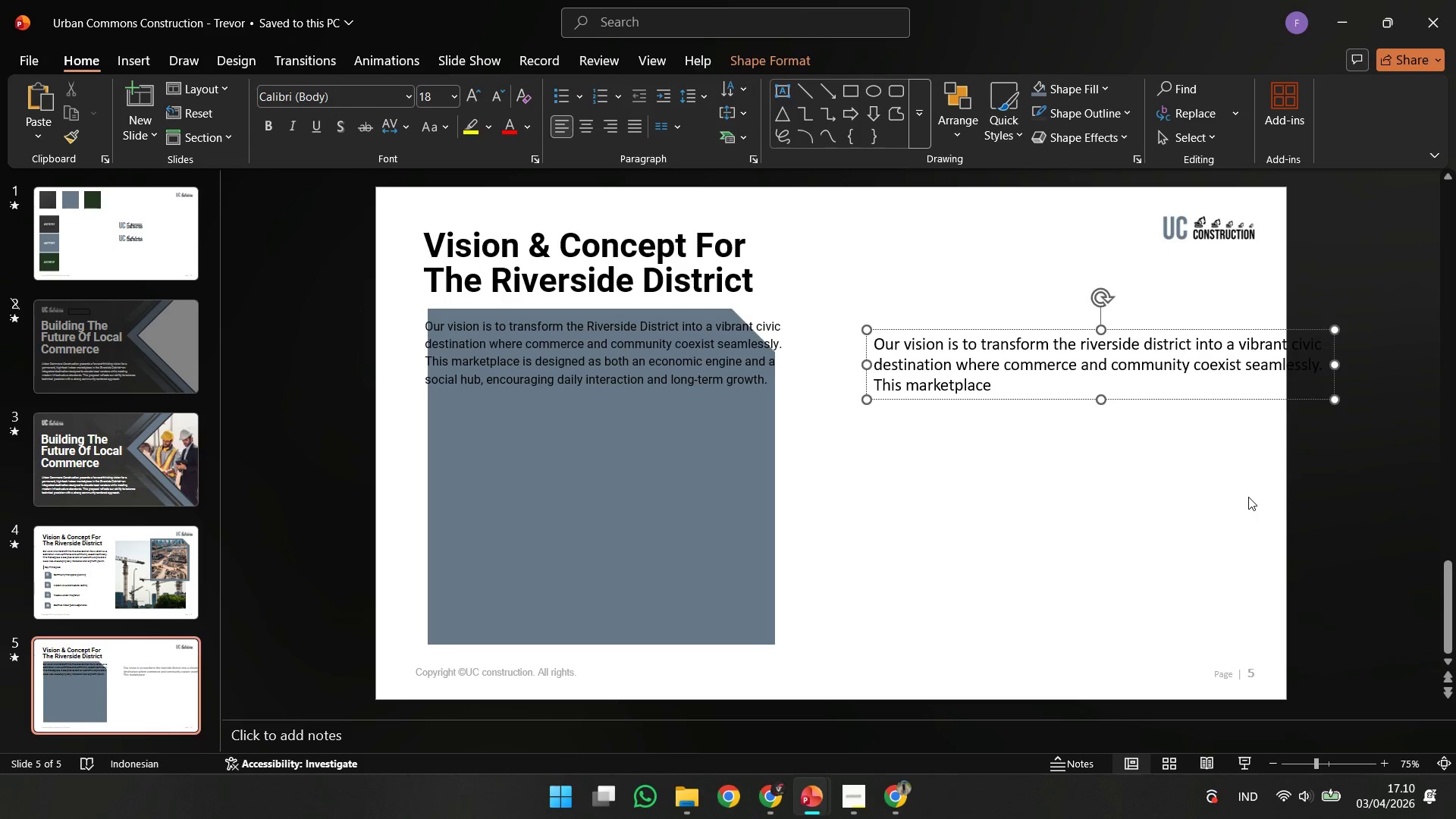 
key(ArrowRight)
 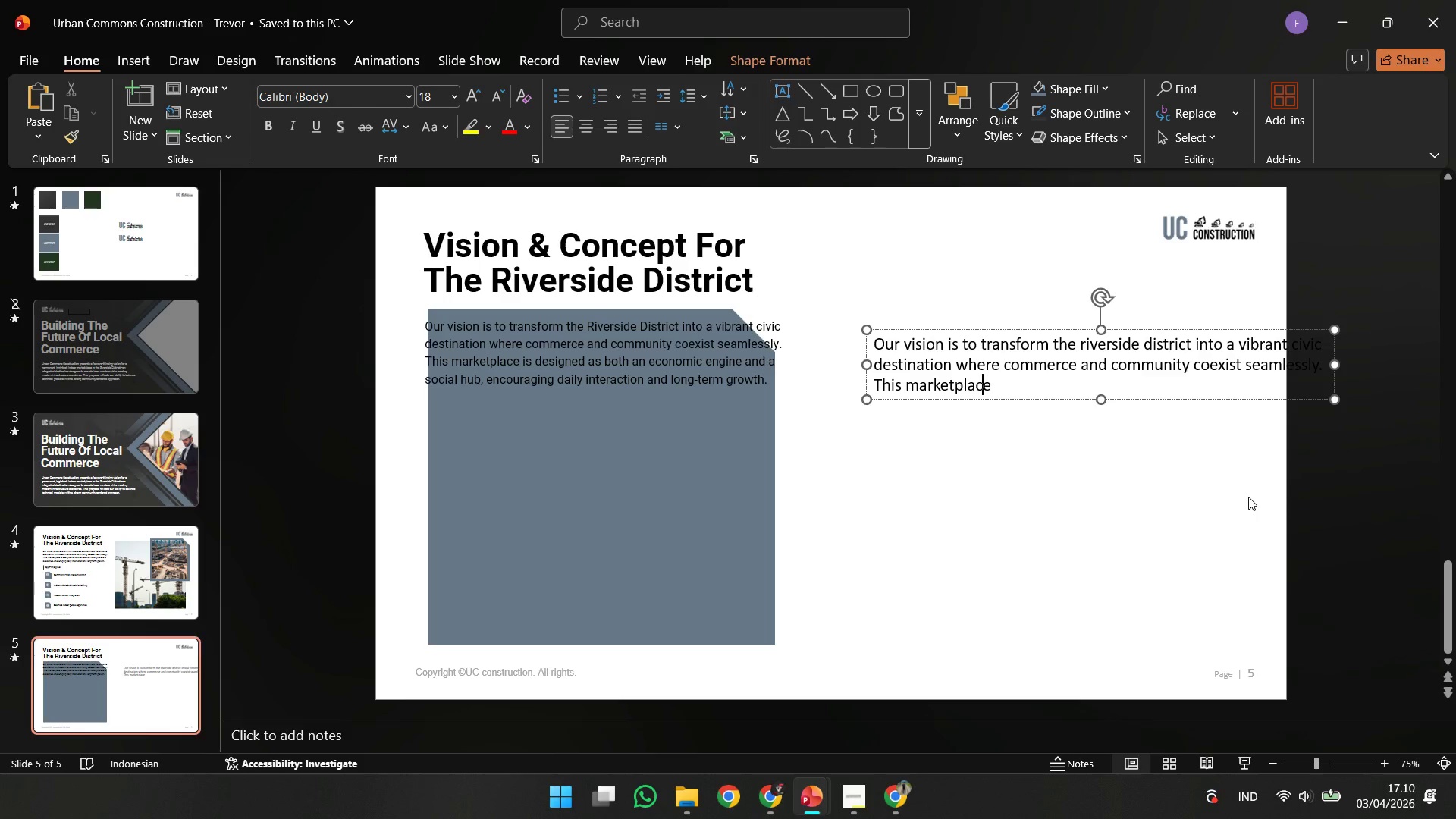 
key(ArrowRight)
 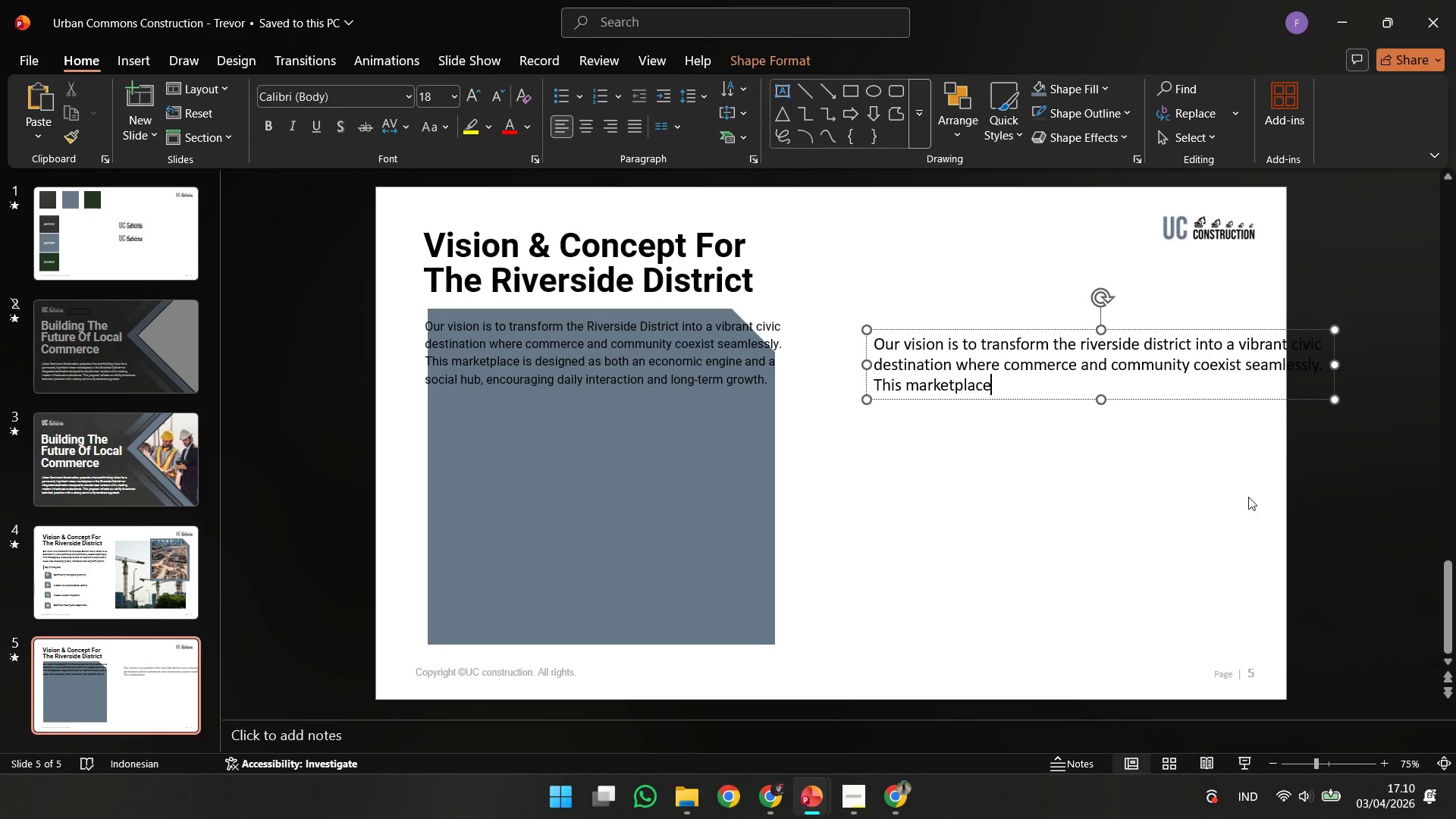 
type( is desingned as both an economo)
key(Backspace)
type(ic engu)
key(Backspace)
type(ine and a social)
 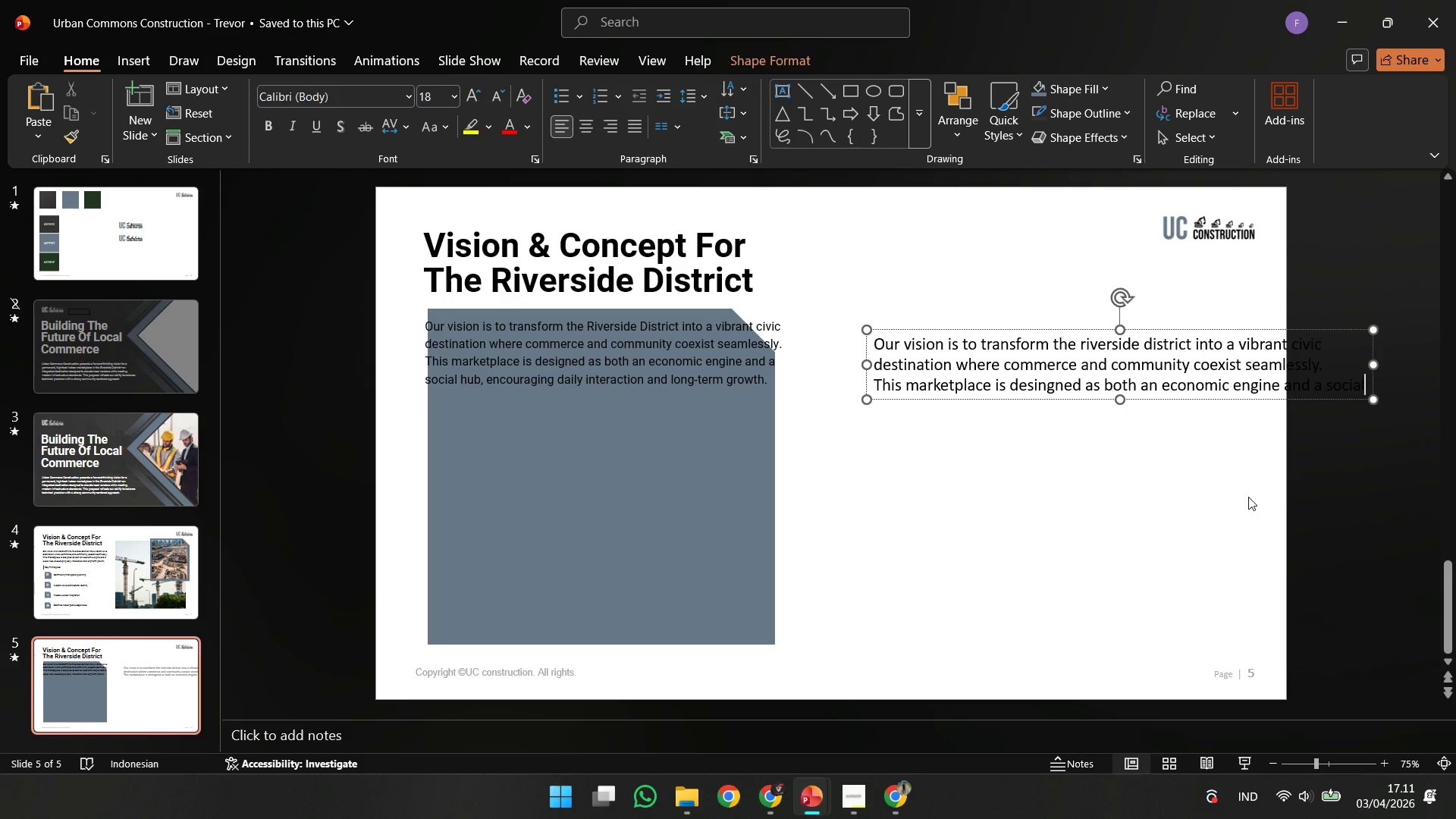 
key(Shift+Enter)
 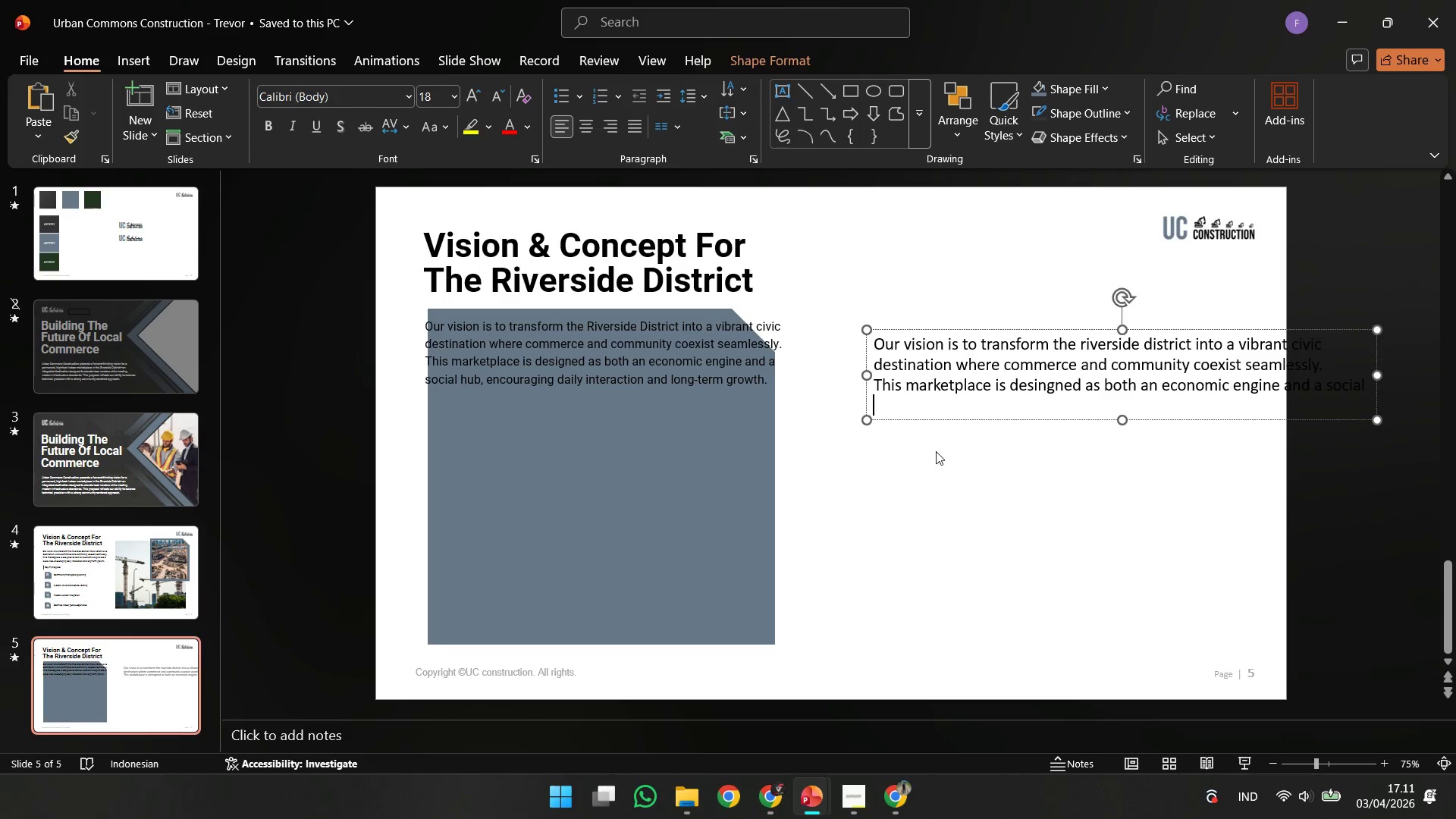 
left_click_drag(start_coordinate=[920, 423], to_coordinate=[832, 472])
 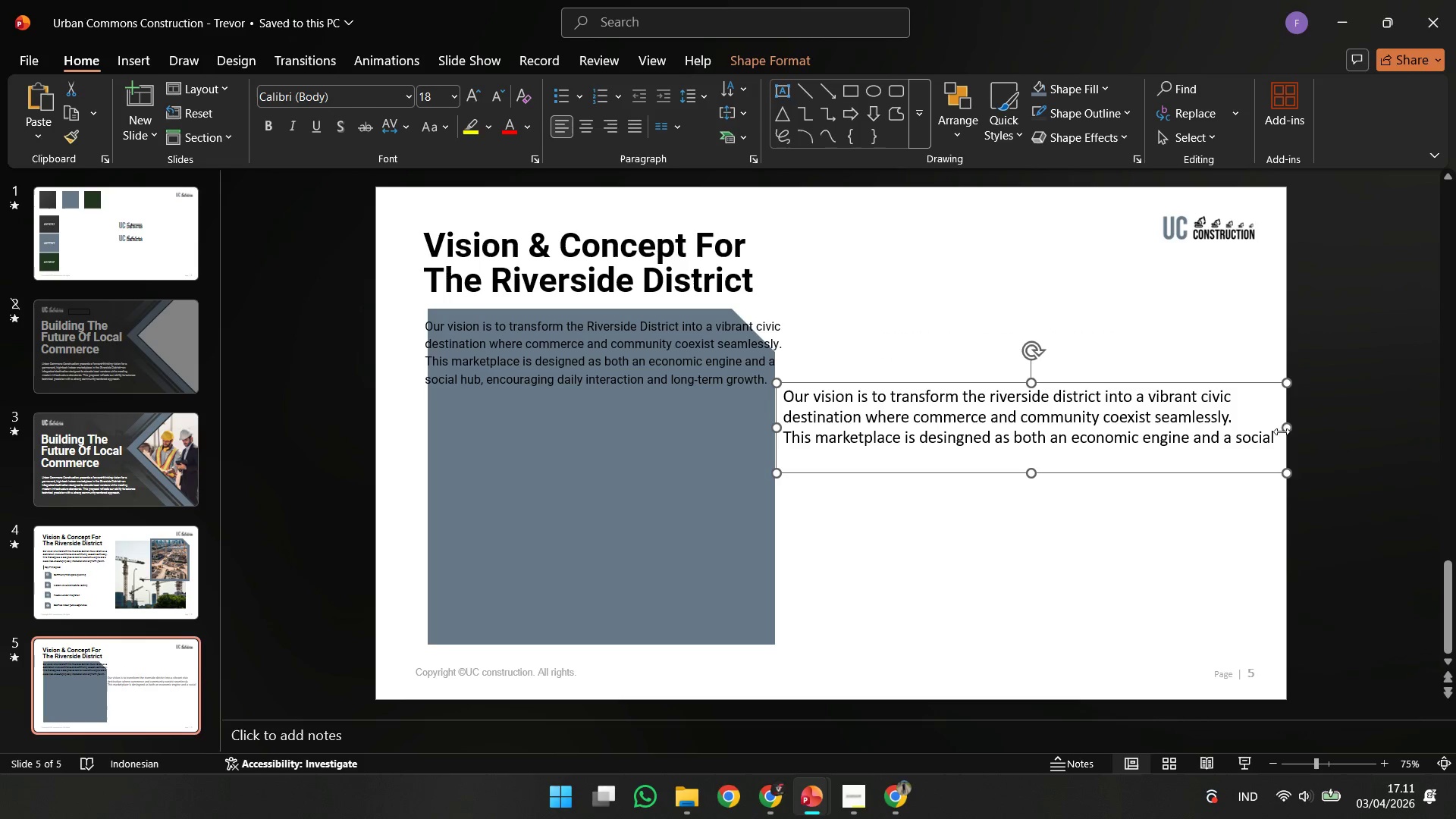 
left_click_drag(start_coordinate=[1288, 429], to_coordinate=[1258, 437])
 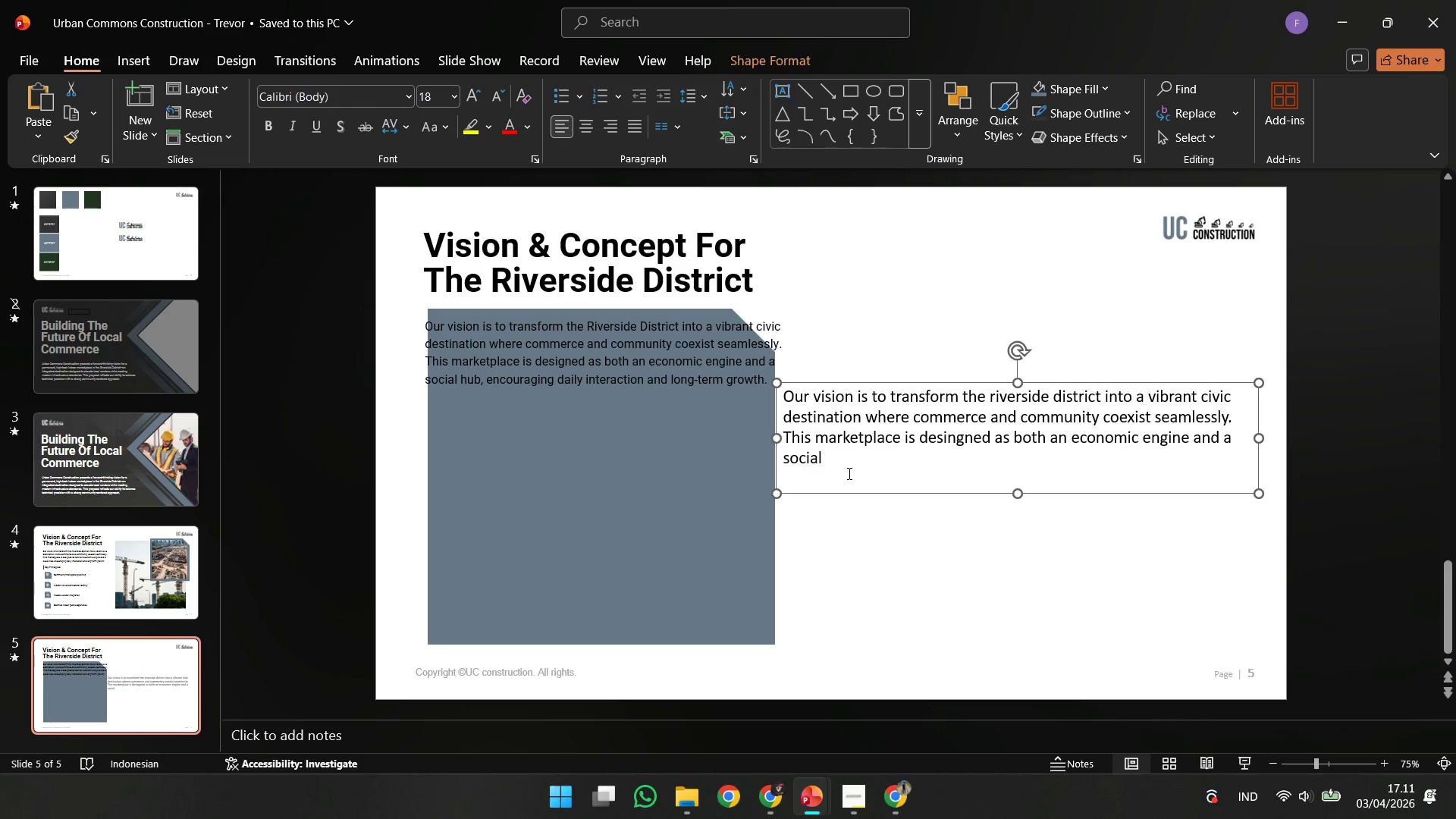 
left_click([827, 460])
 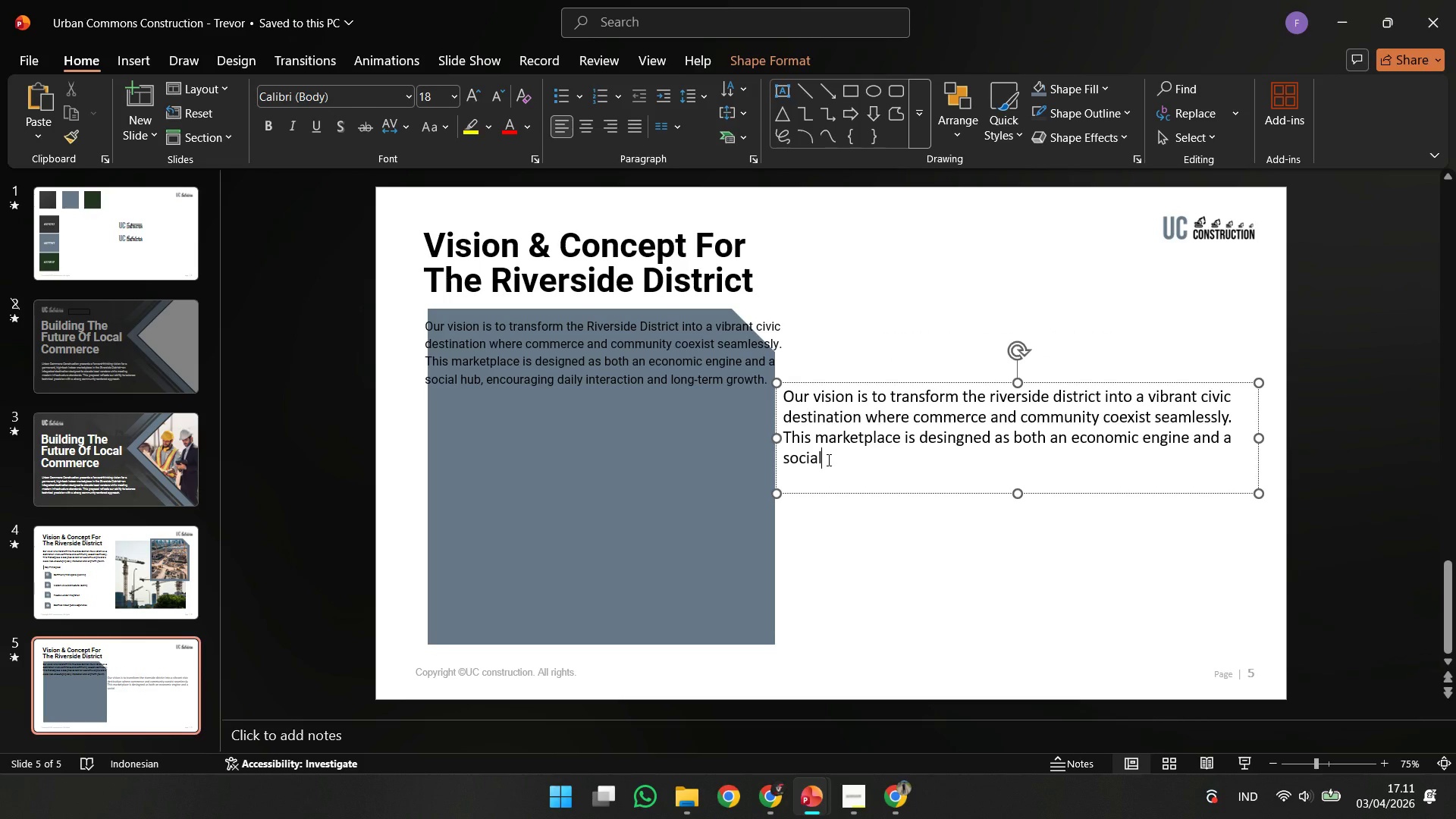 
key(Space)
 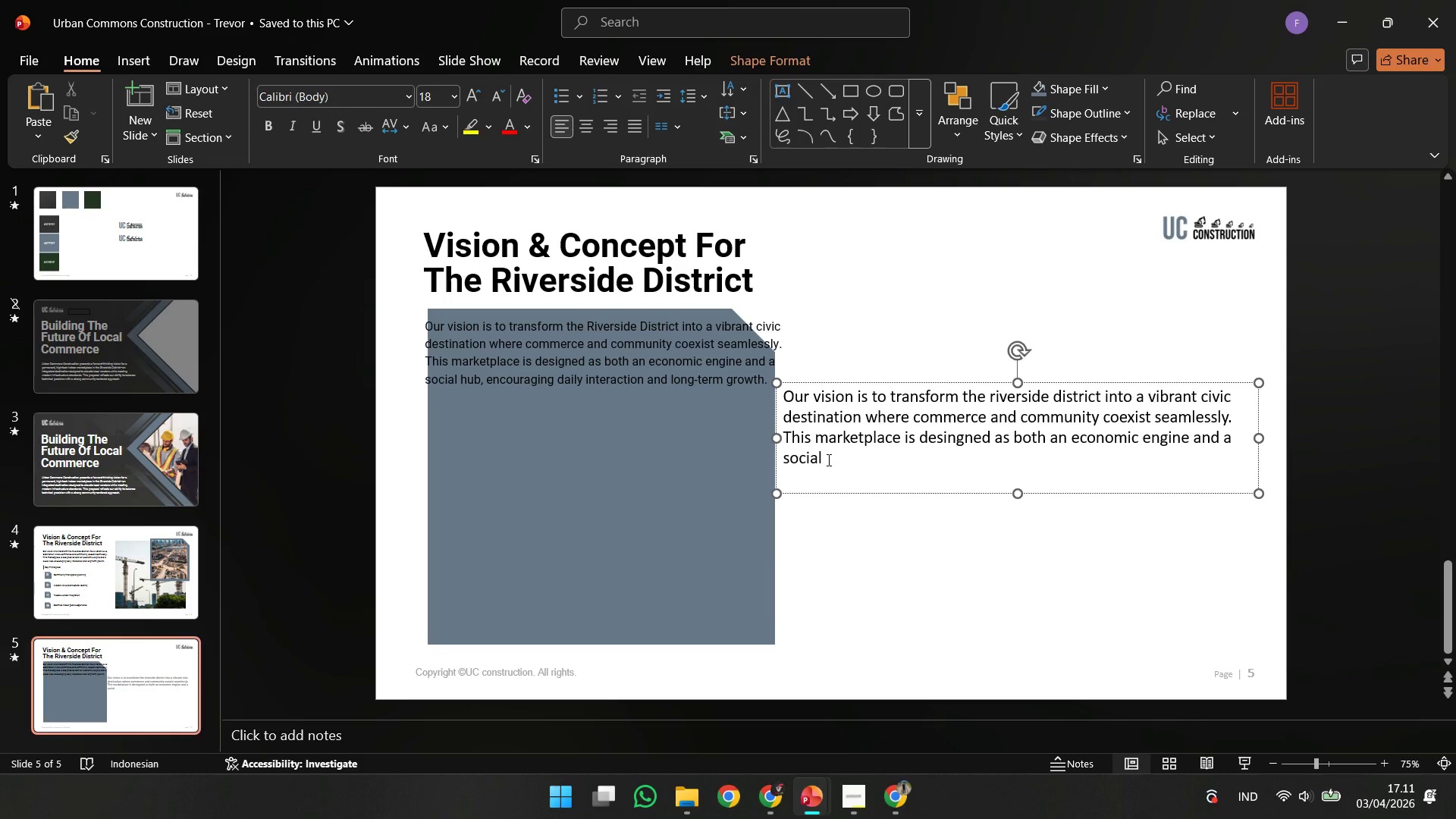 
type(hub, encourg)
key(Backspace)
type(aging  a)
key(Backspace)
type(daily interaction and long-term gro)
key(Backspace)
type(owth)
 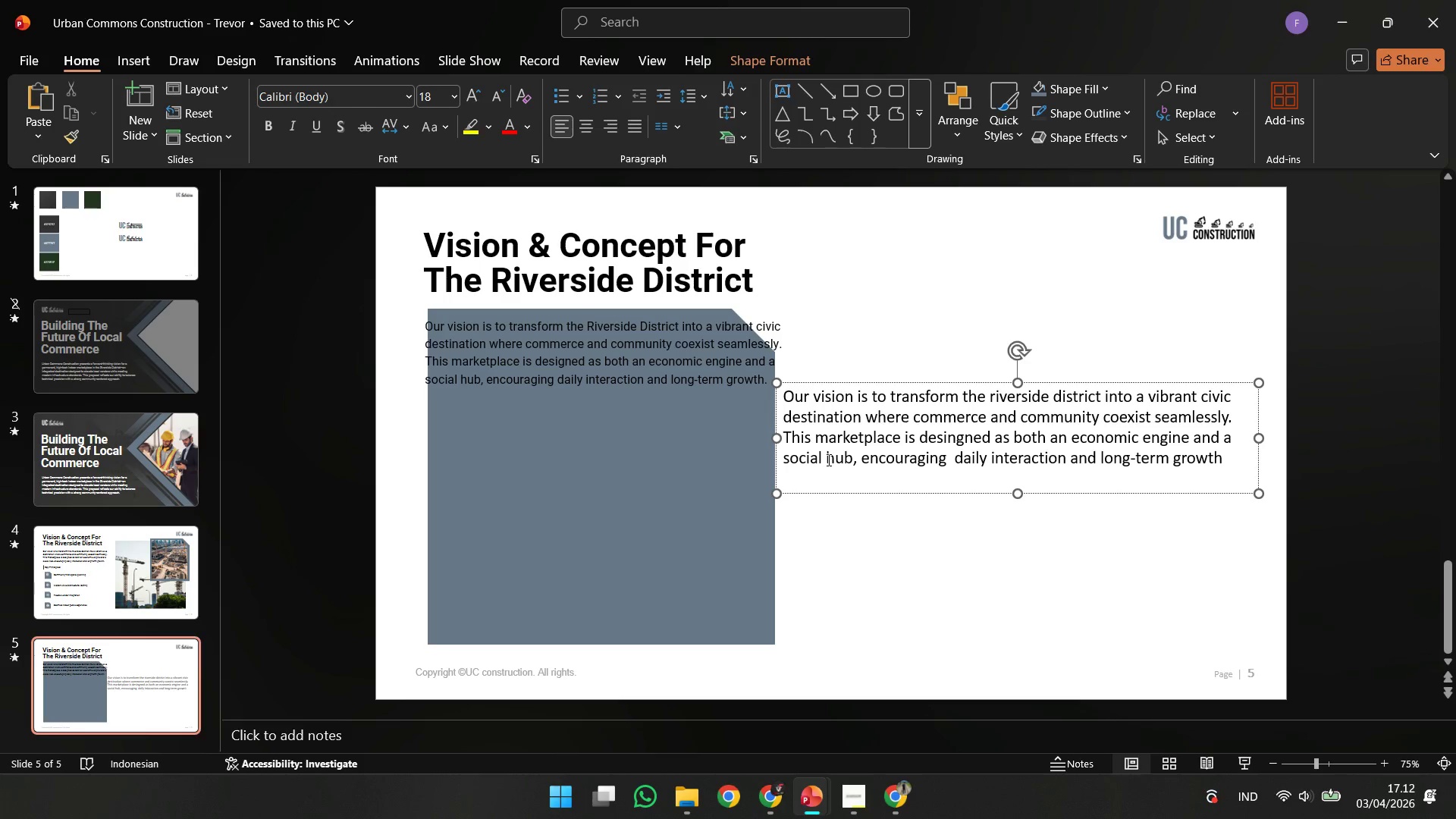 
key(ArrowDown)
 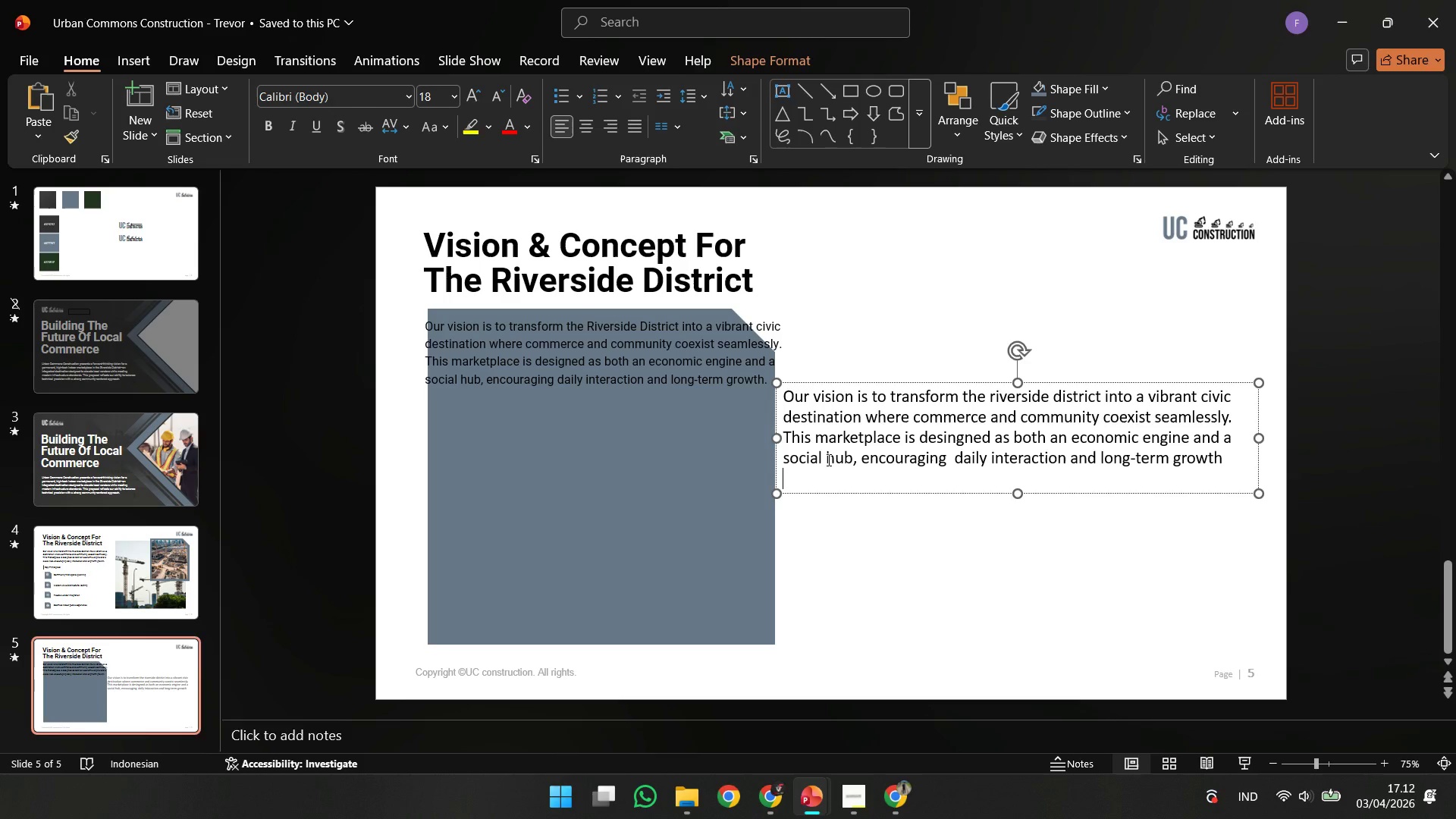 
key(Enter)
 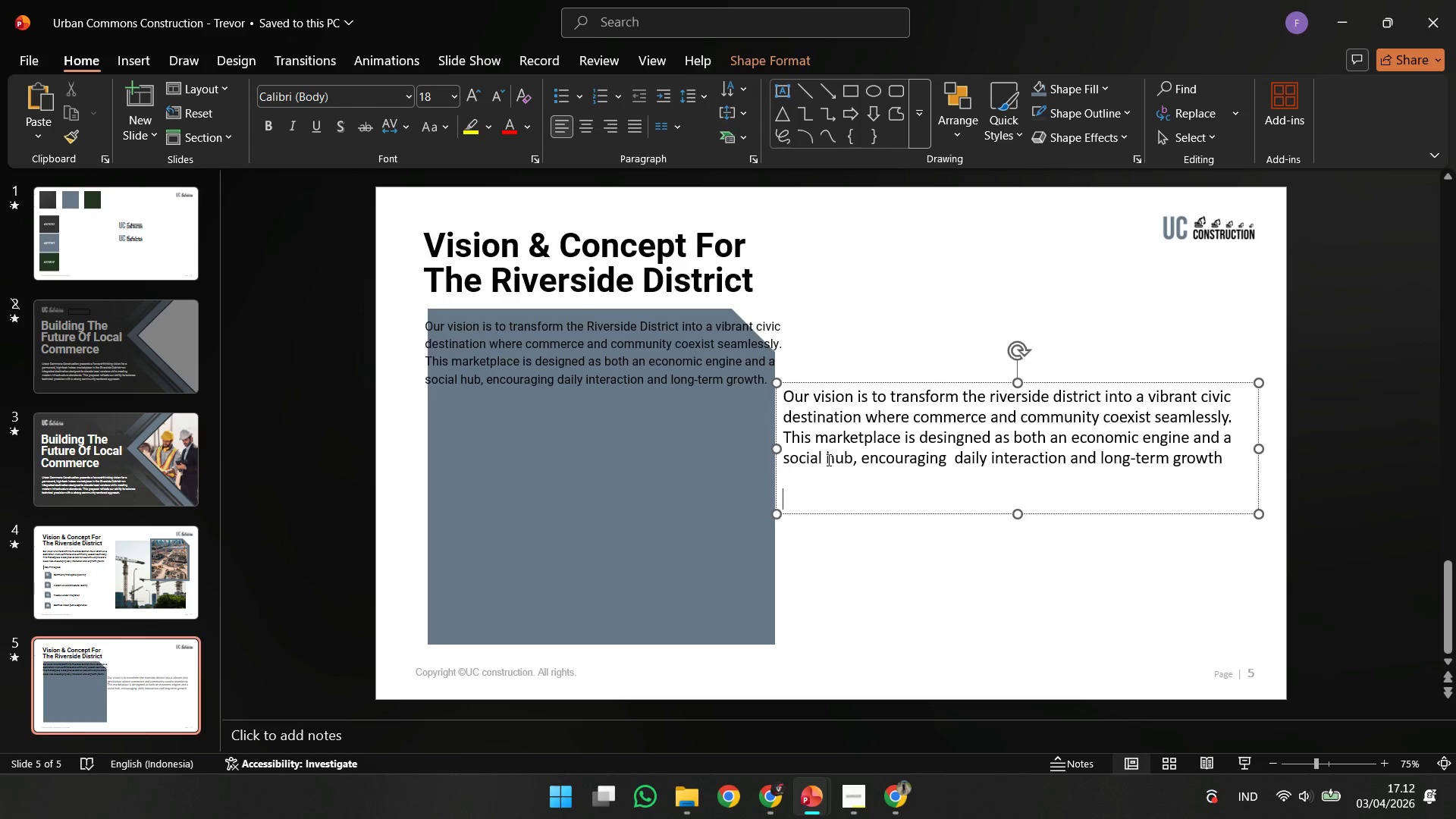 
key(Backspace)
 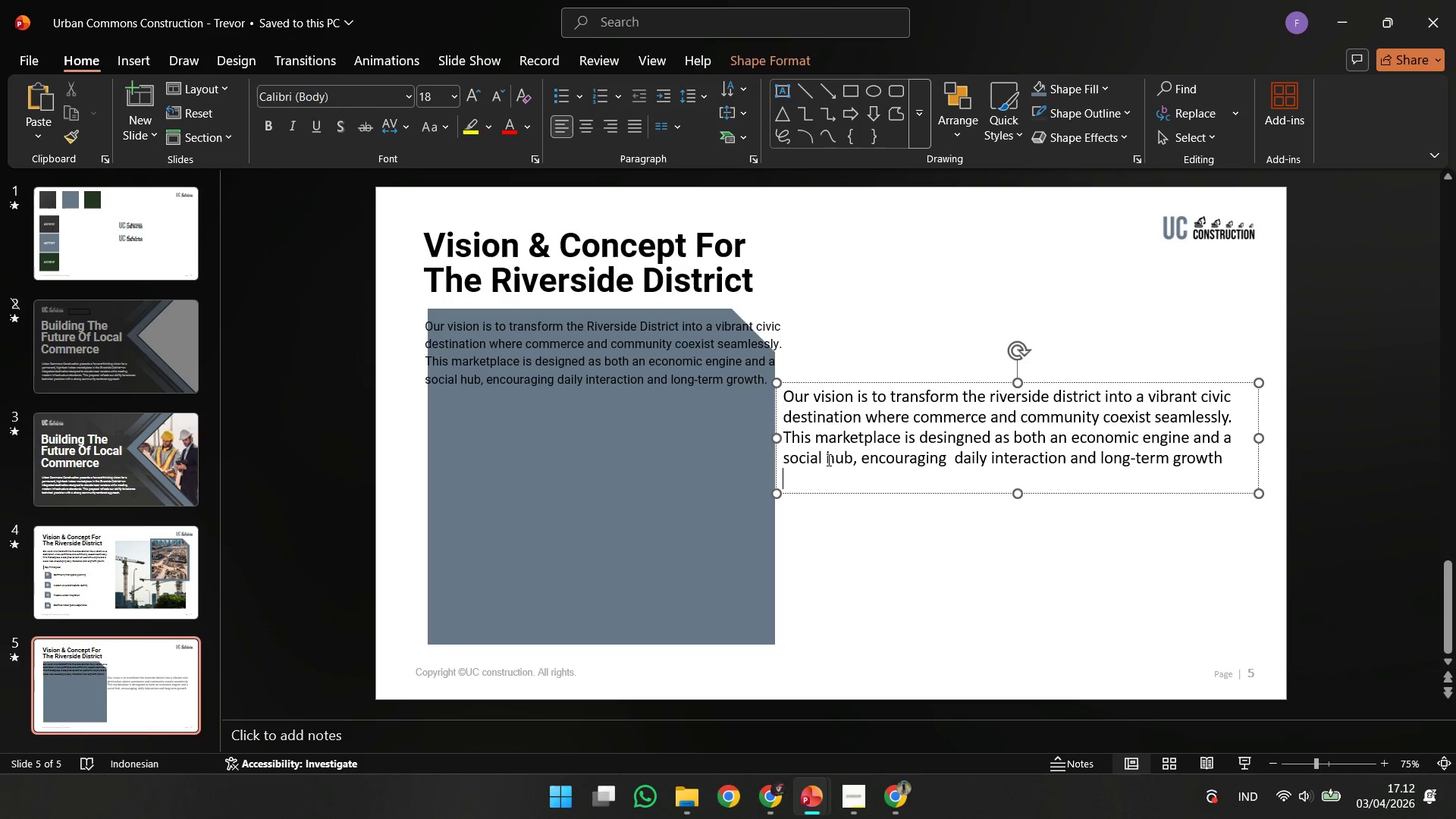 
key(Backspace)
 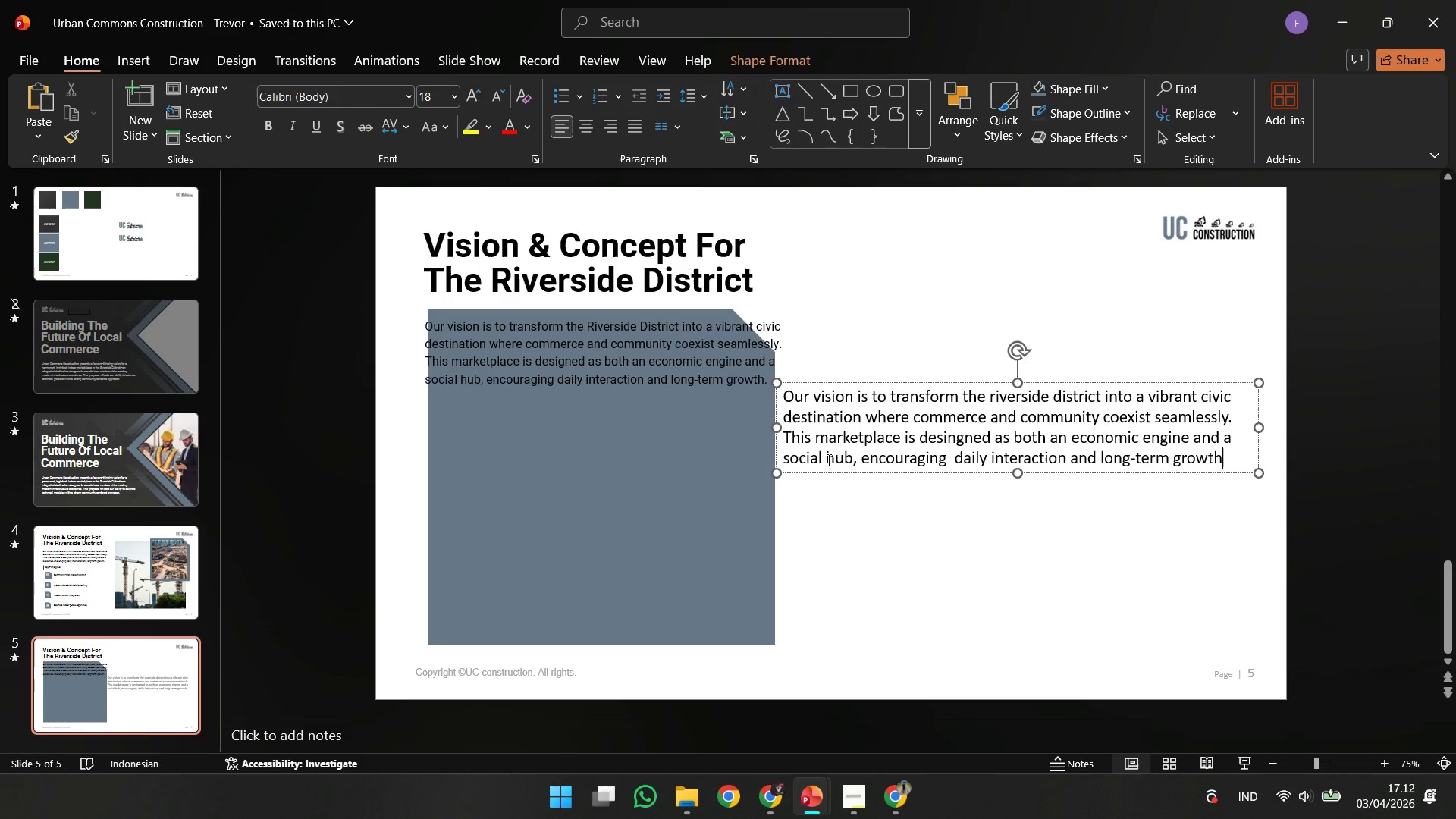 
left_click([849, 461])
 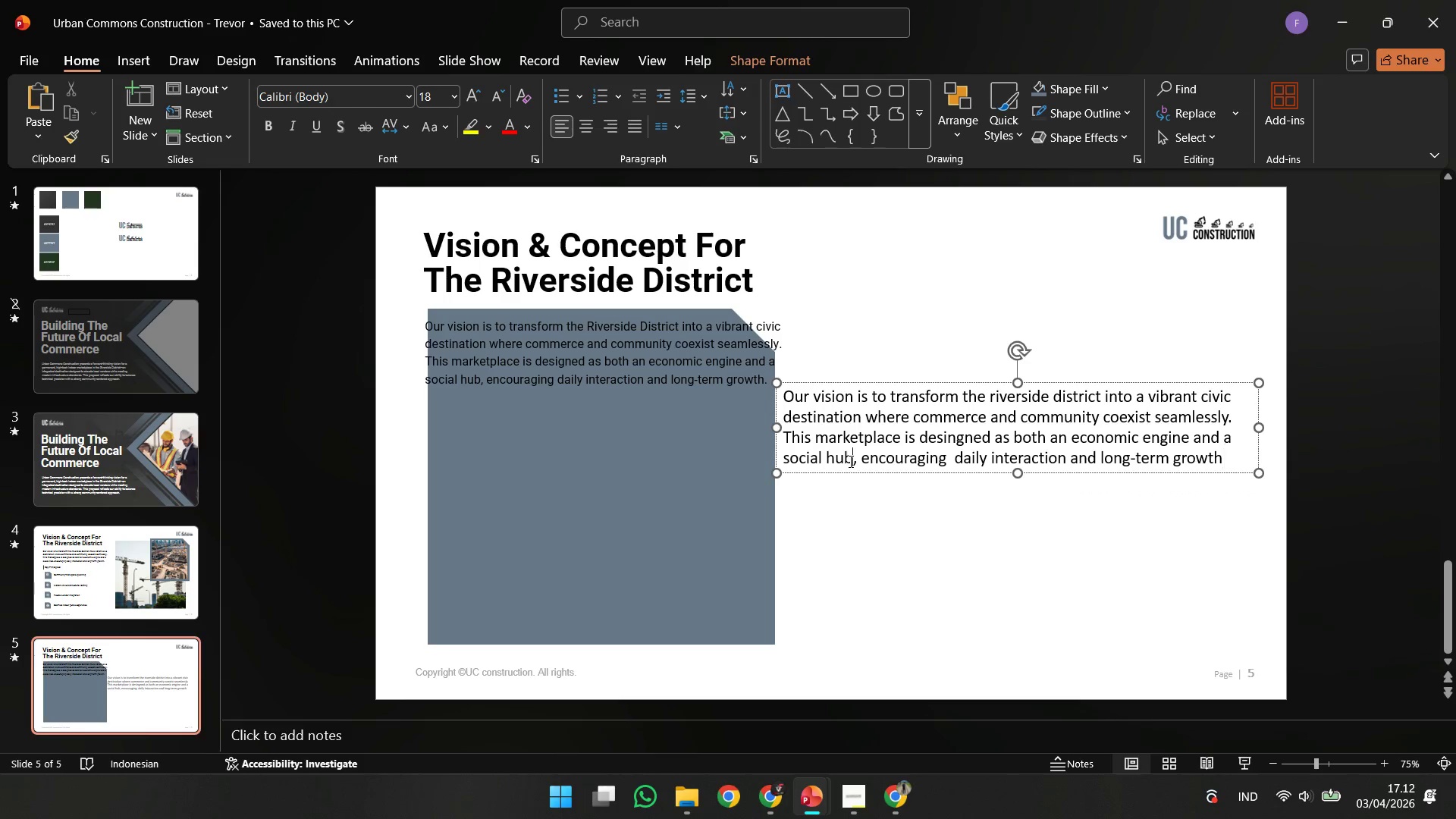 
key(Control+A)
 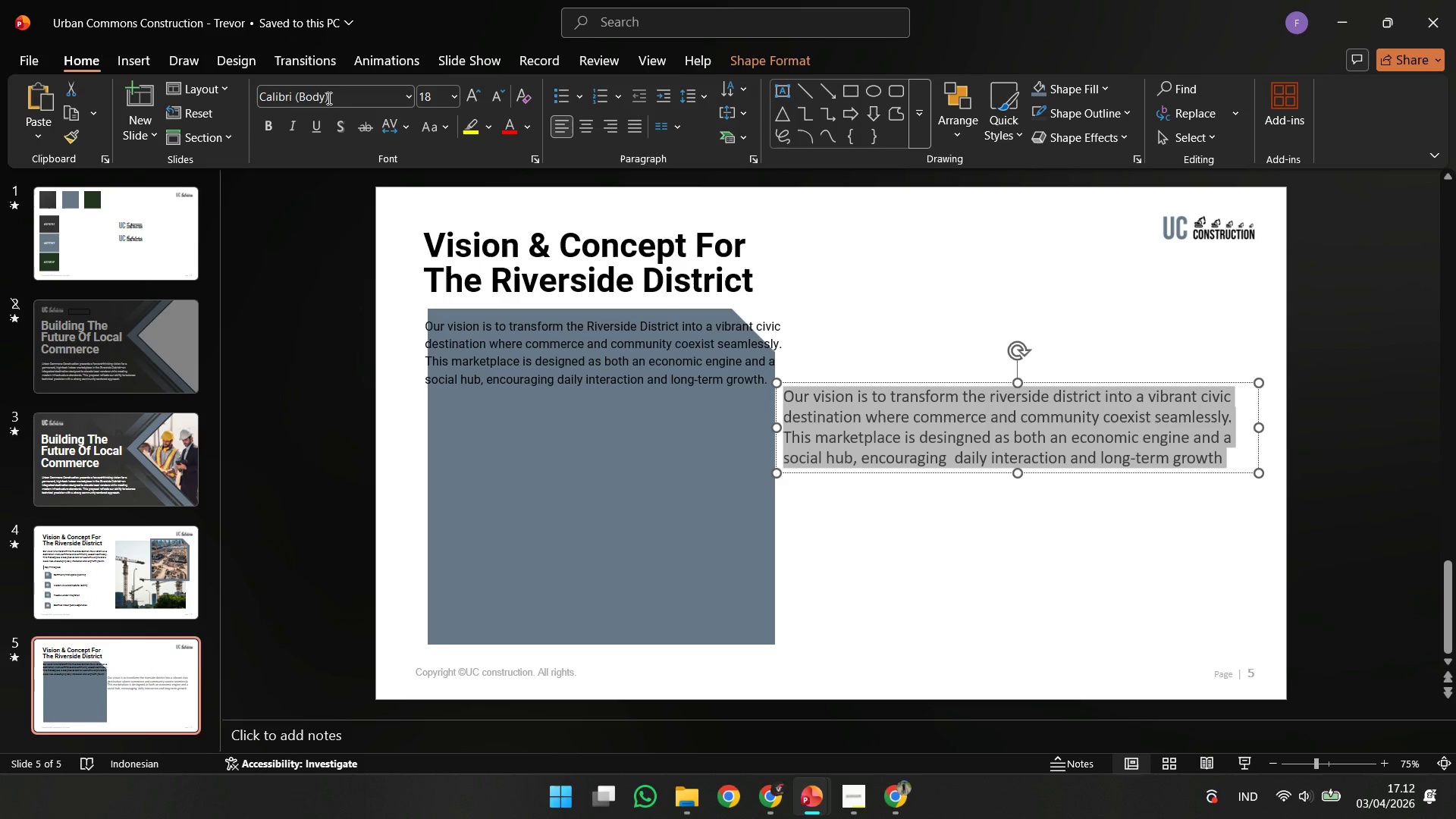 
left_click([325, 93])
 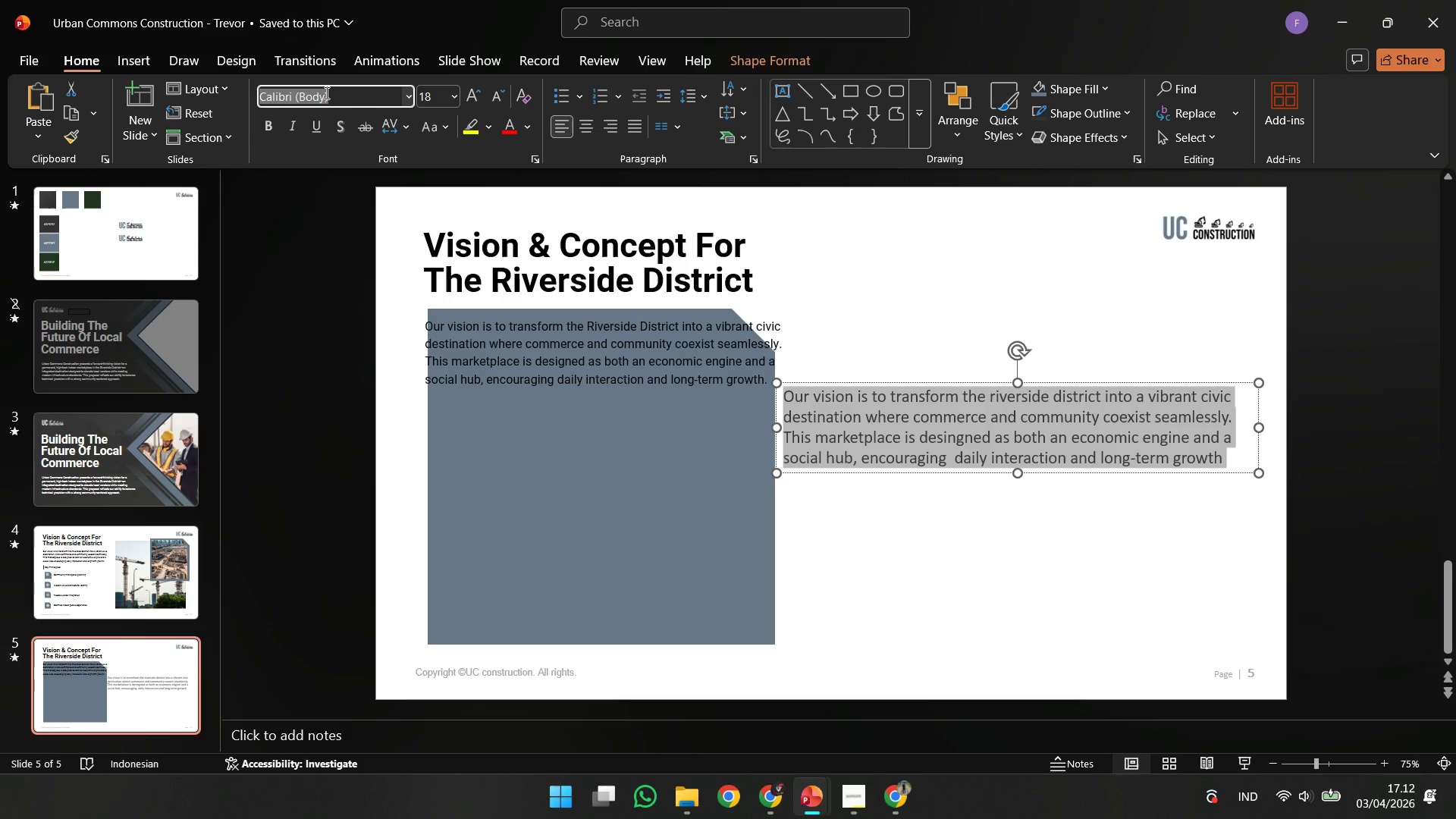 
type(robotoo)
key(Backspace)
 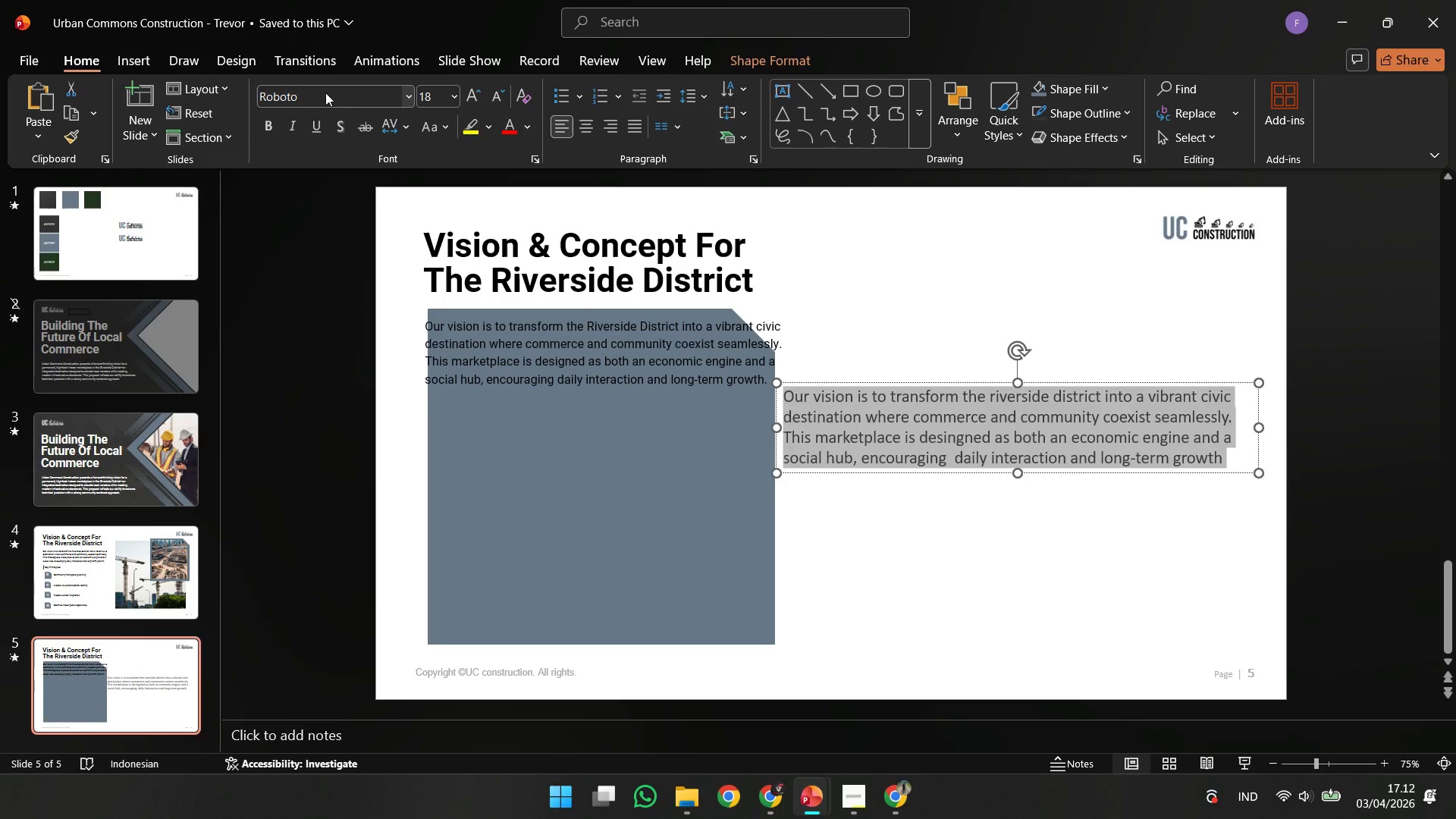 
key(Enter)
 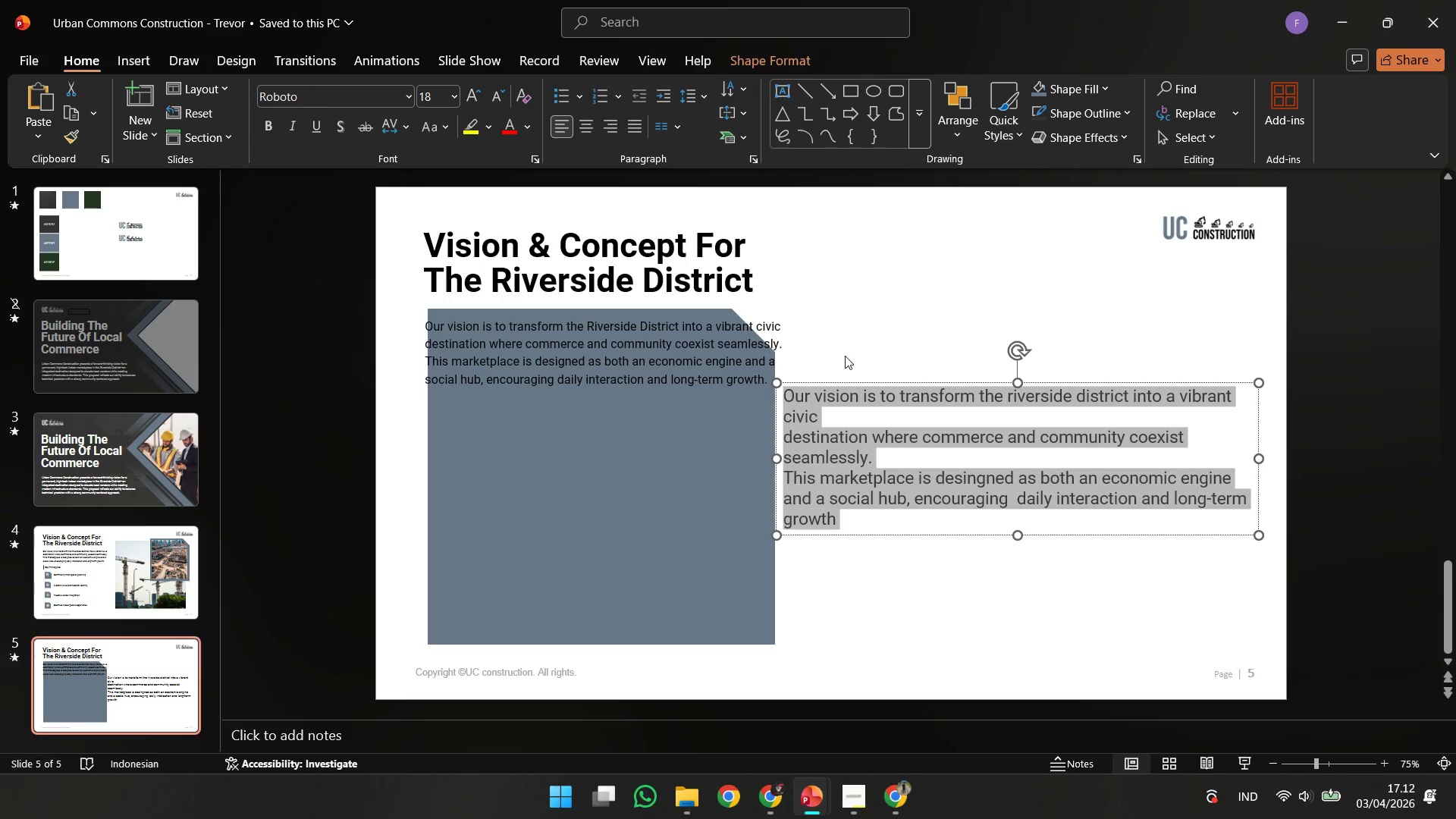 
left_click([812, 445])
 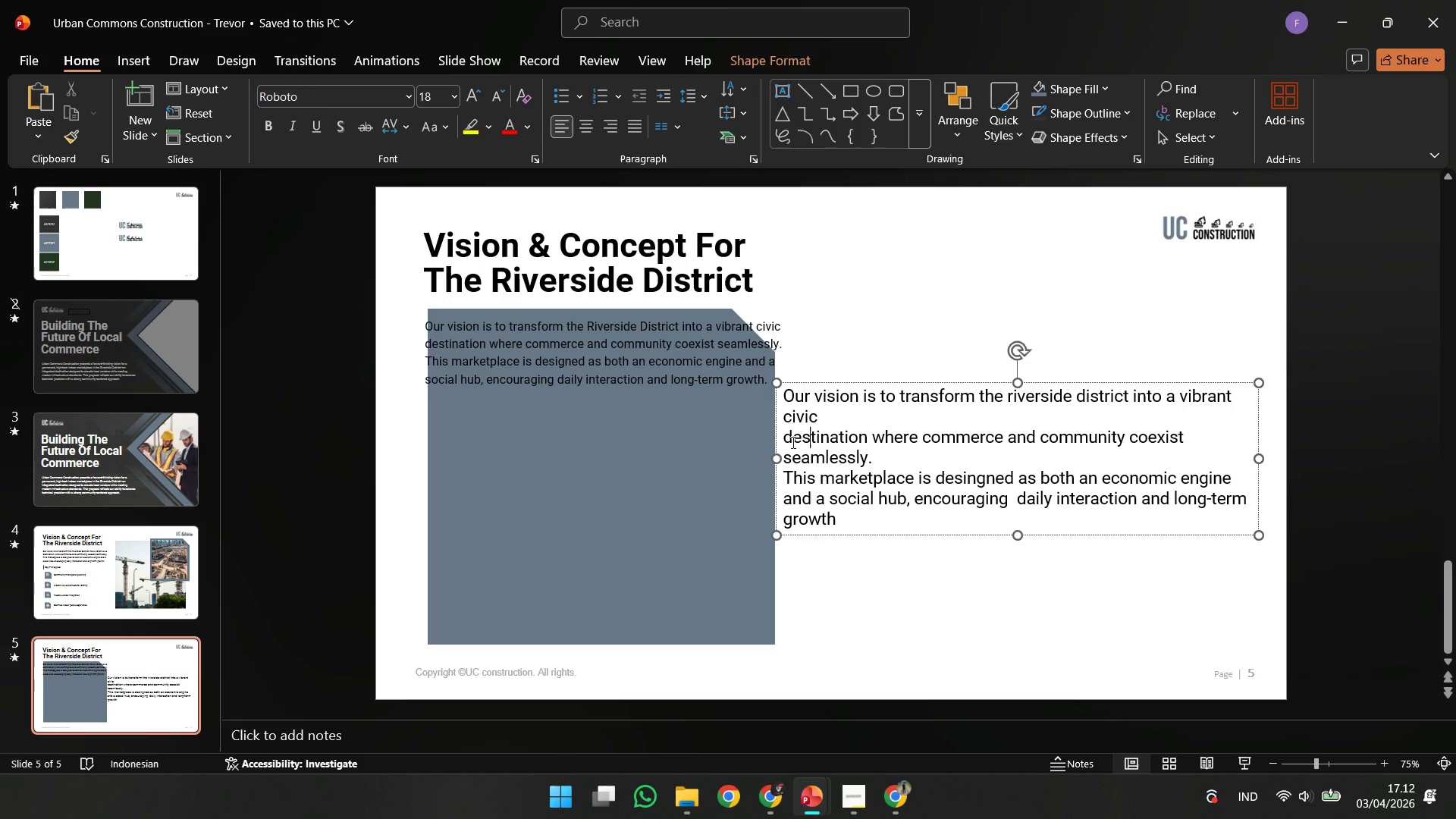 
left_click([790, 442])
 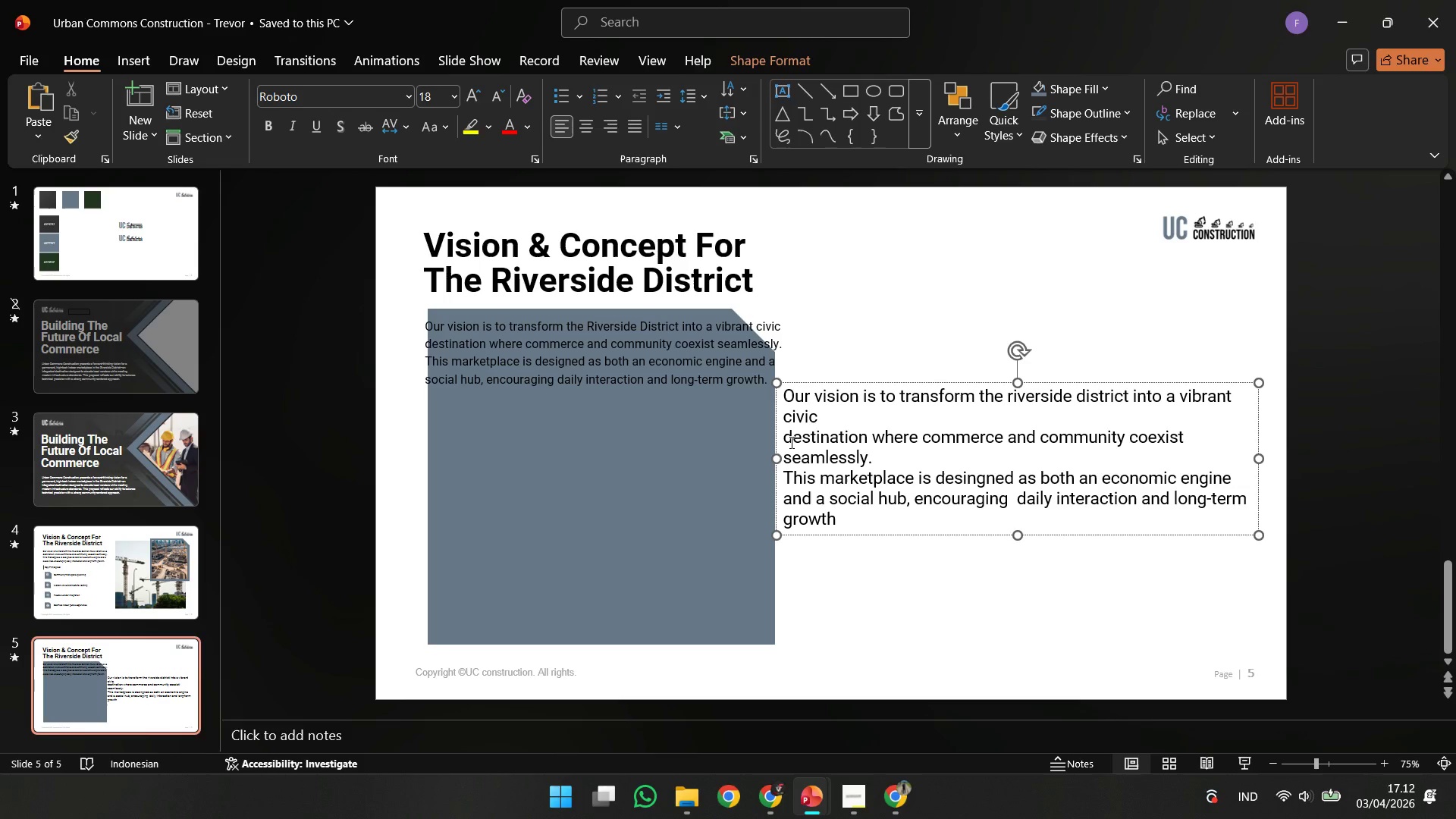 
key(ArrowLeft)
 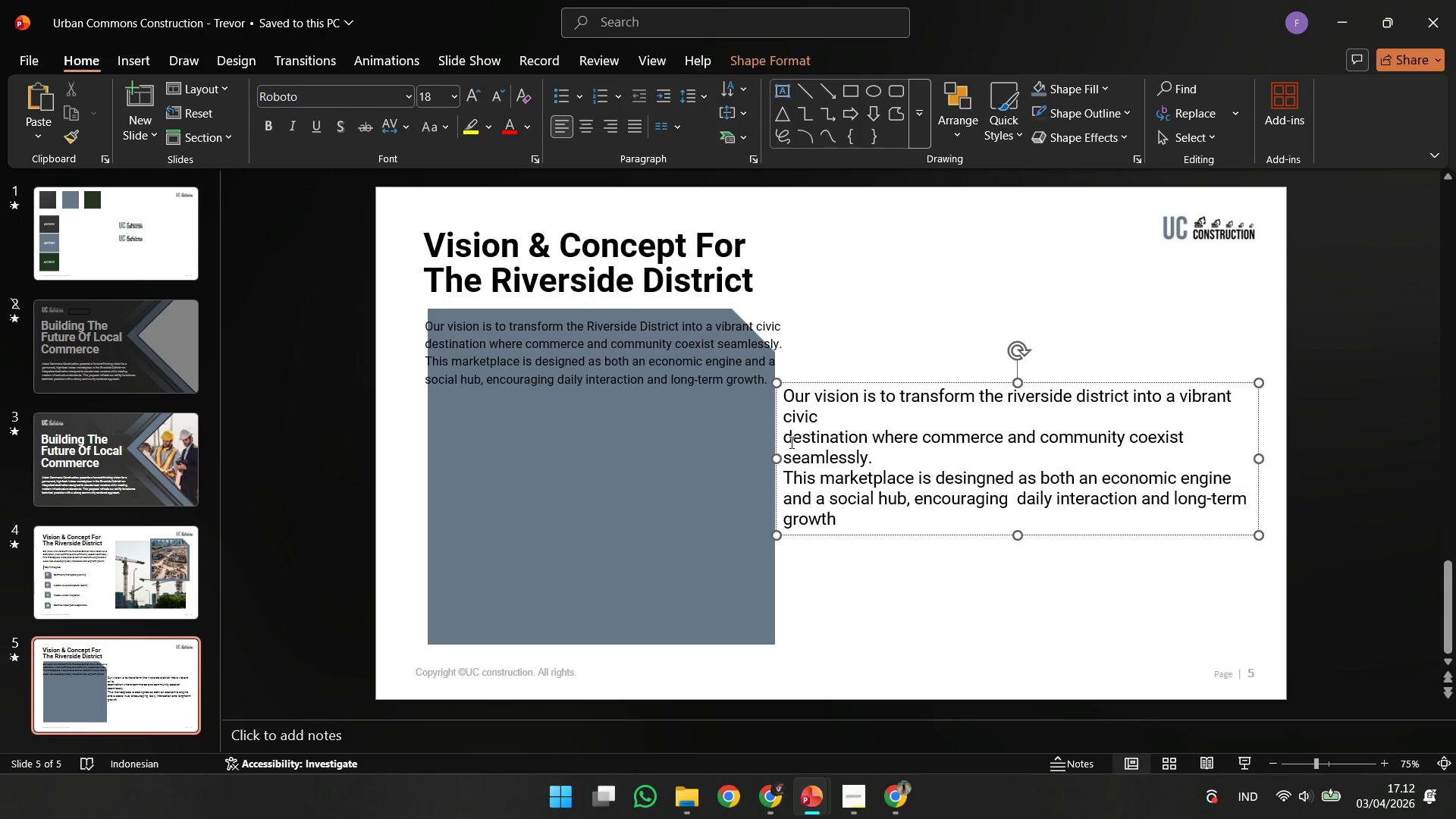 
key(Backspace)
 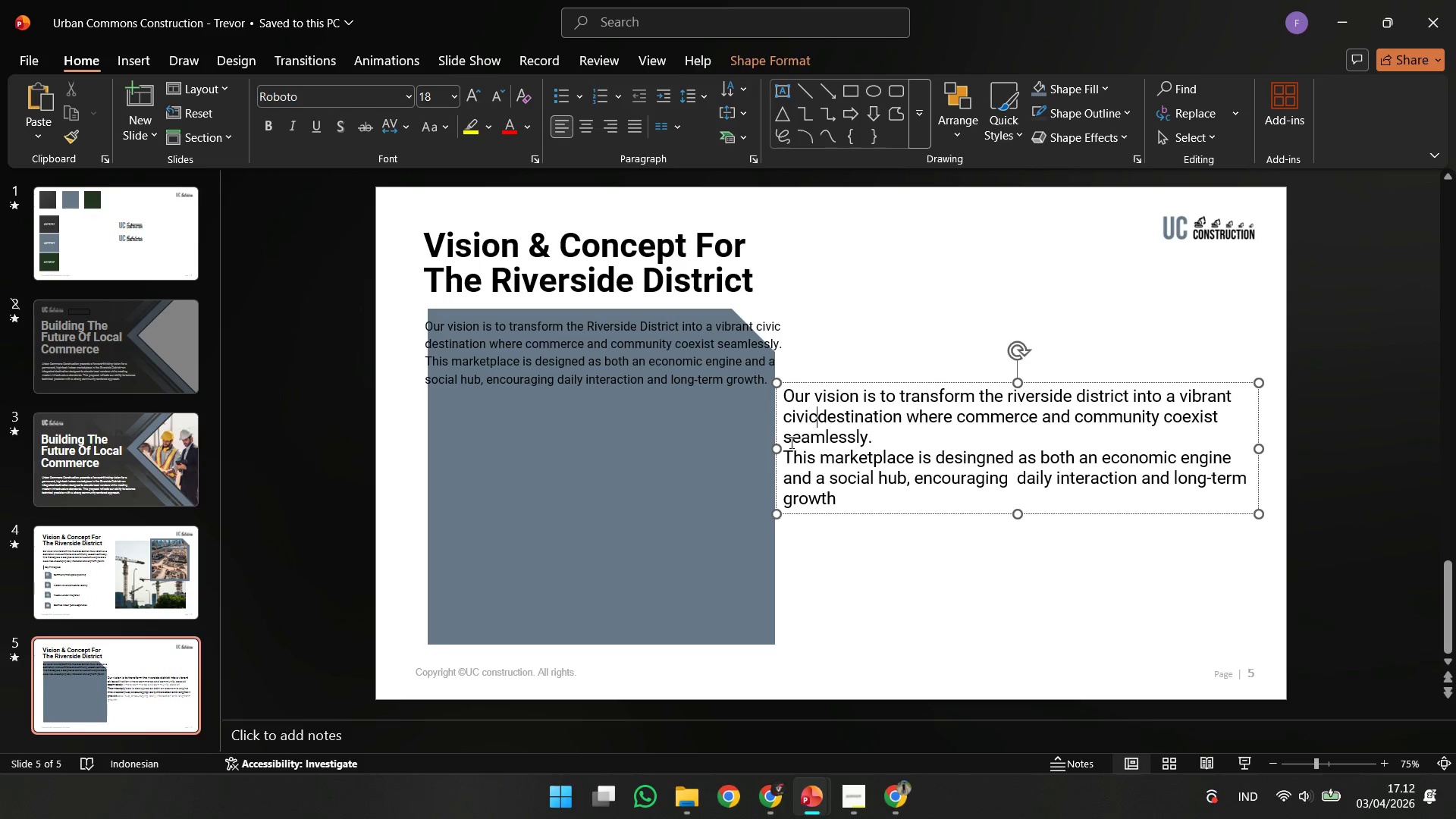 
key(Space)
 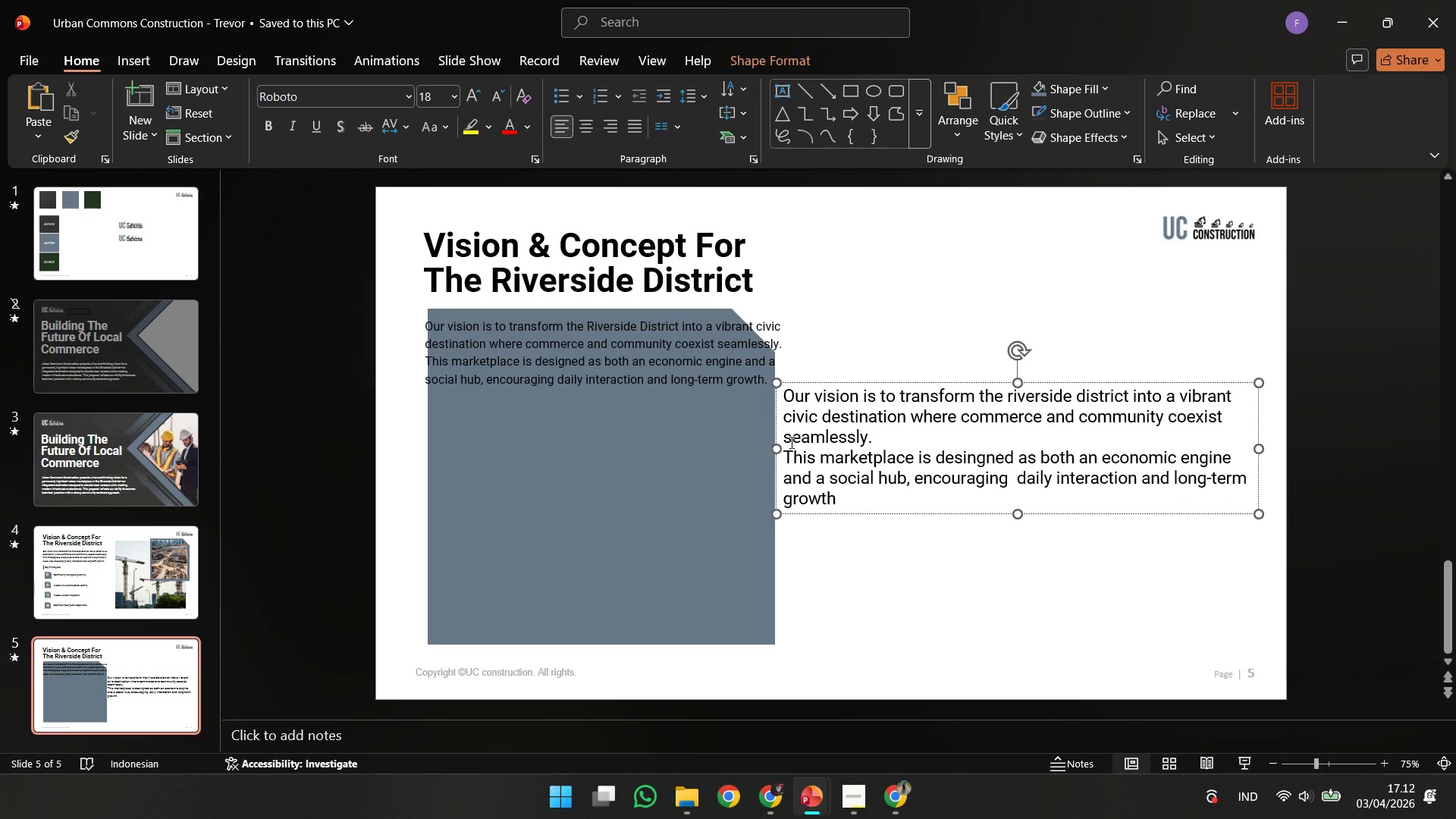 
left_click([790, 442])
 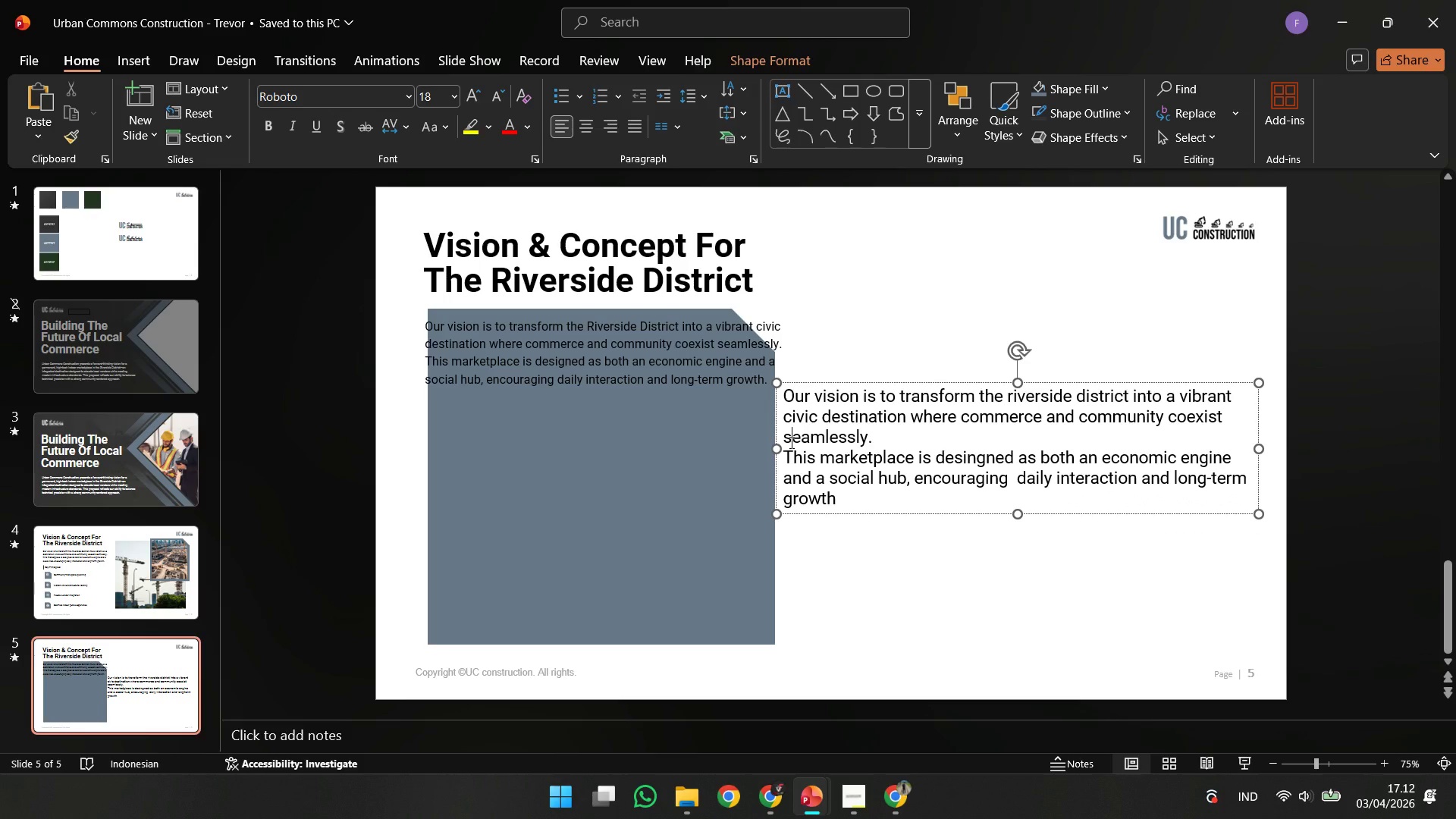 
key(ArrowDown)
 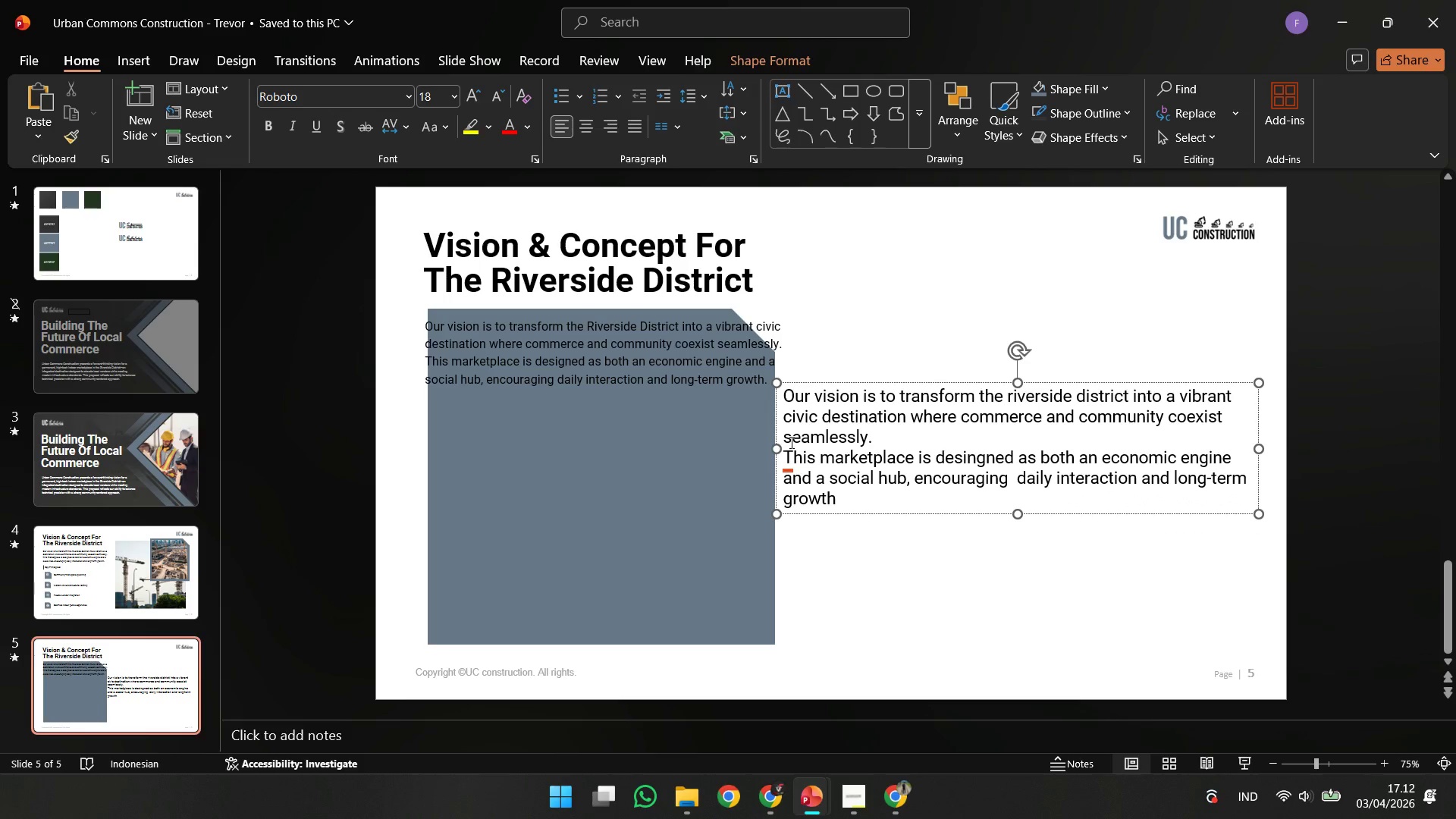 
key(ArrowLeft)
 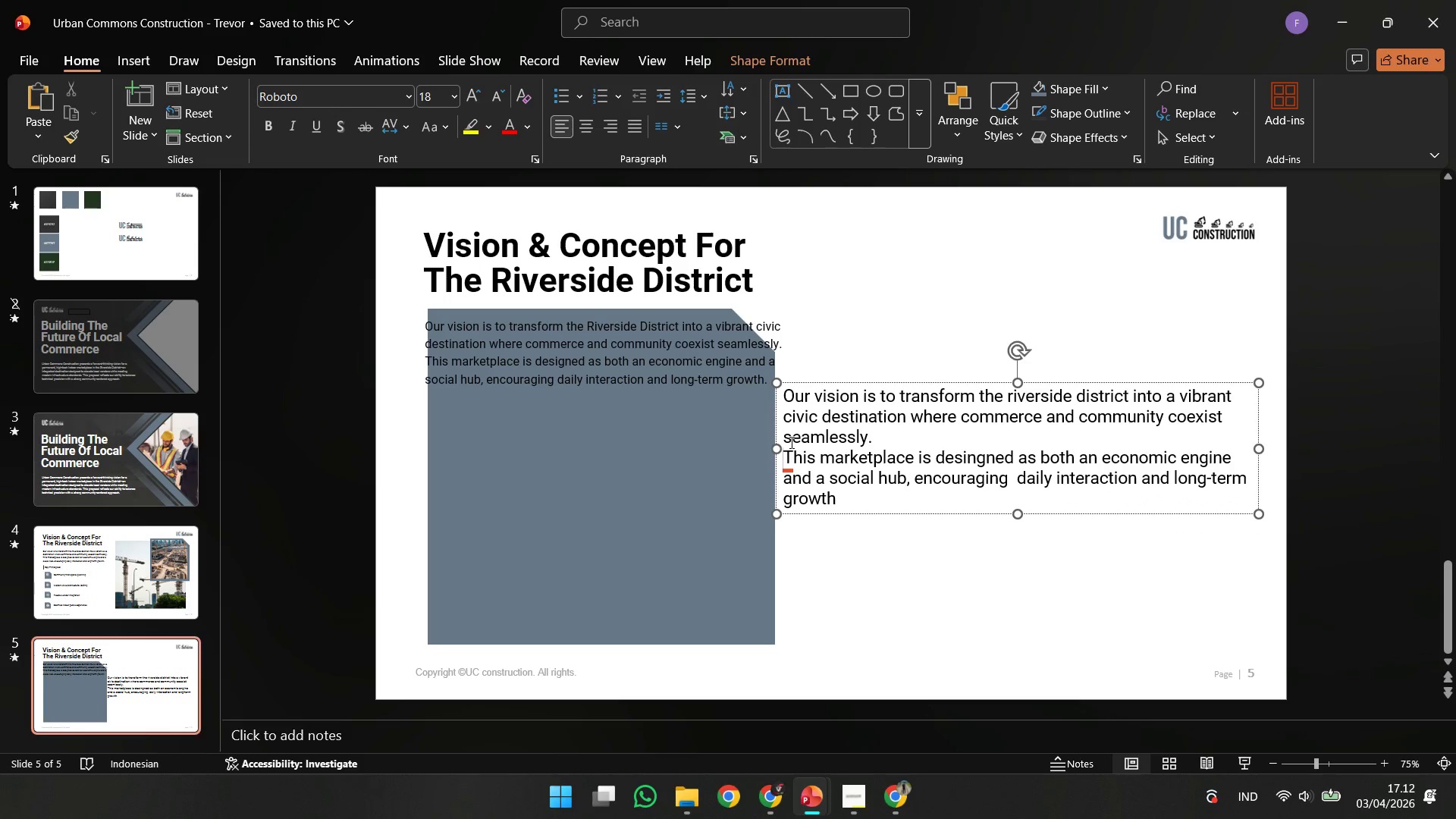 
key(Backspace)
 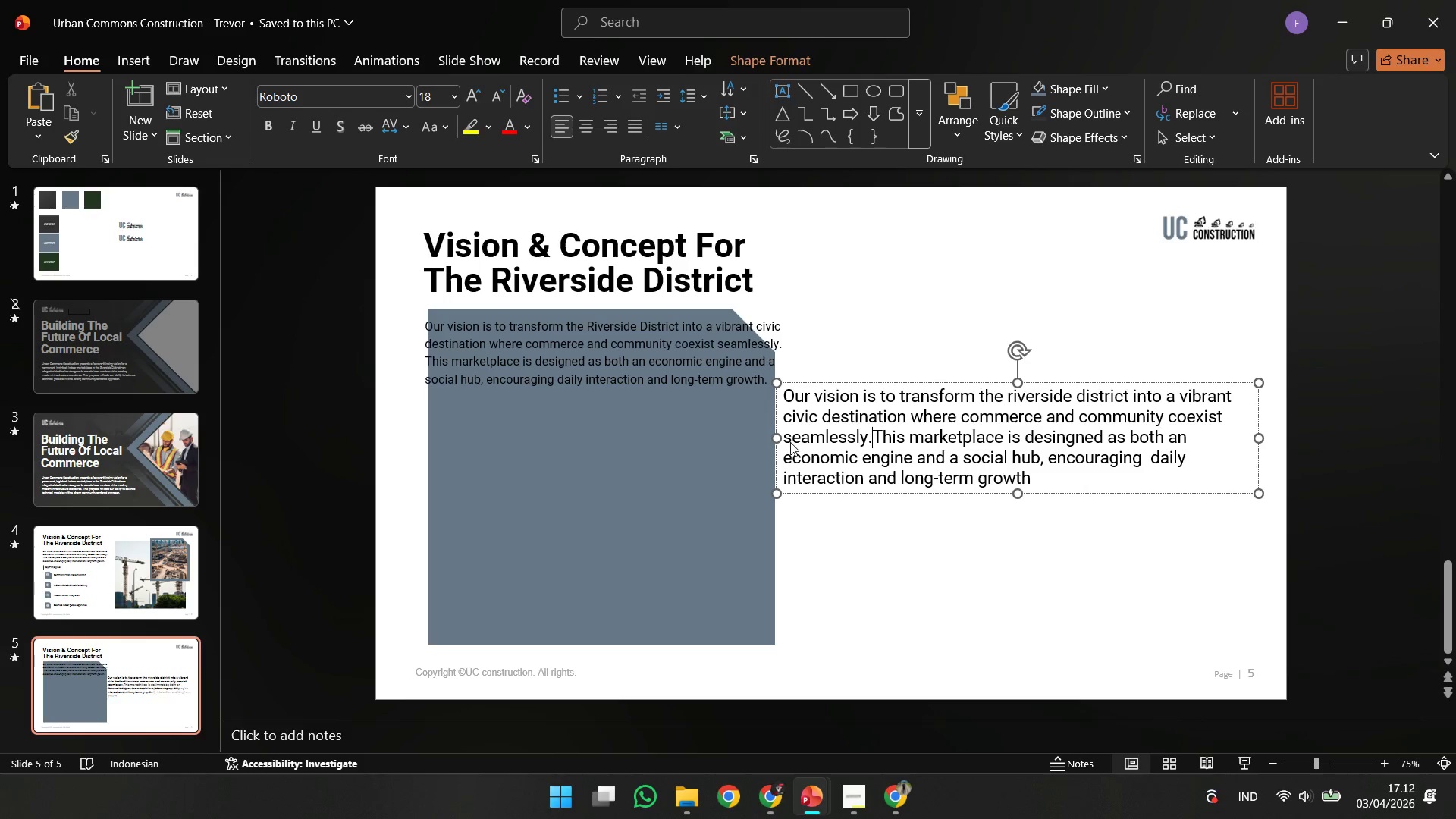 
key(Space)
 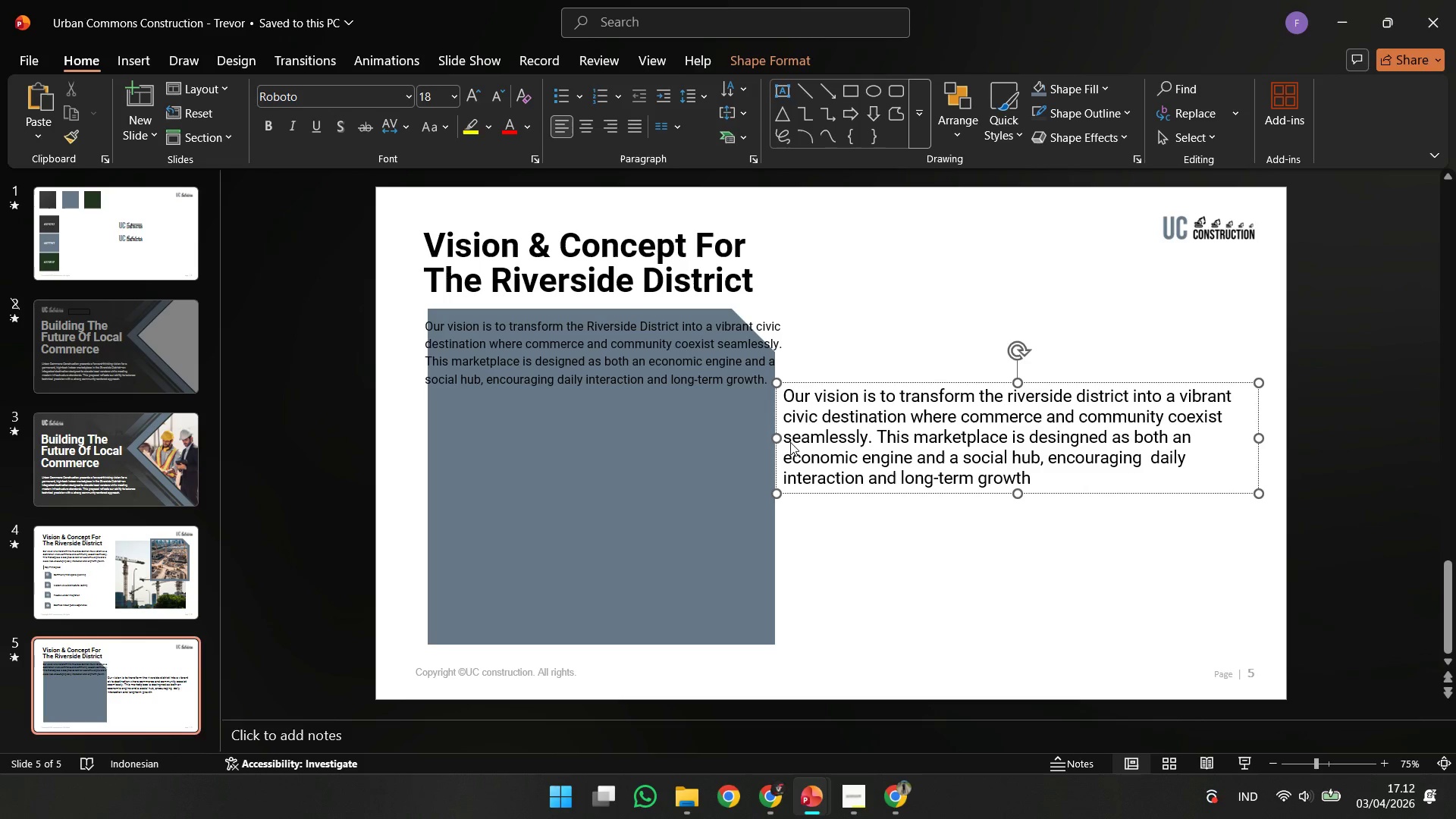 
key(Enter)
 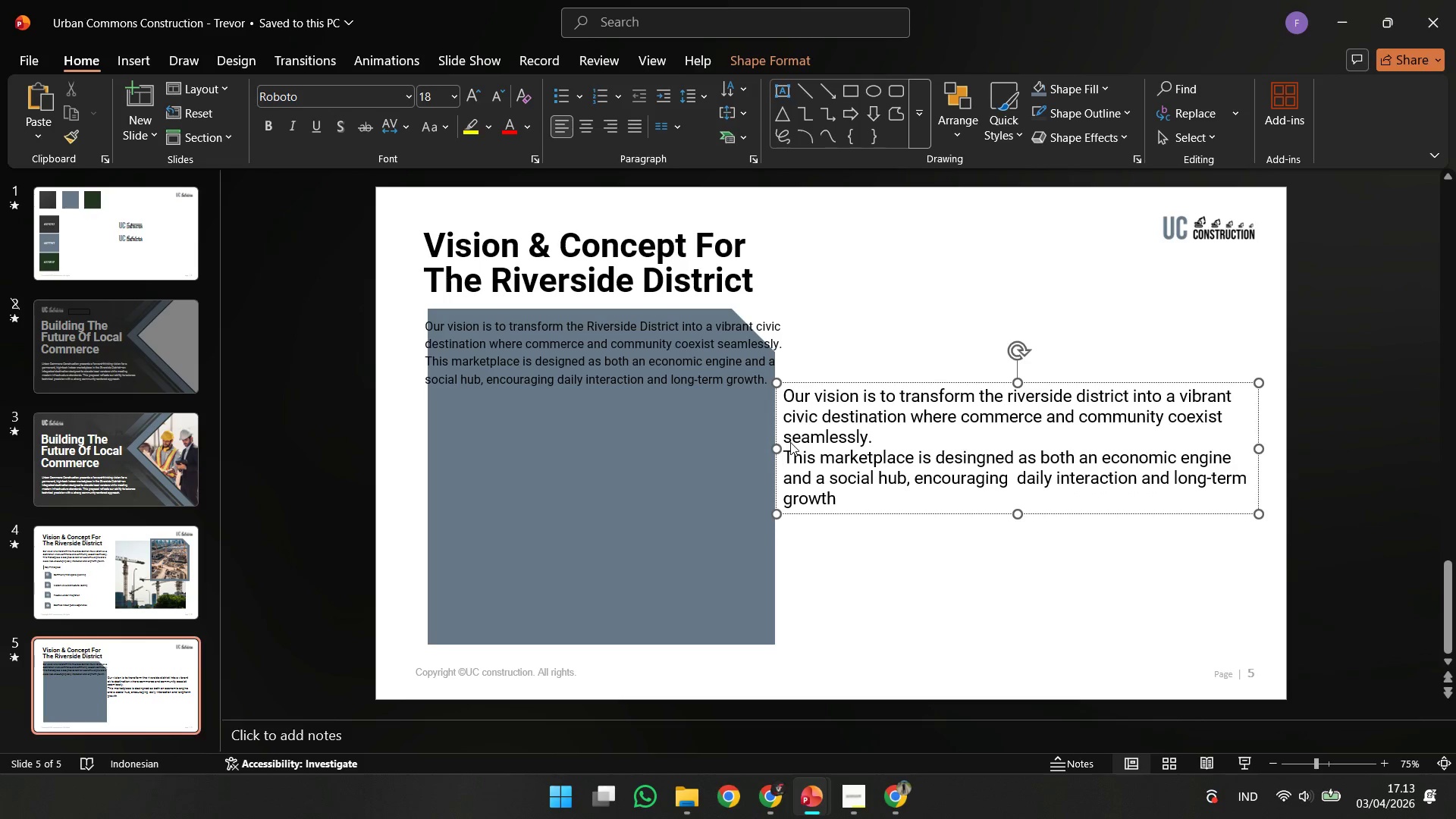 
key(Backspace)
 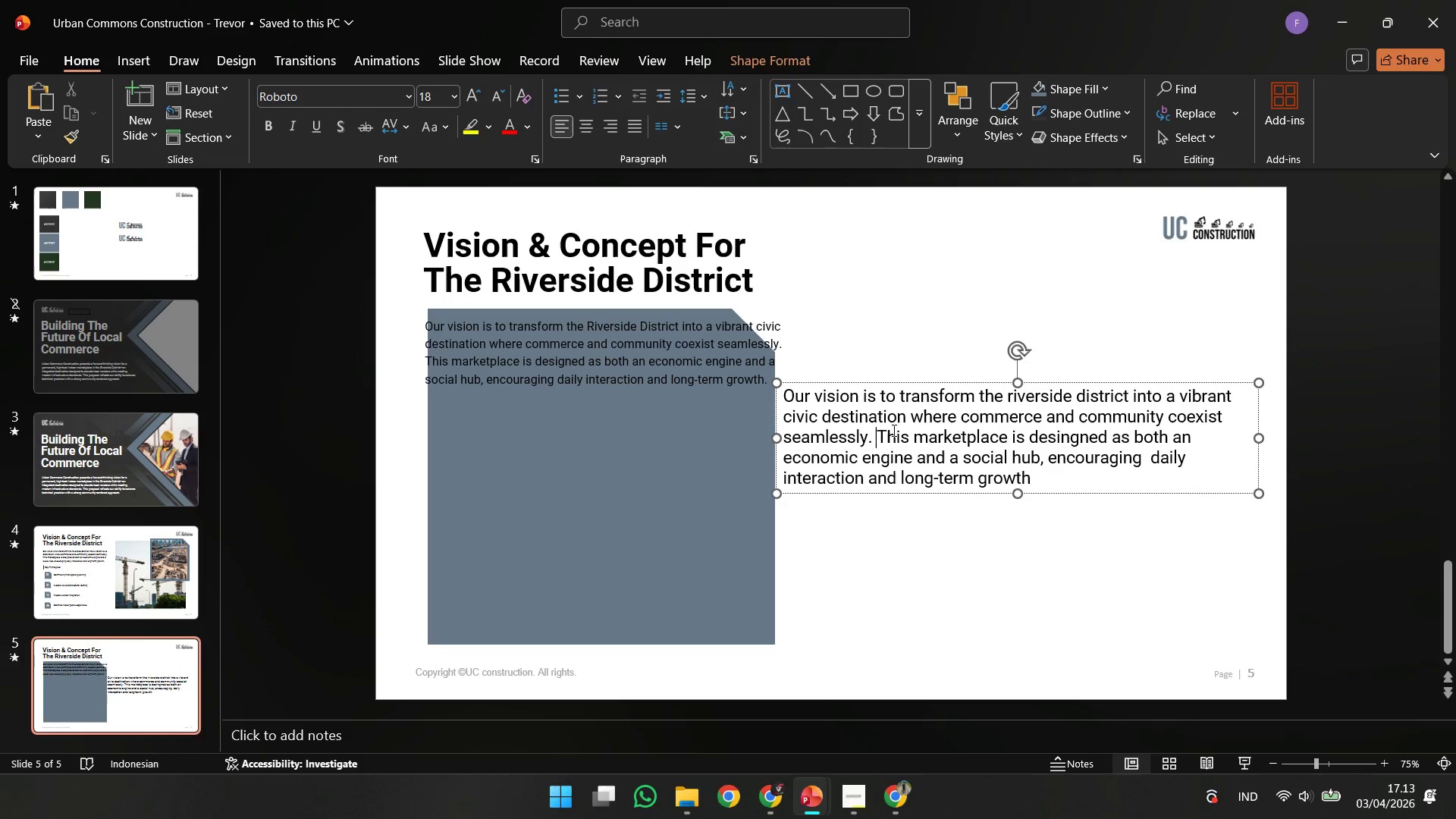 
left_click([914, 423])
 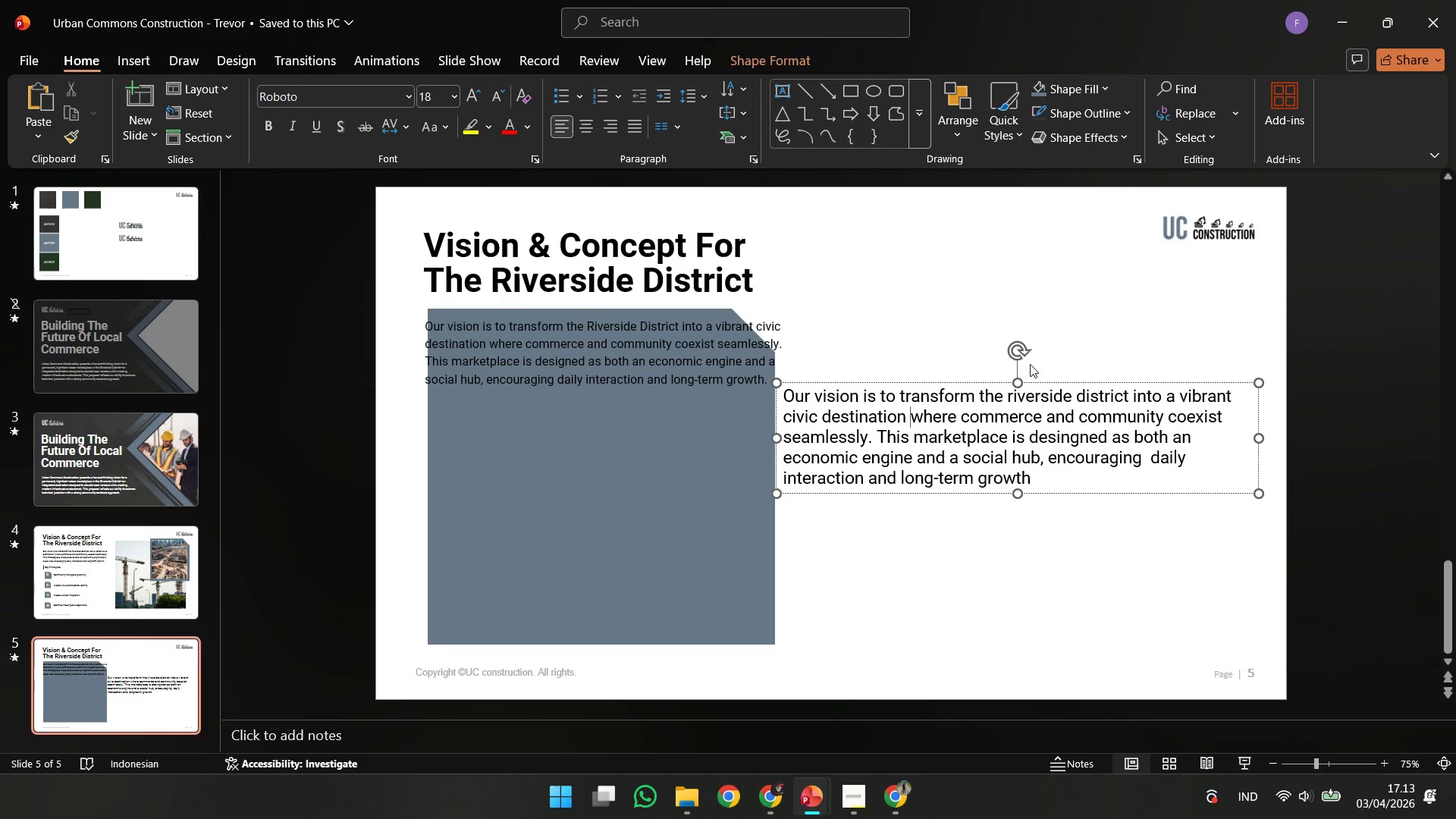 
left_click([1015, 387])
 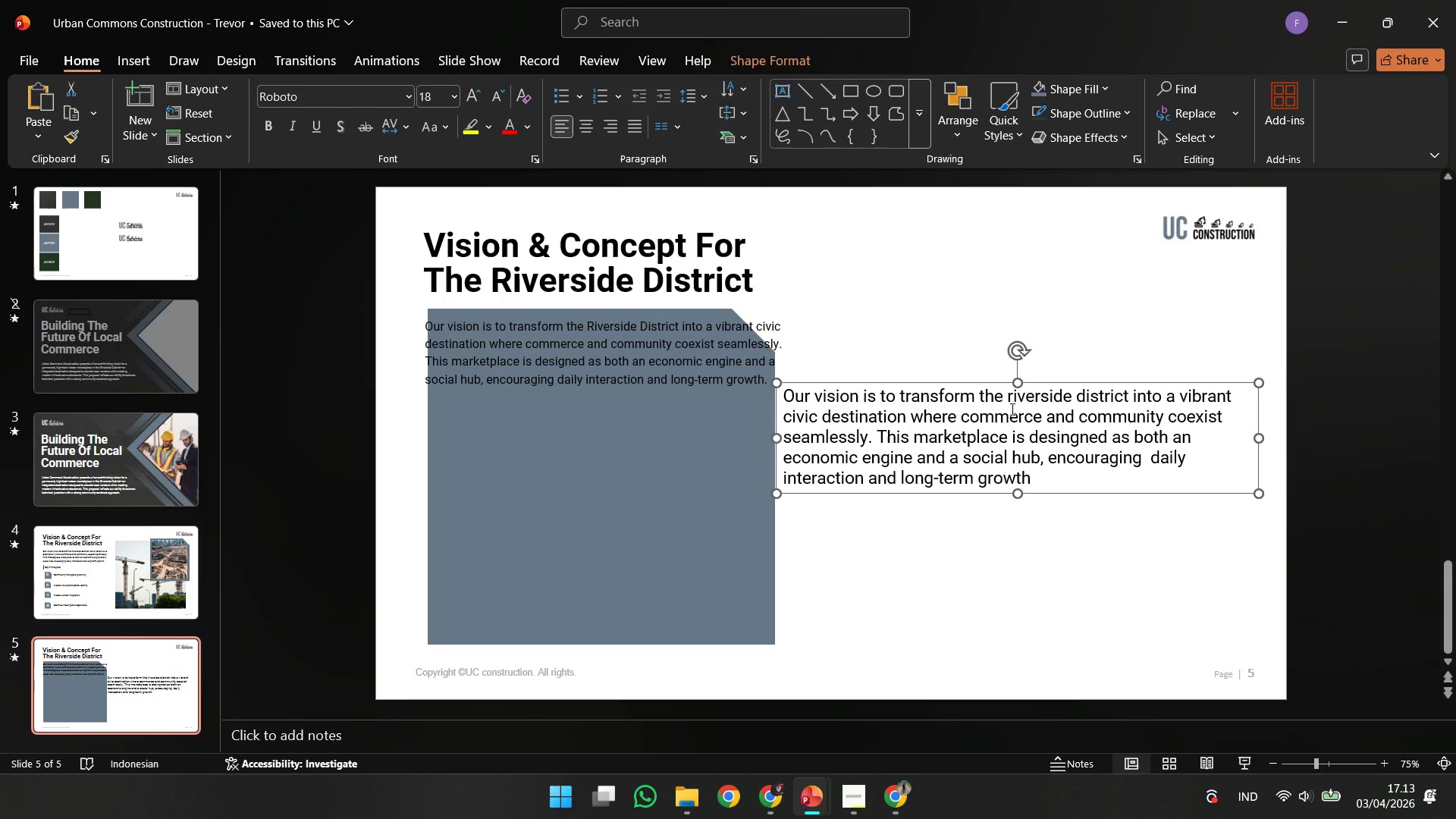 
left_click([1010, 402])
 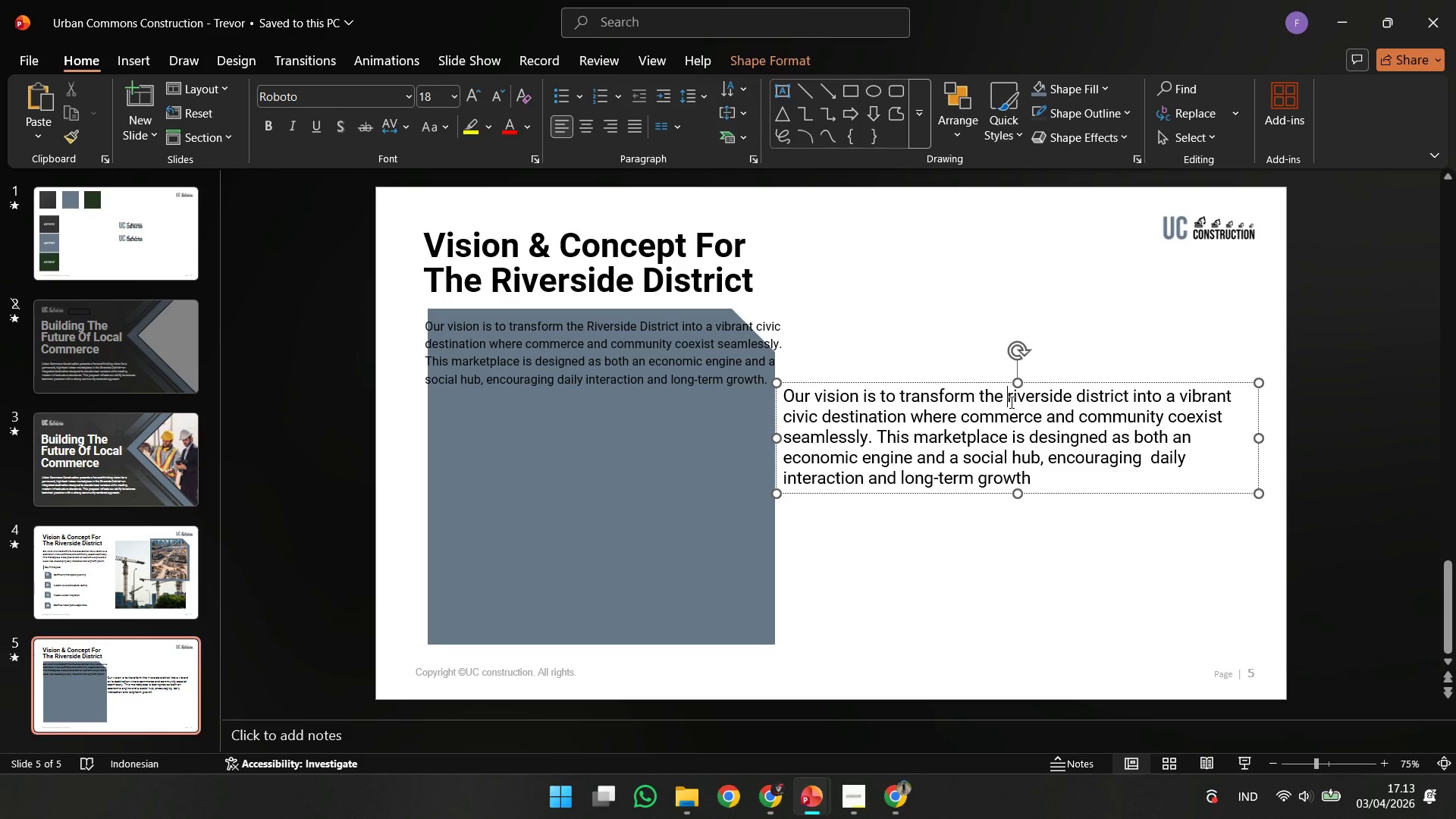 
key(ArrowRight)
 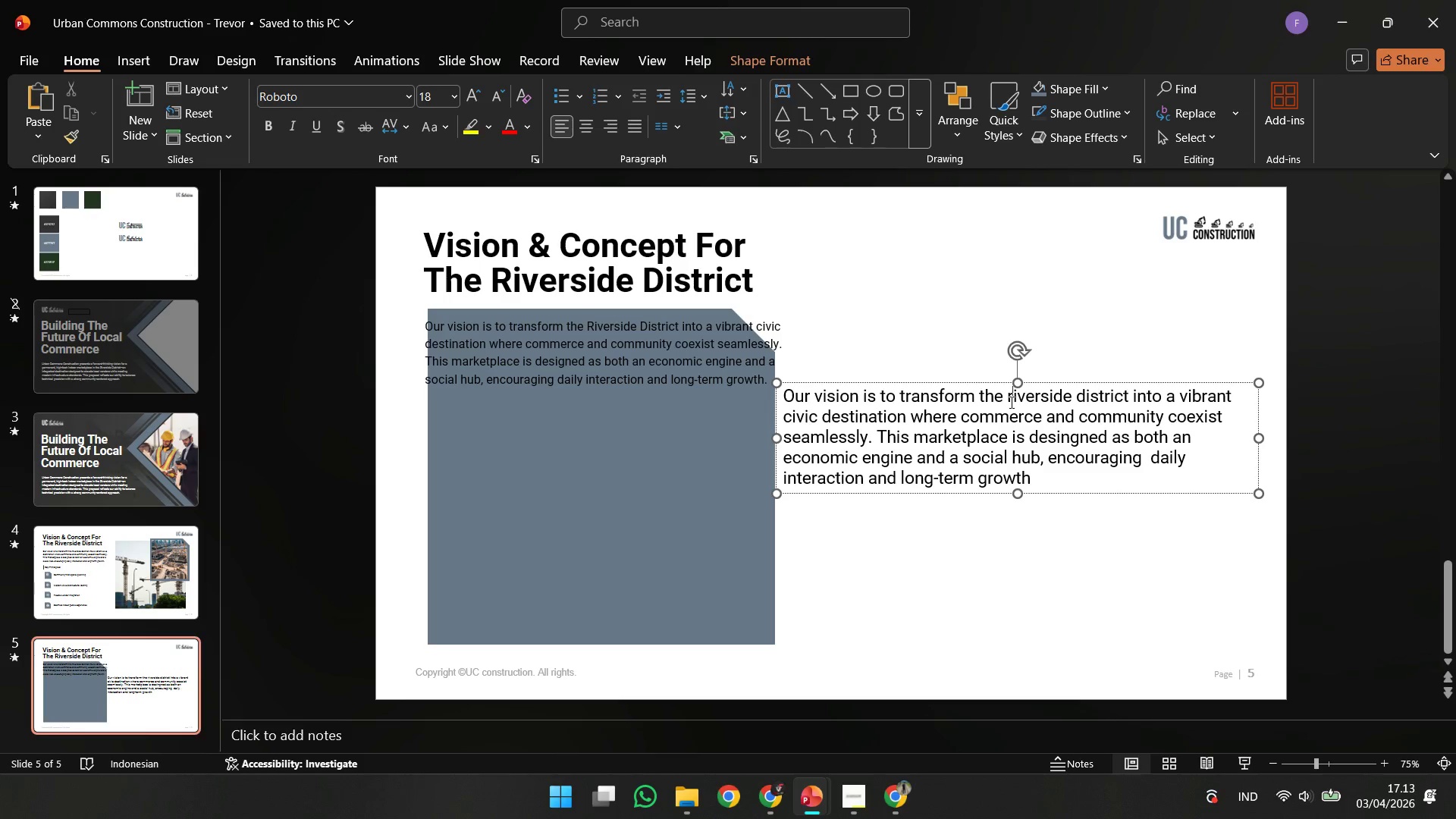 
key(Backspace)
 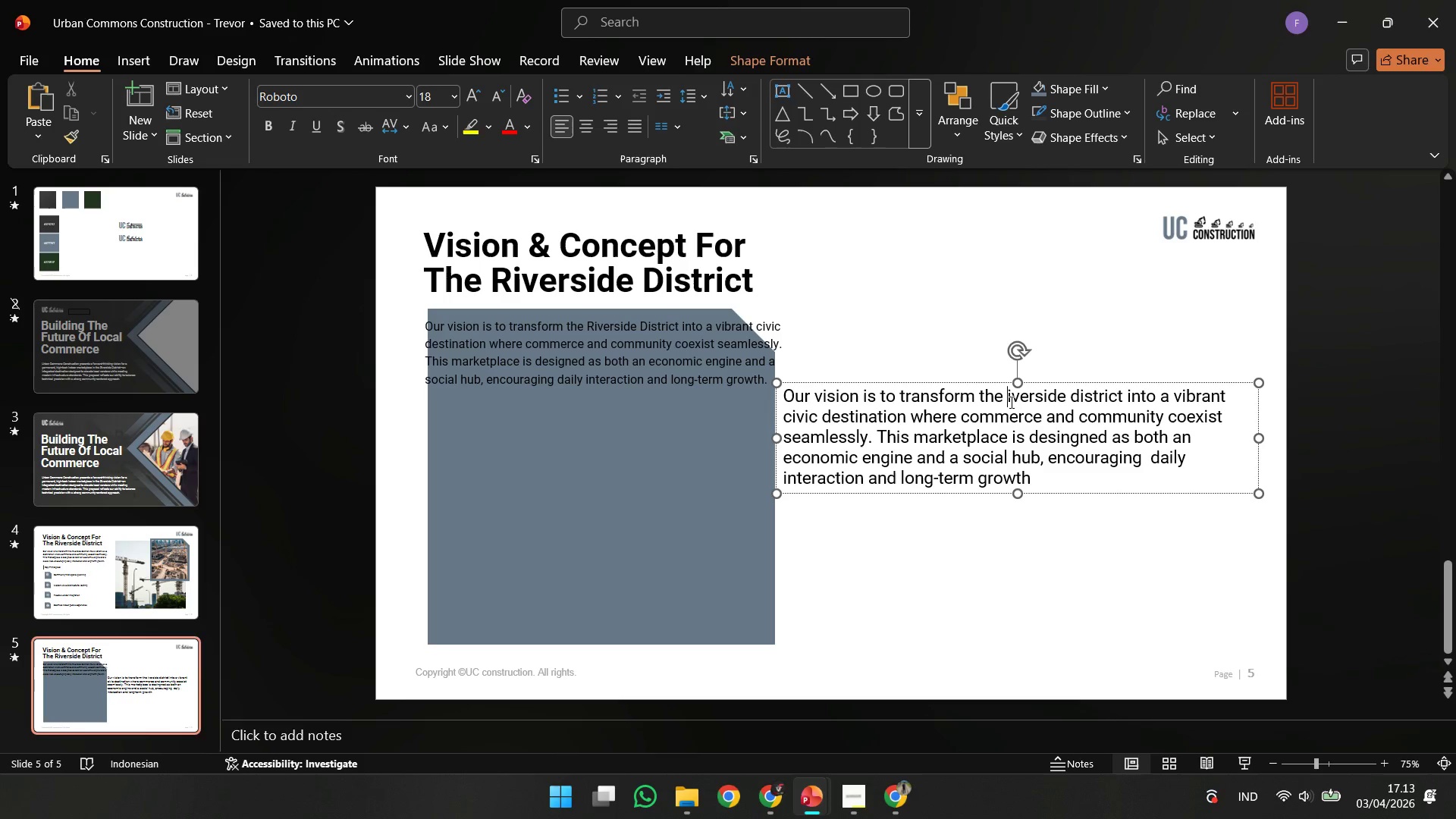 
key(Shift+R)
 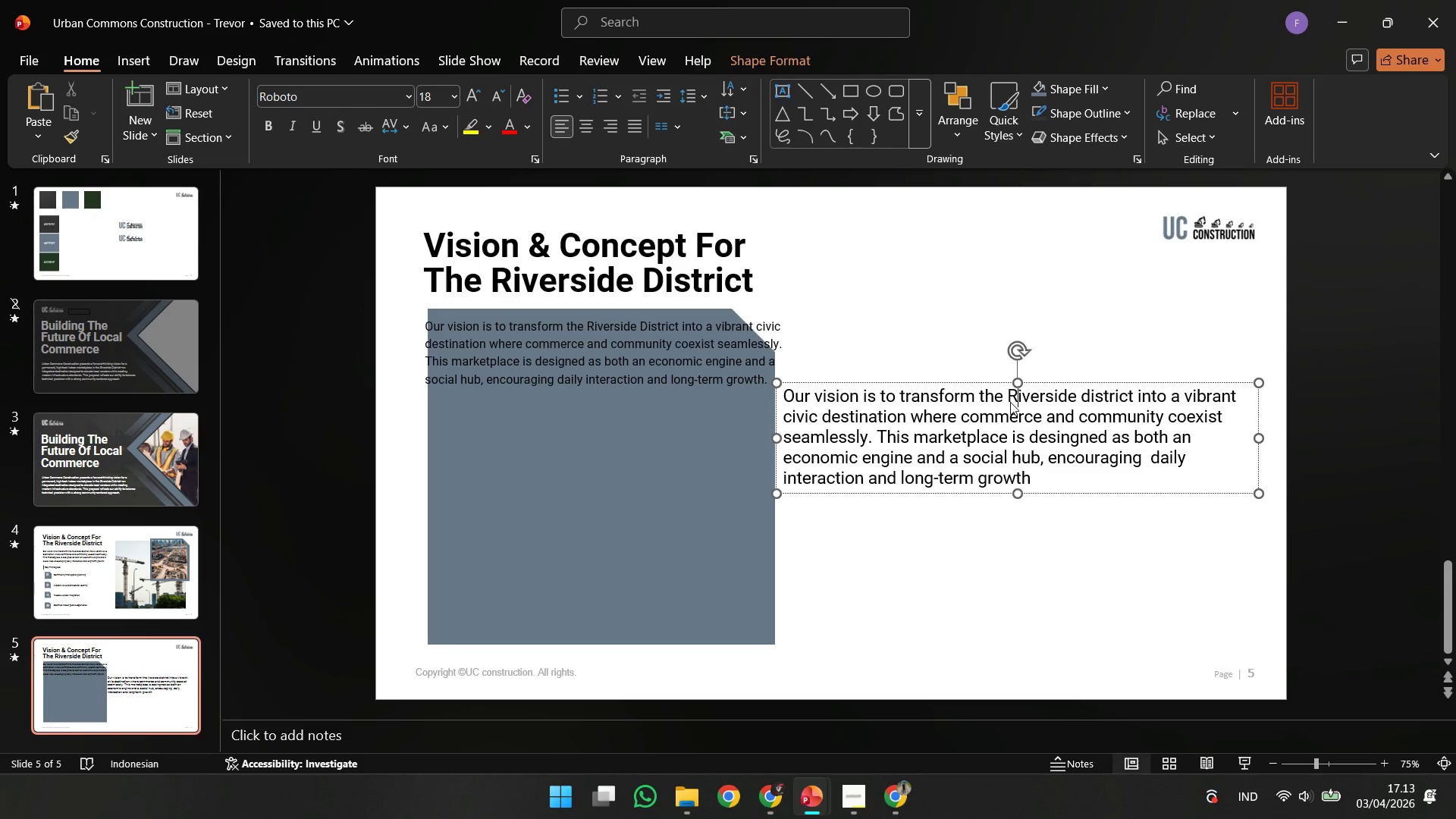 
key(Shift+ShiftRight)
 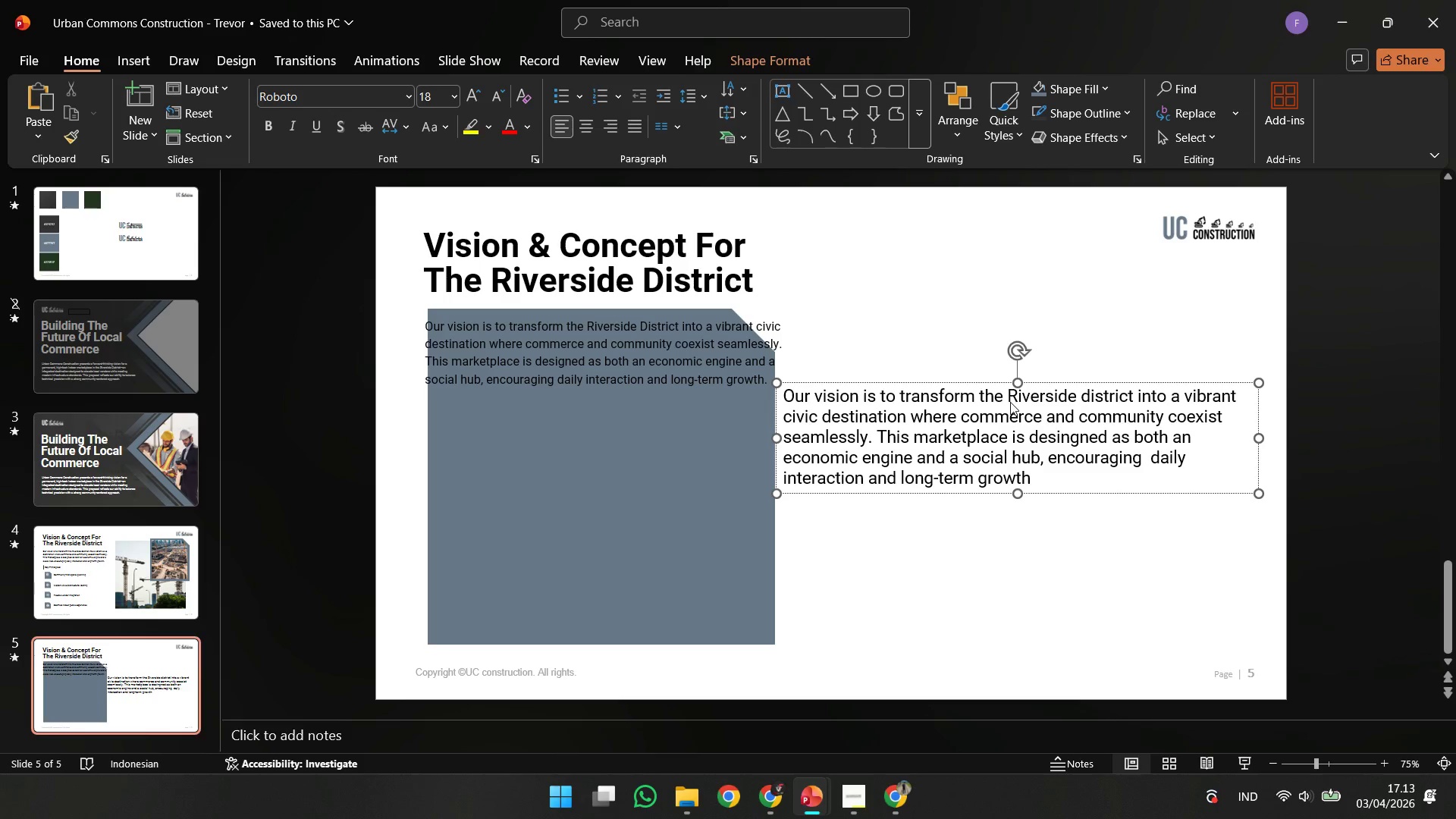 
key(ArrowRight)
 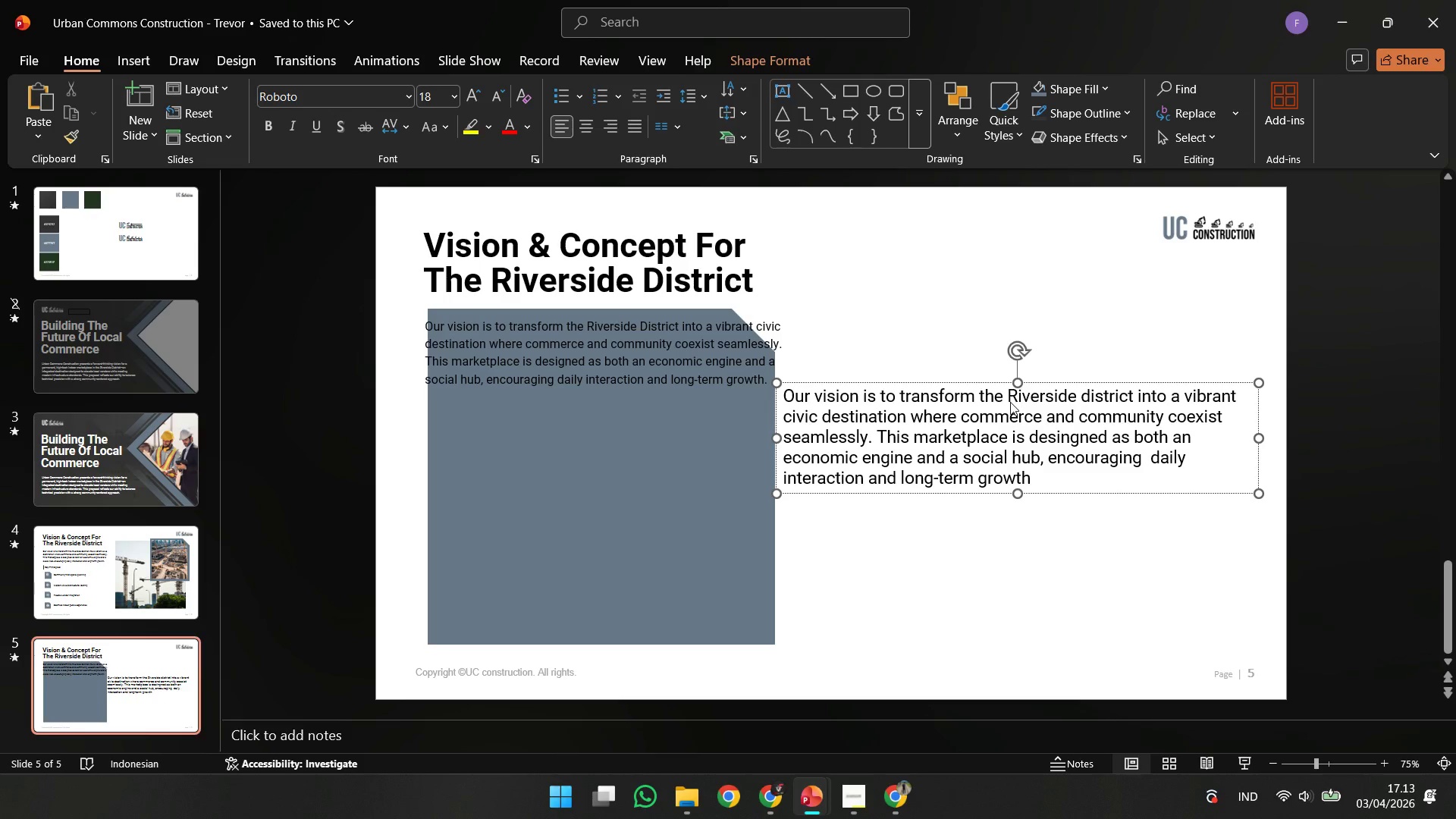 
key(Insert)
 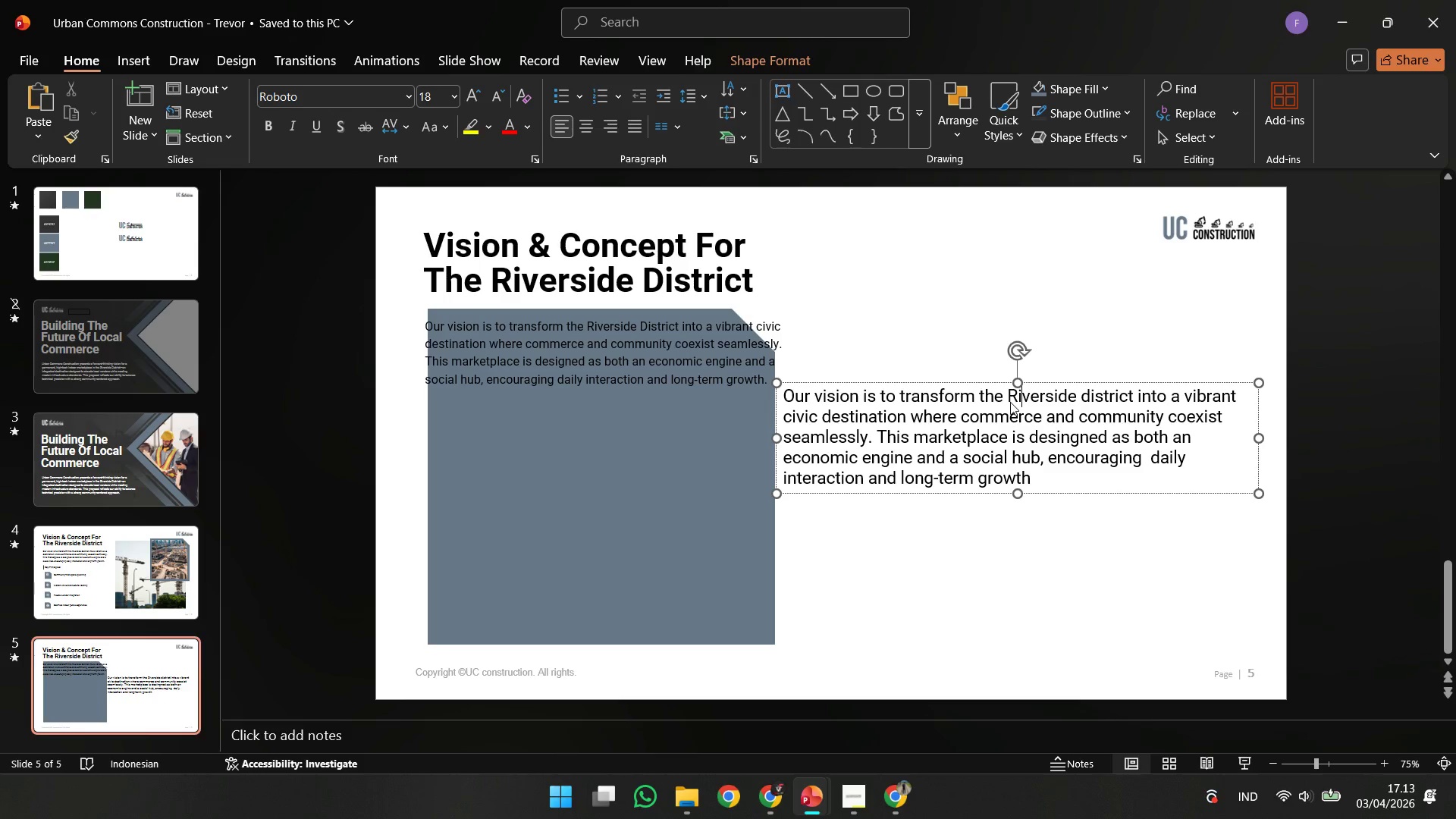 
key(ArrowRight)
 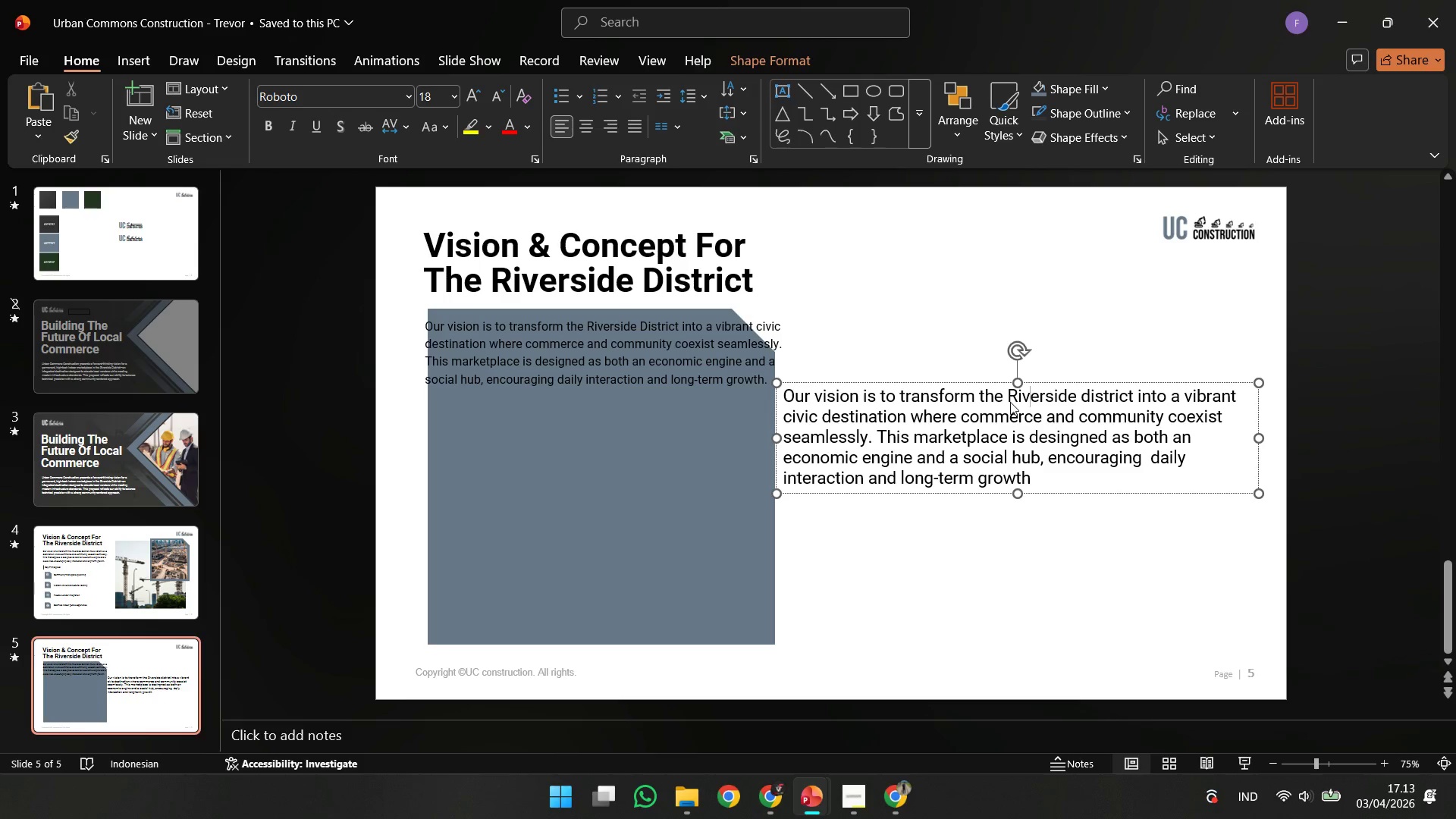 
key(ArrowRight)
 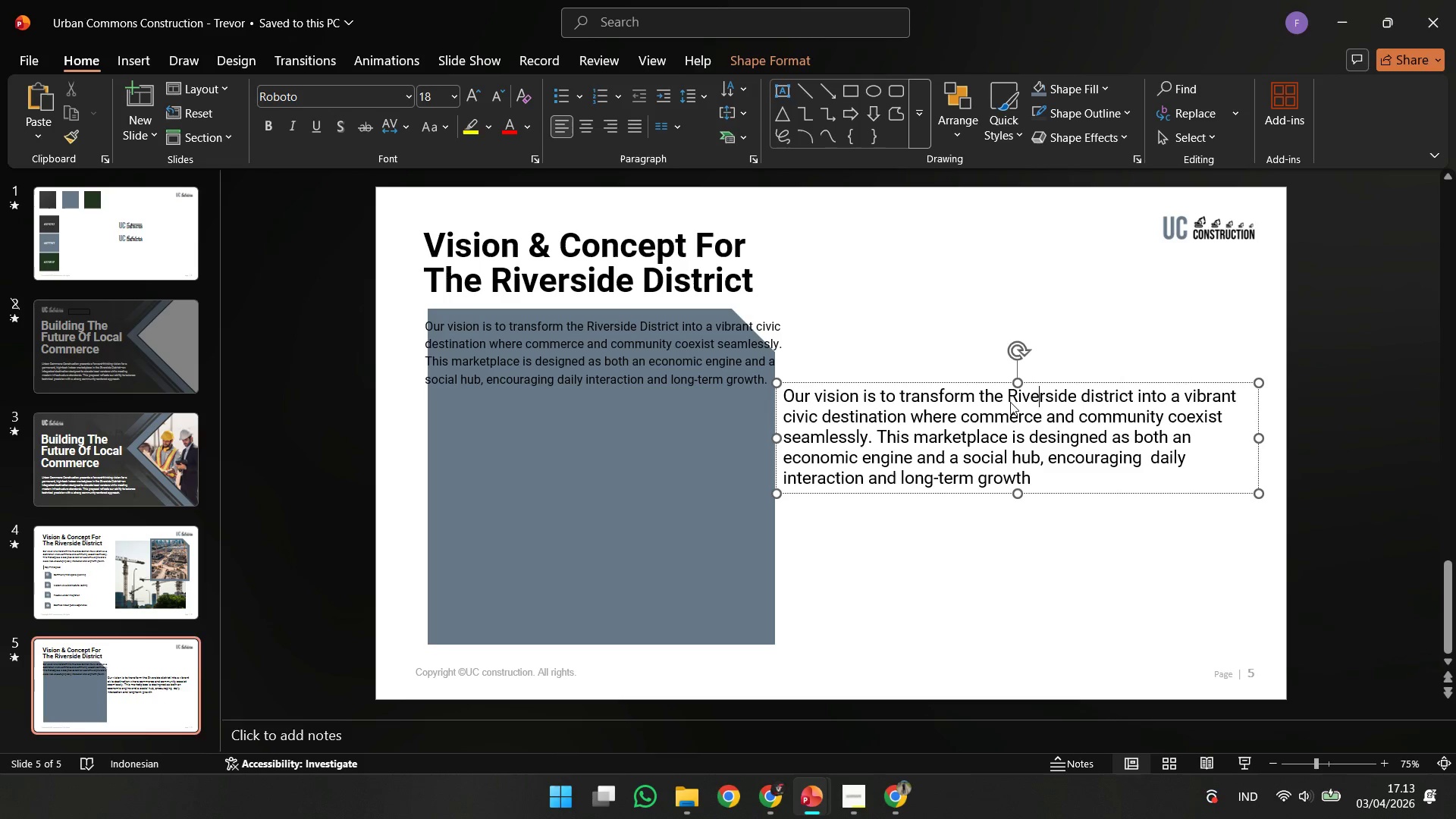 
key(ArrowRight)
 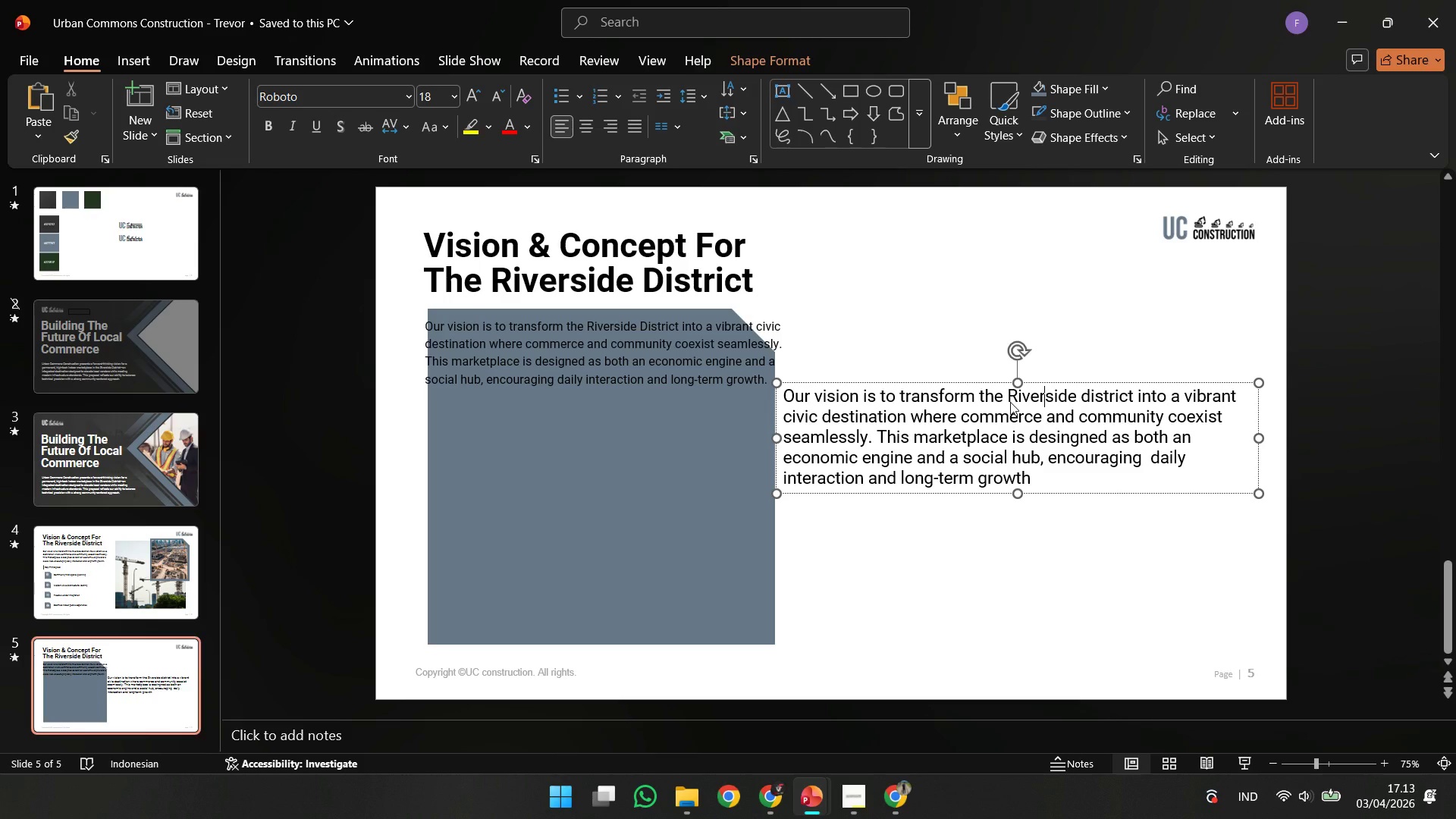 
key(ArrowRight)
 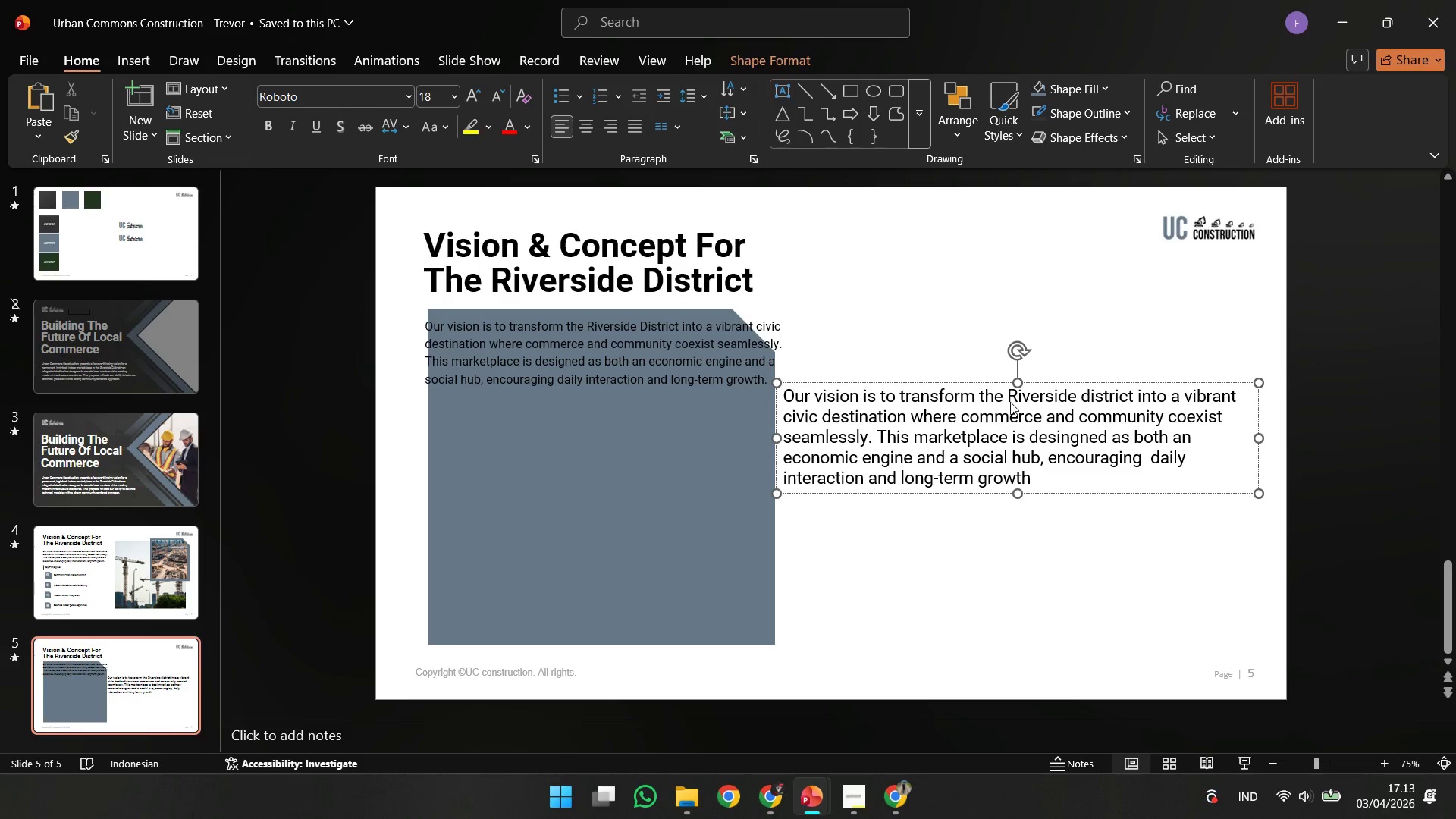 
key(ArrowRight)
 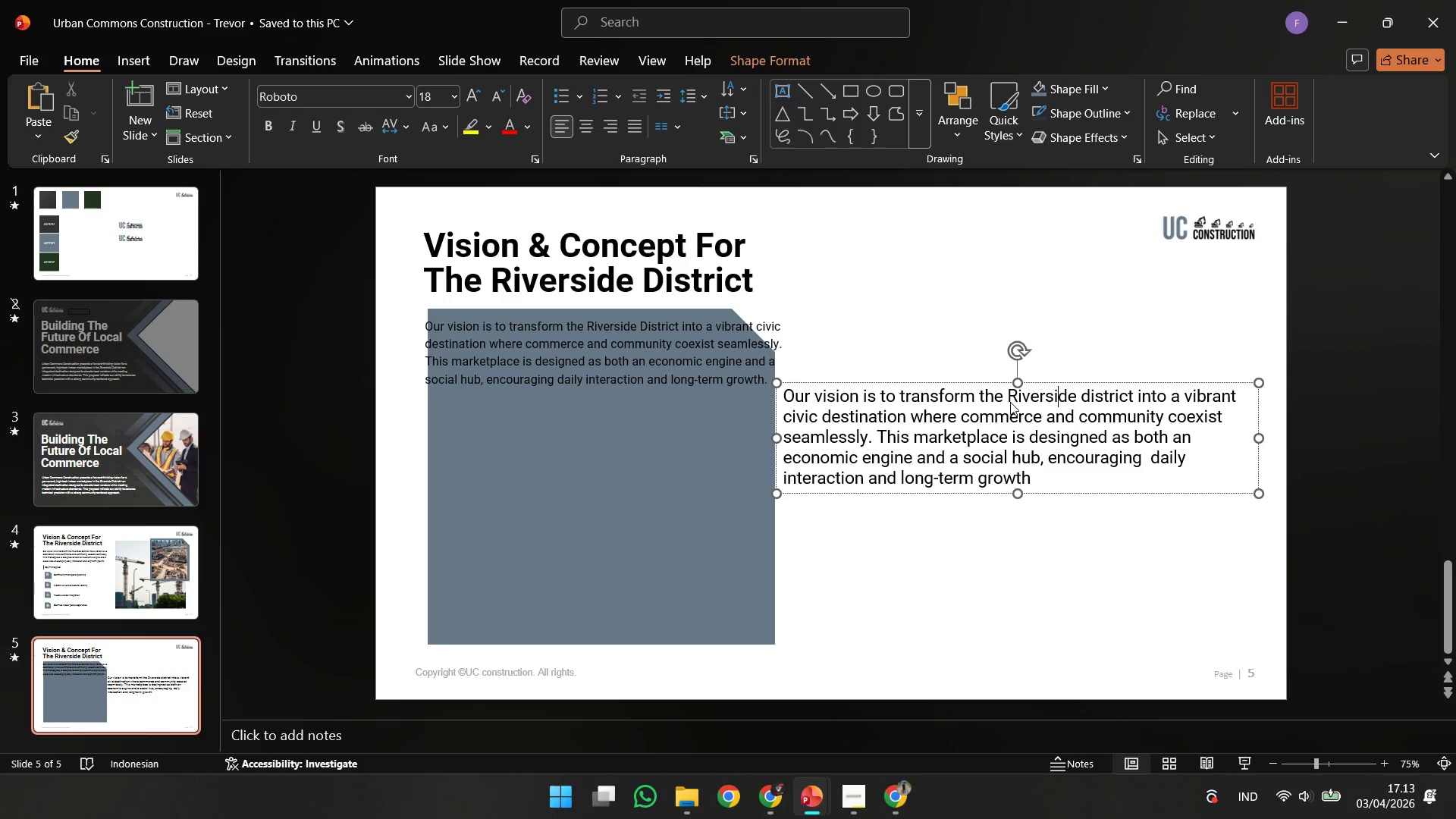 
key(ArrowRight)
 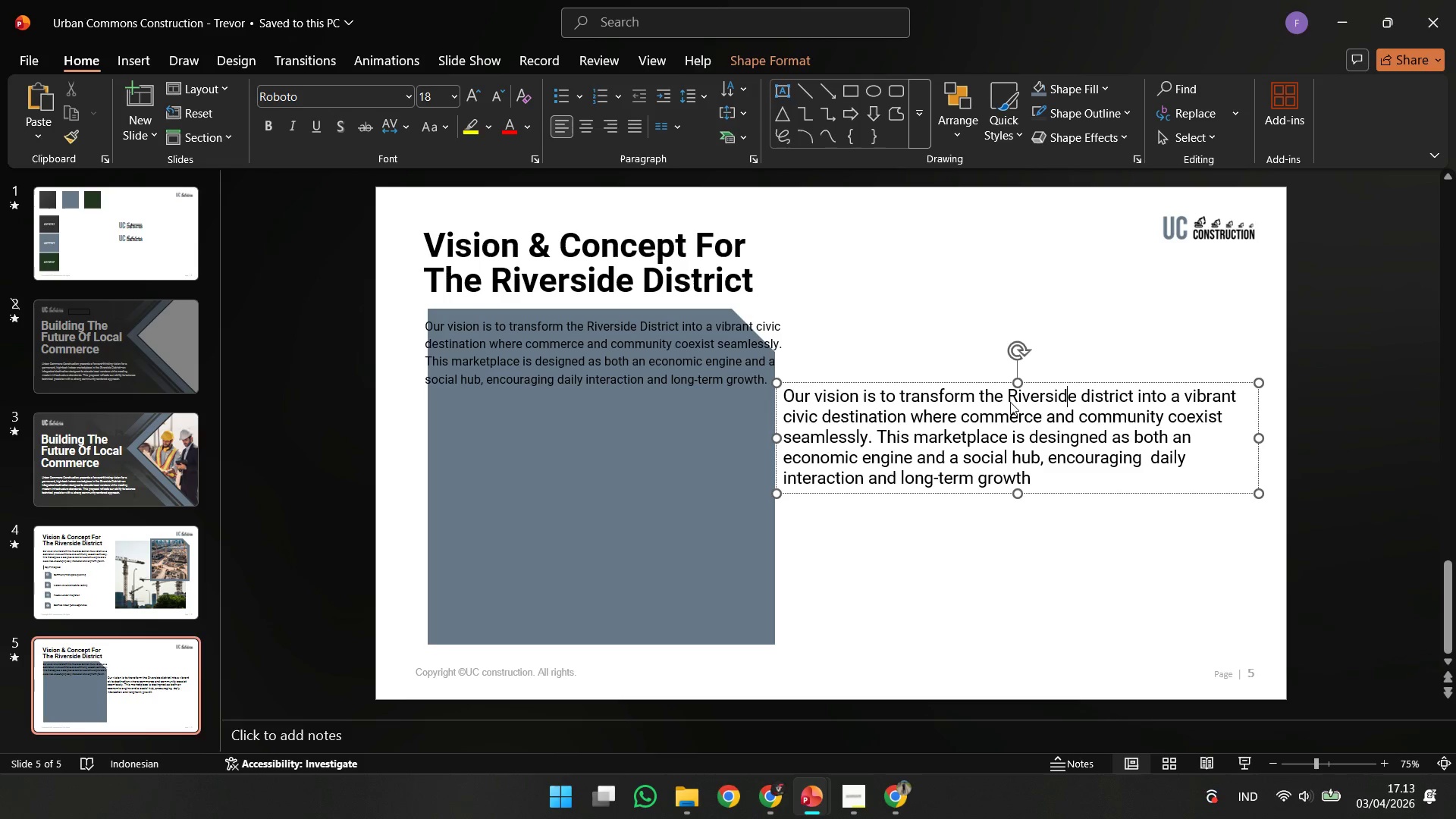 
key(ArrowRight)
 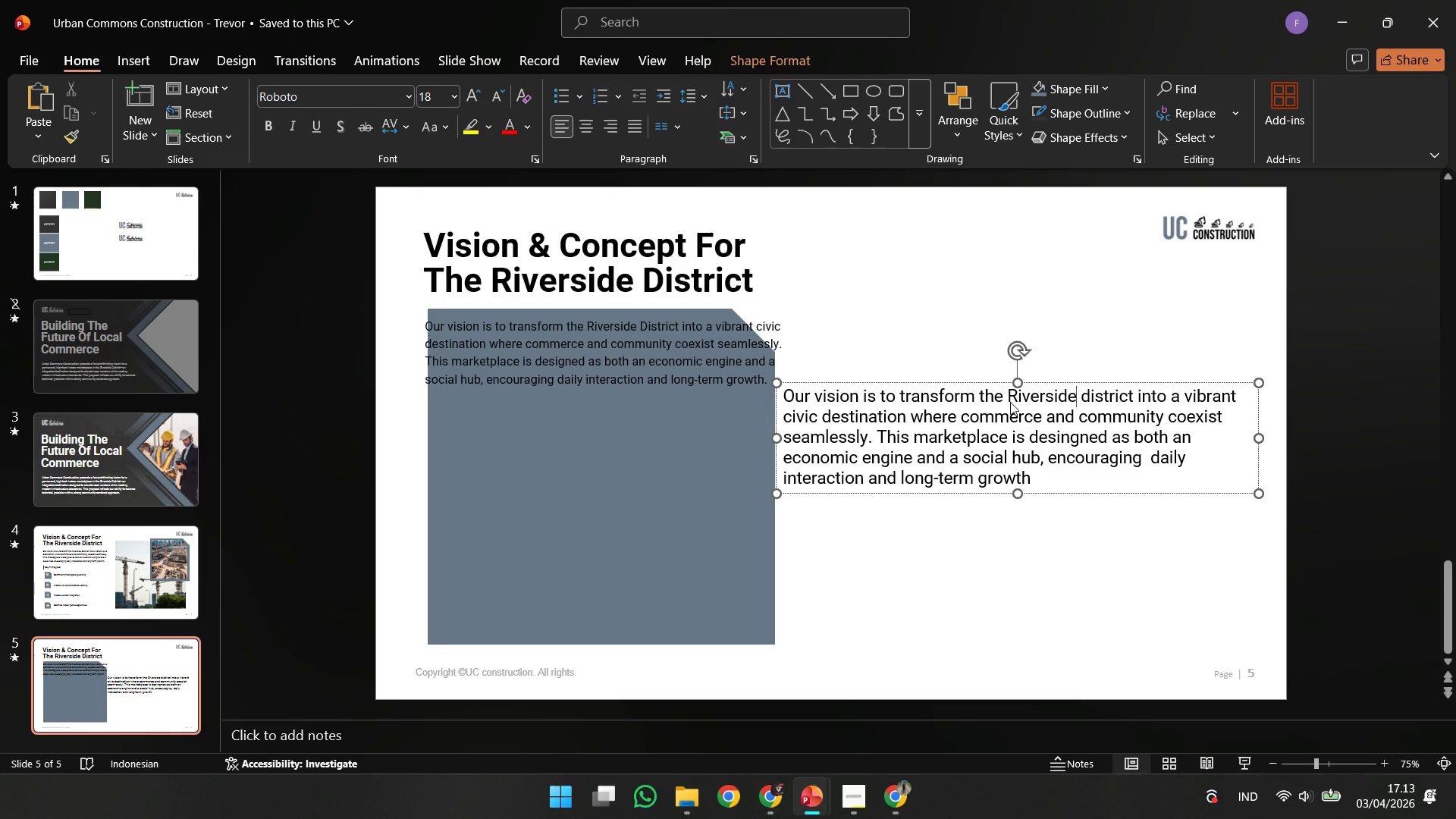 
key(ArrowRight)
 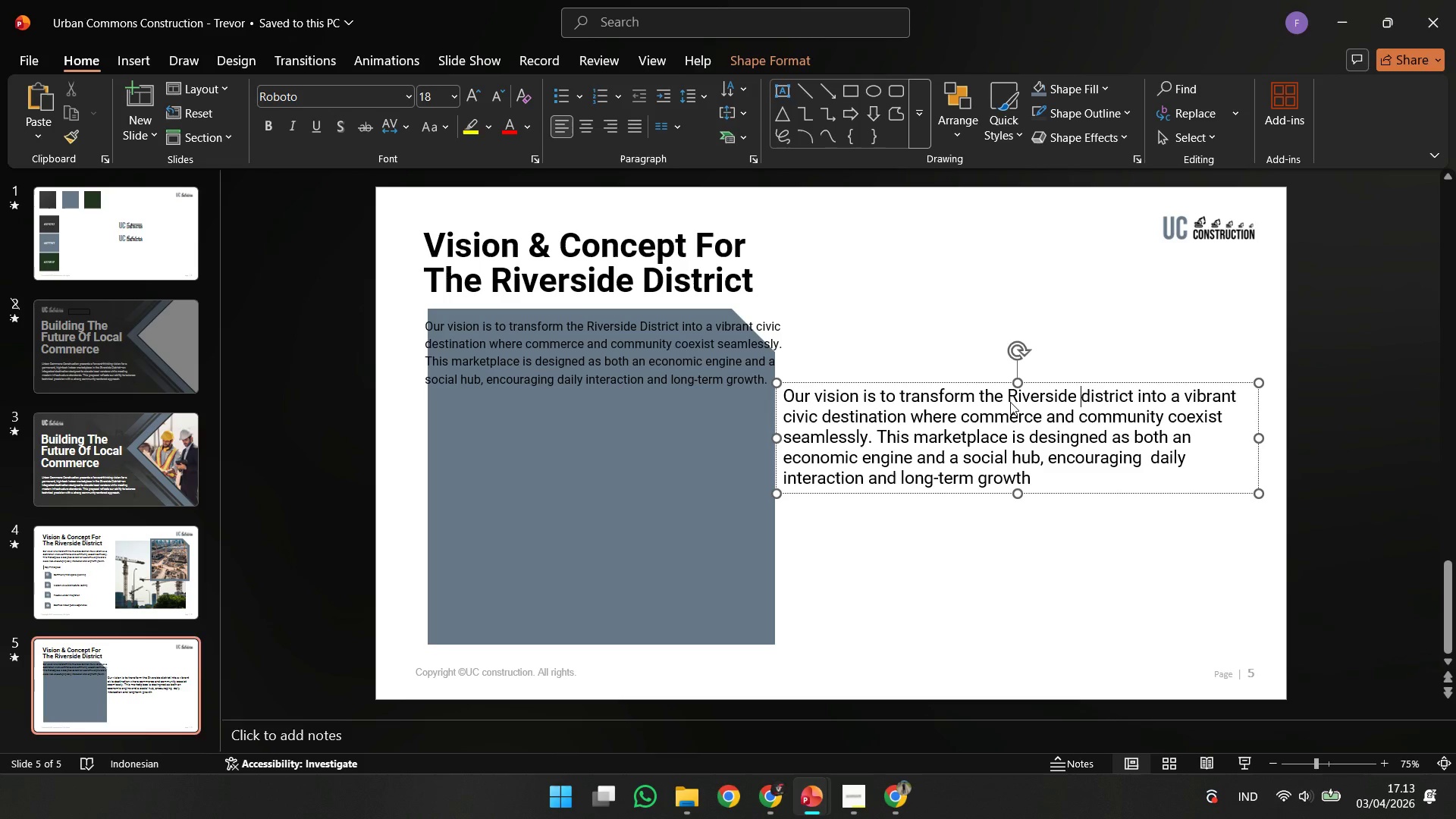 
key(ArrowRight)
 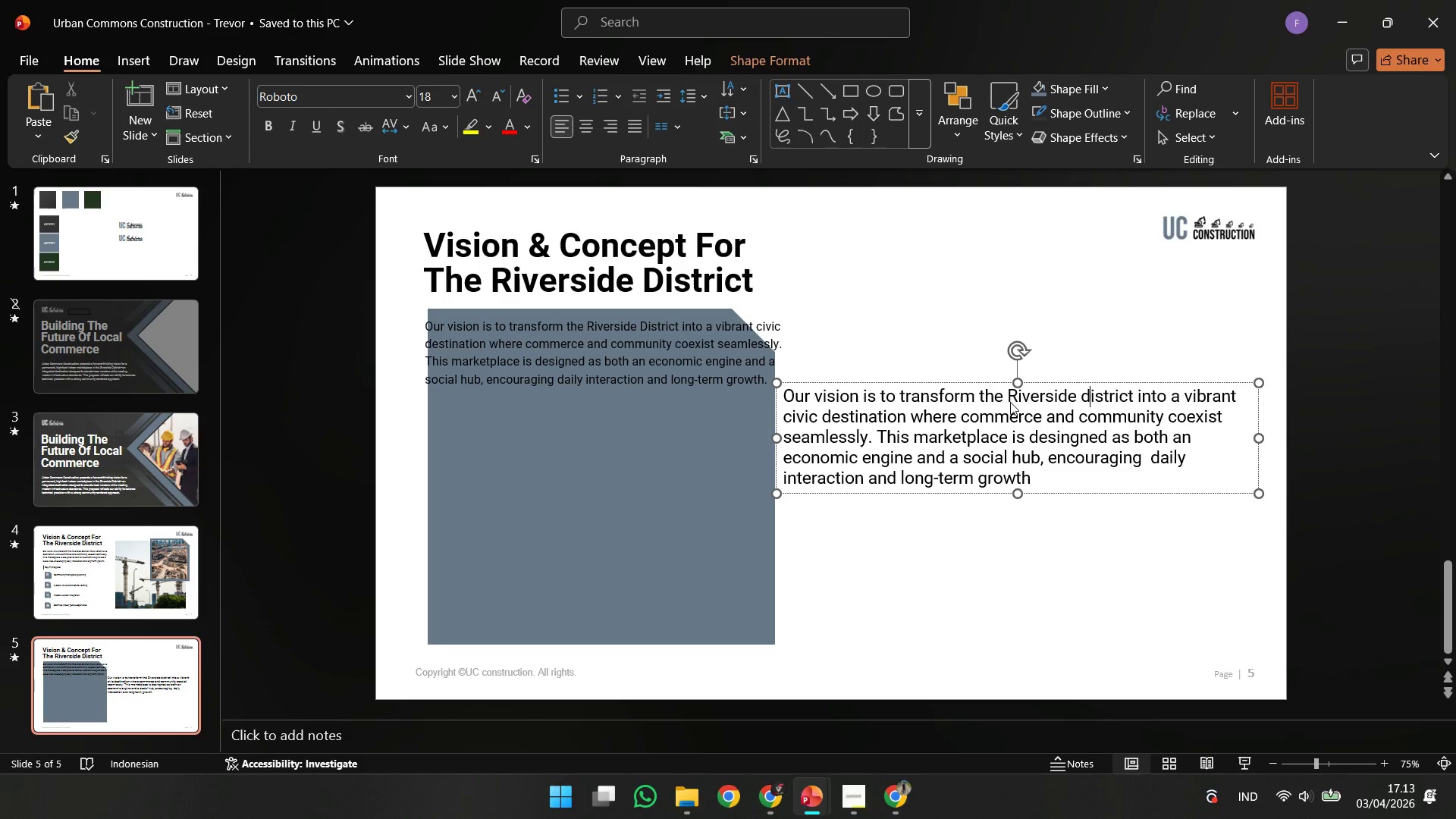 
key(ArrowRight)
 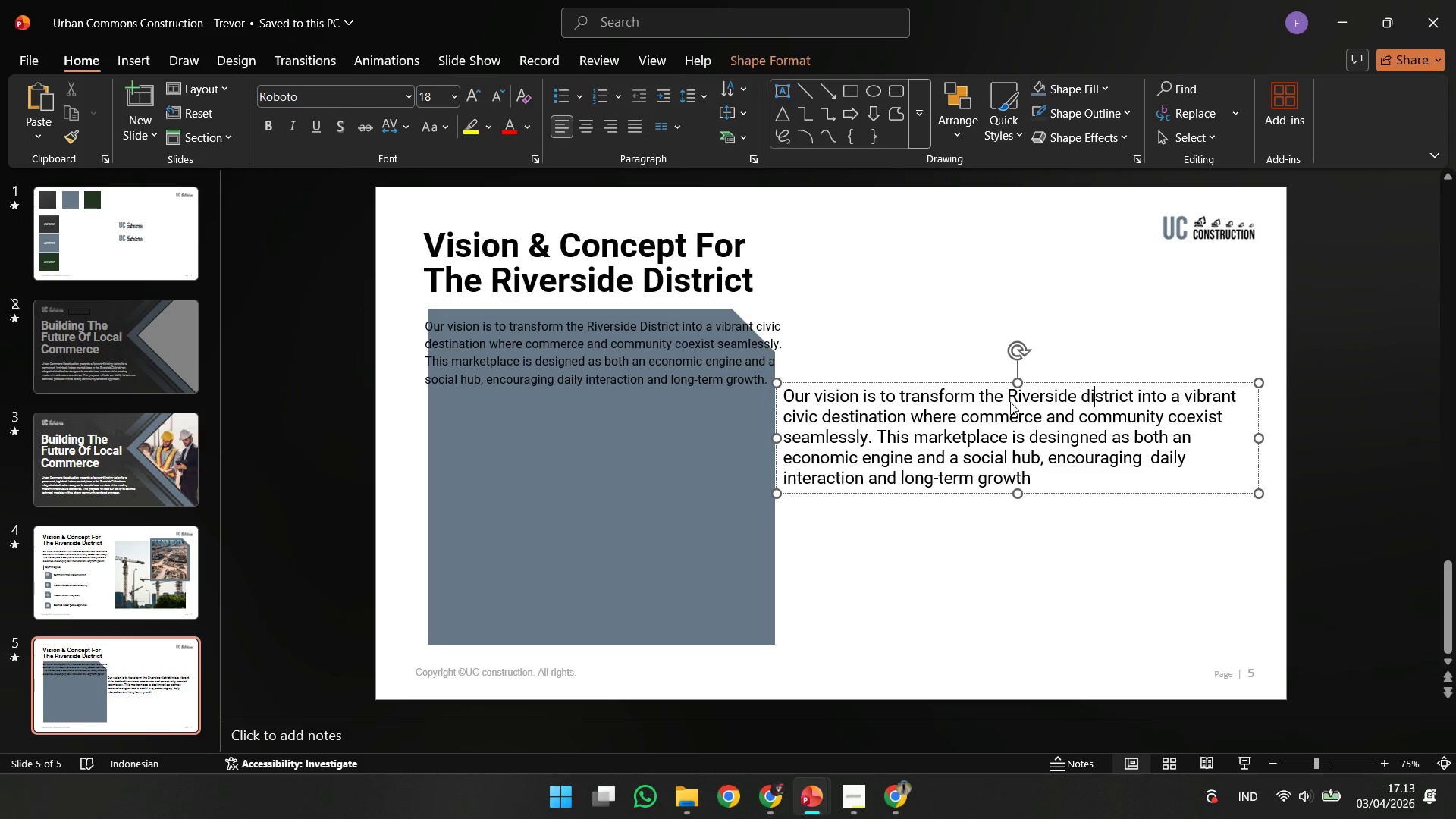 
key(ArrowLeft)
 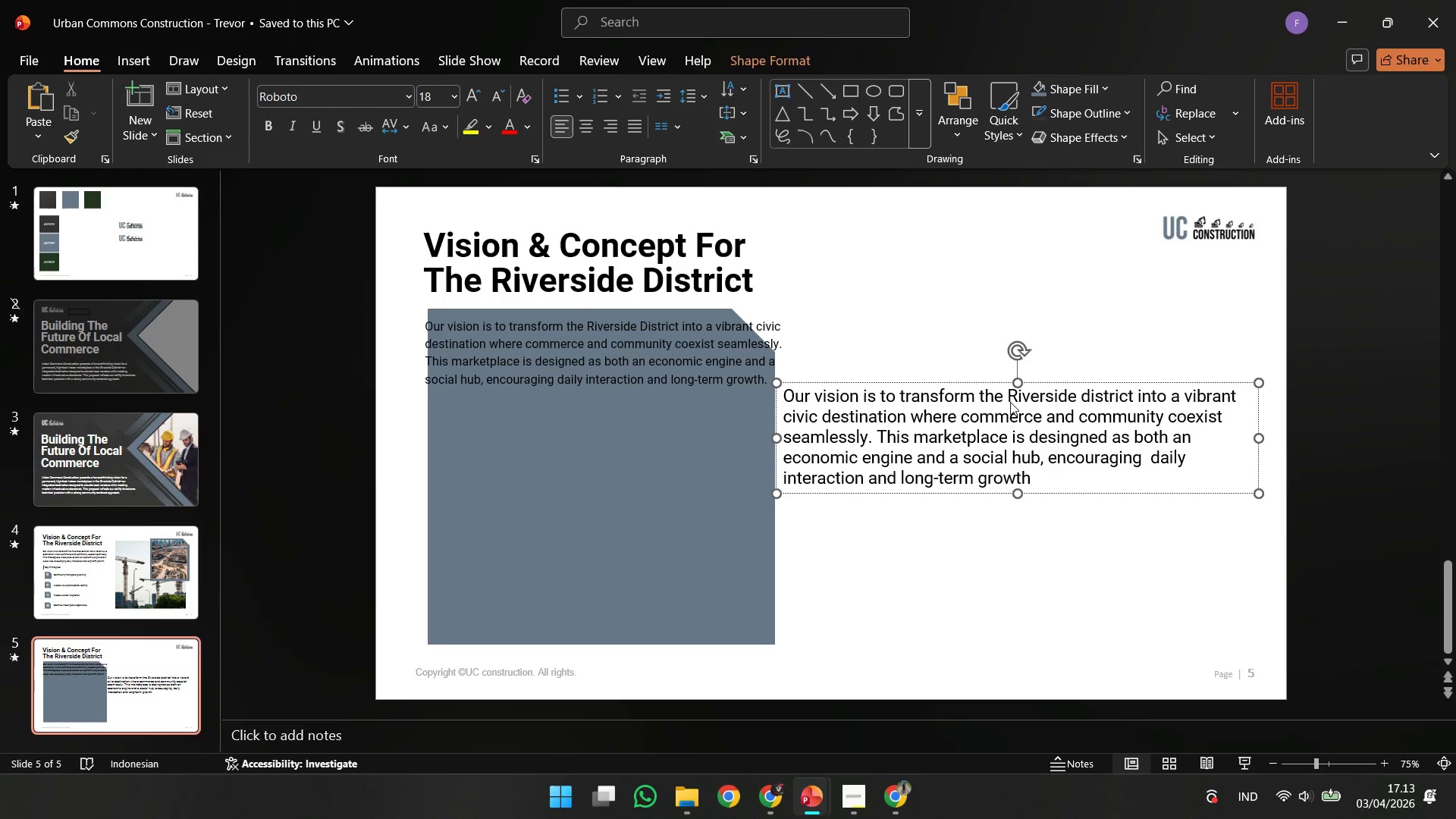 
key(Backspace)
 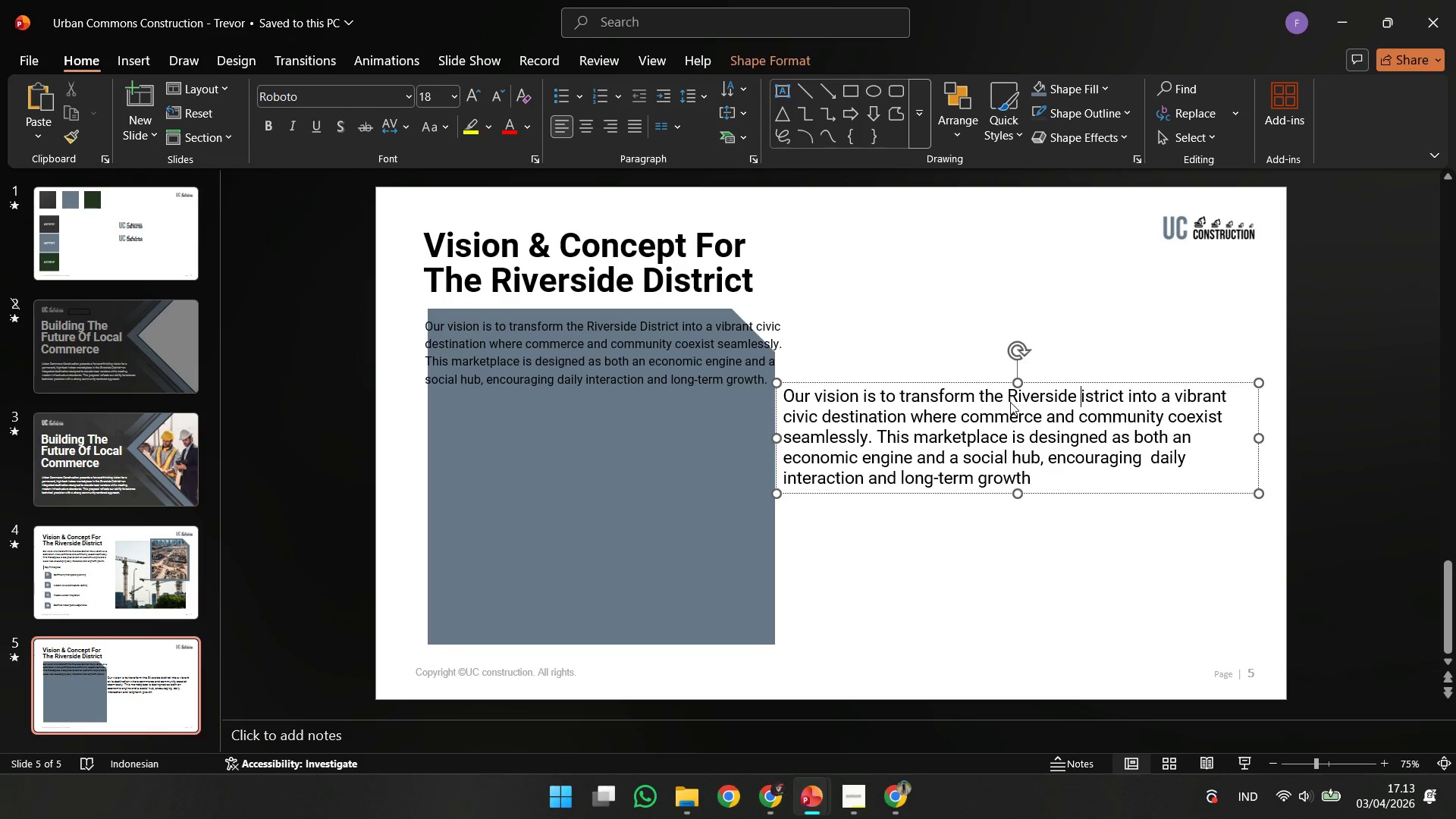 
key(Shift+D)
 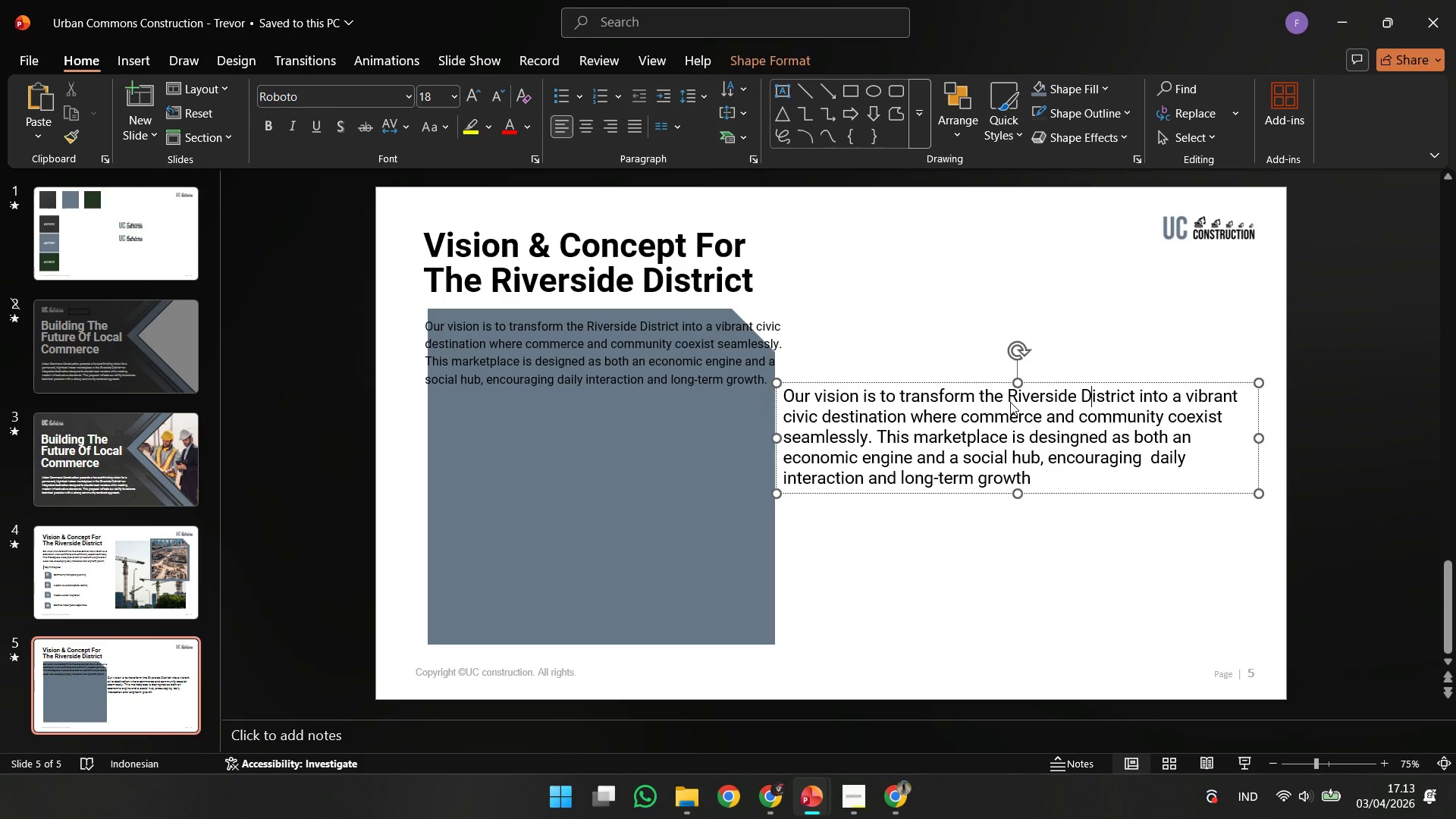 
key(ArrowRight)
 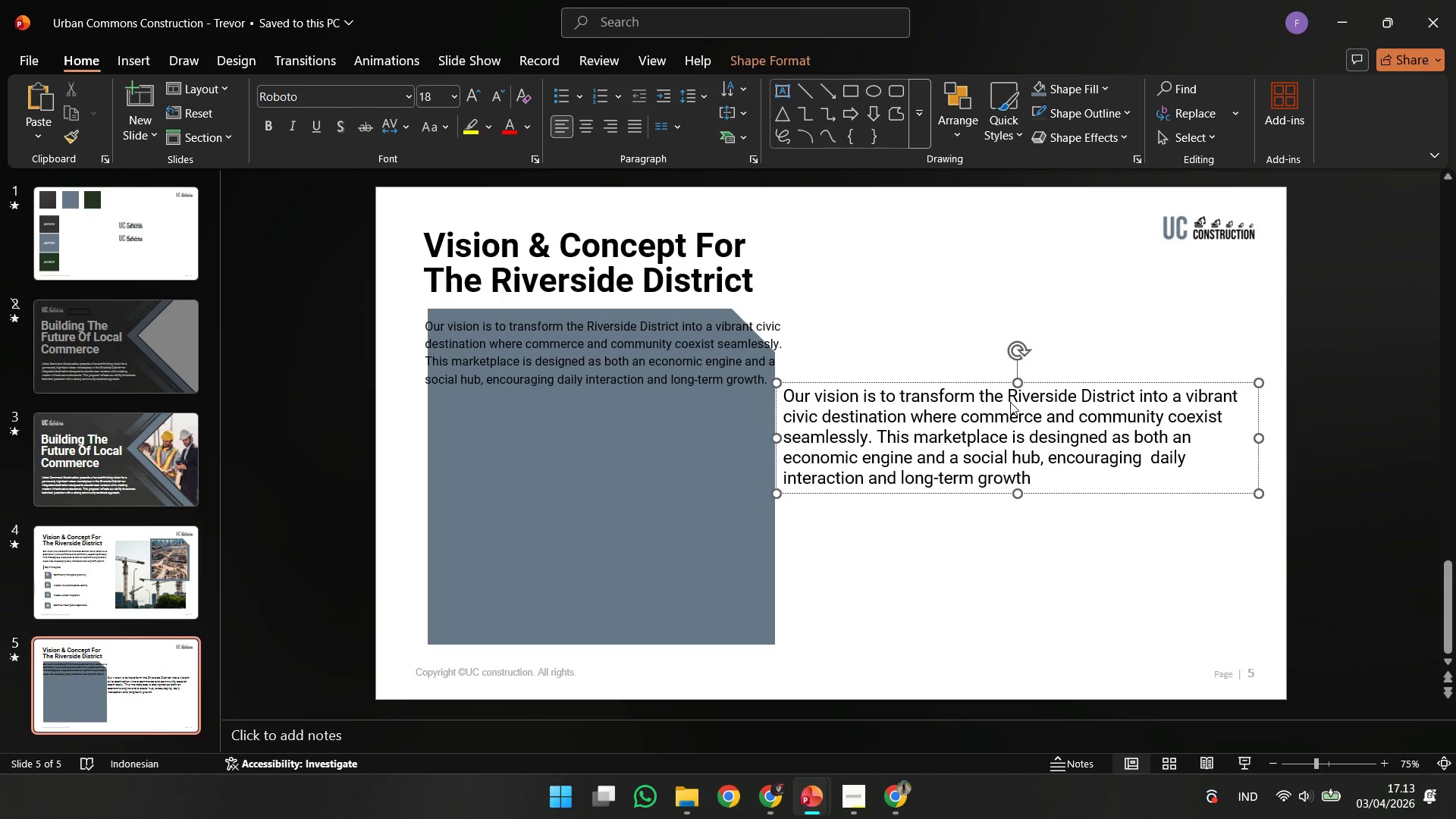 
key(ArrowDown)
 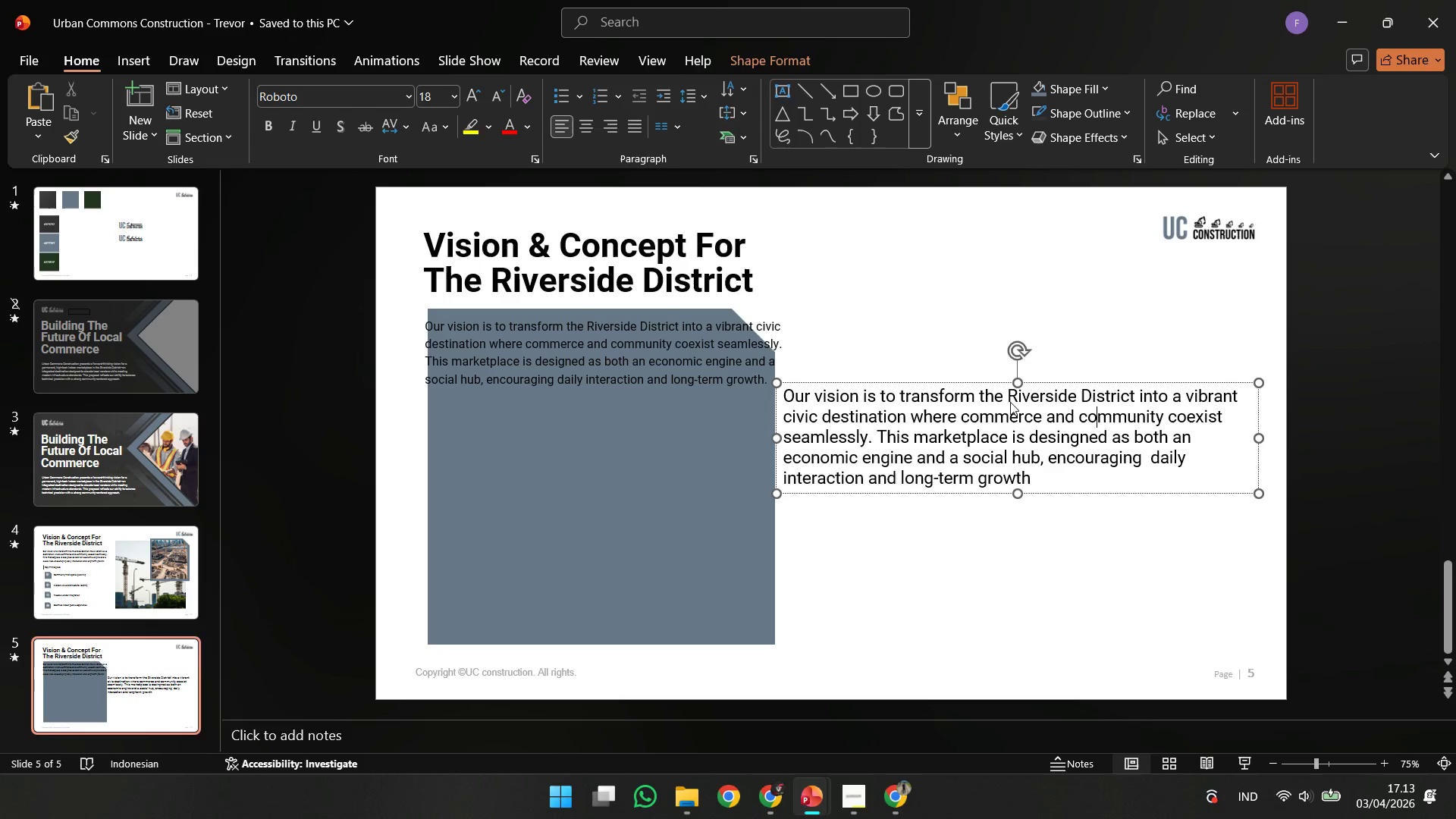 
key(ArrowLeft)
 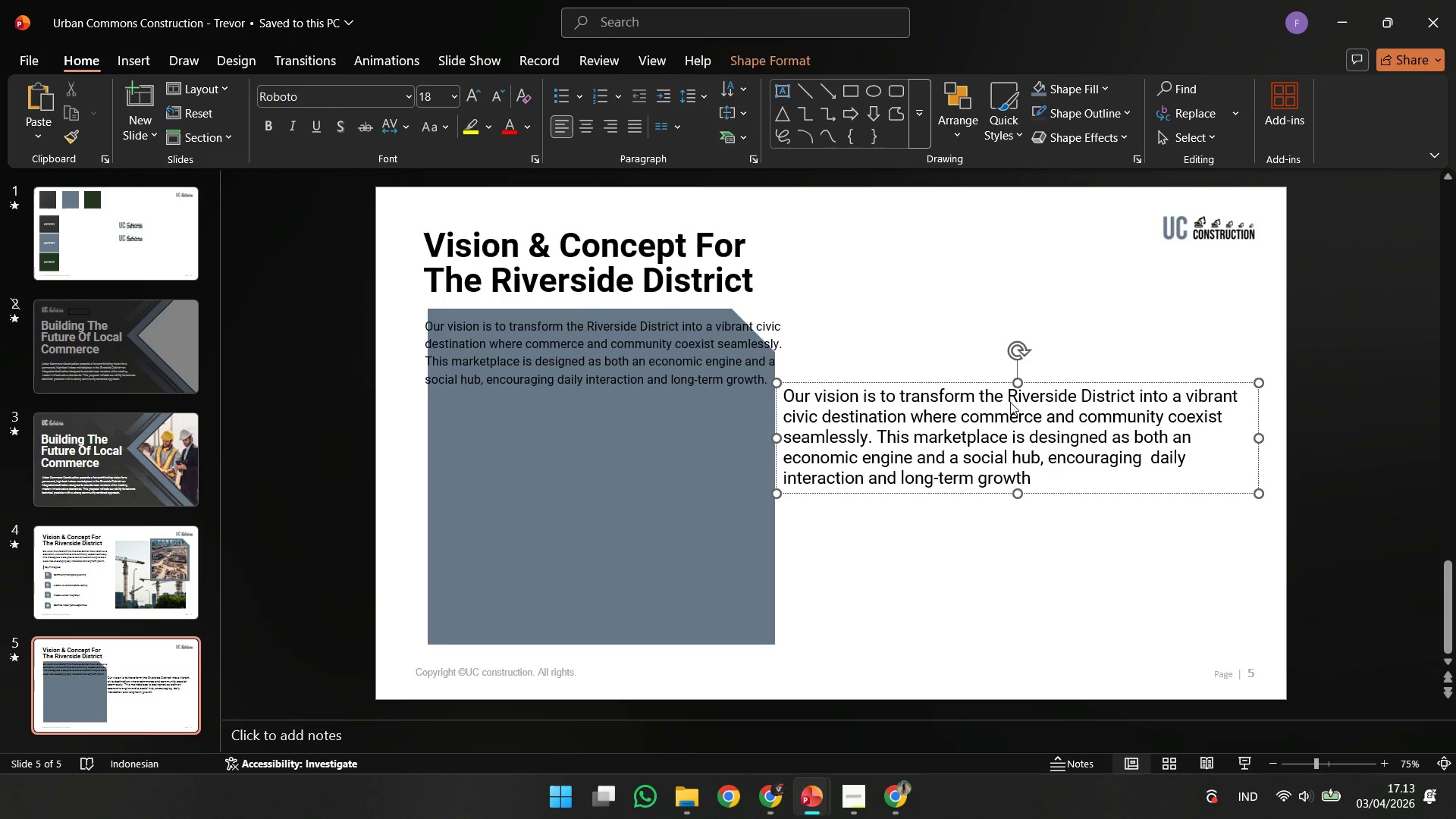 
key(ArrowLeft)
 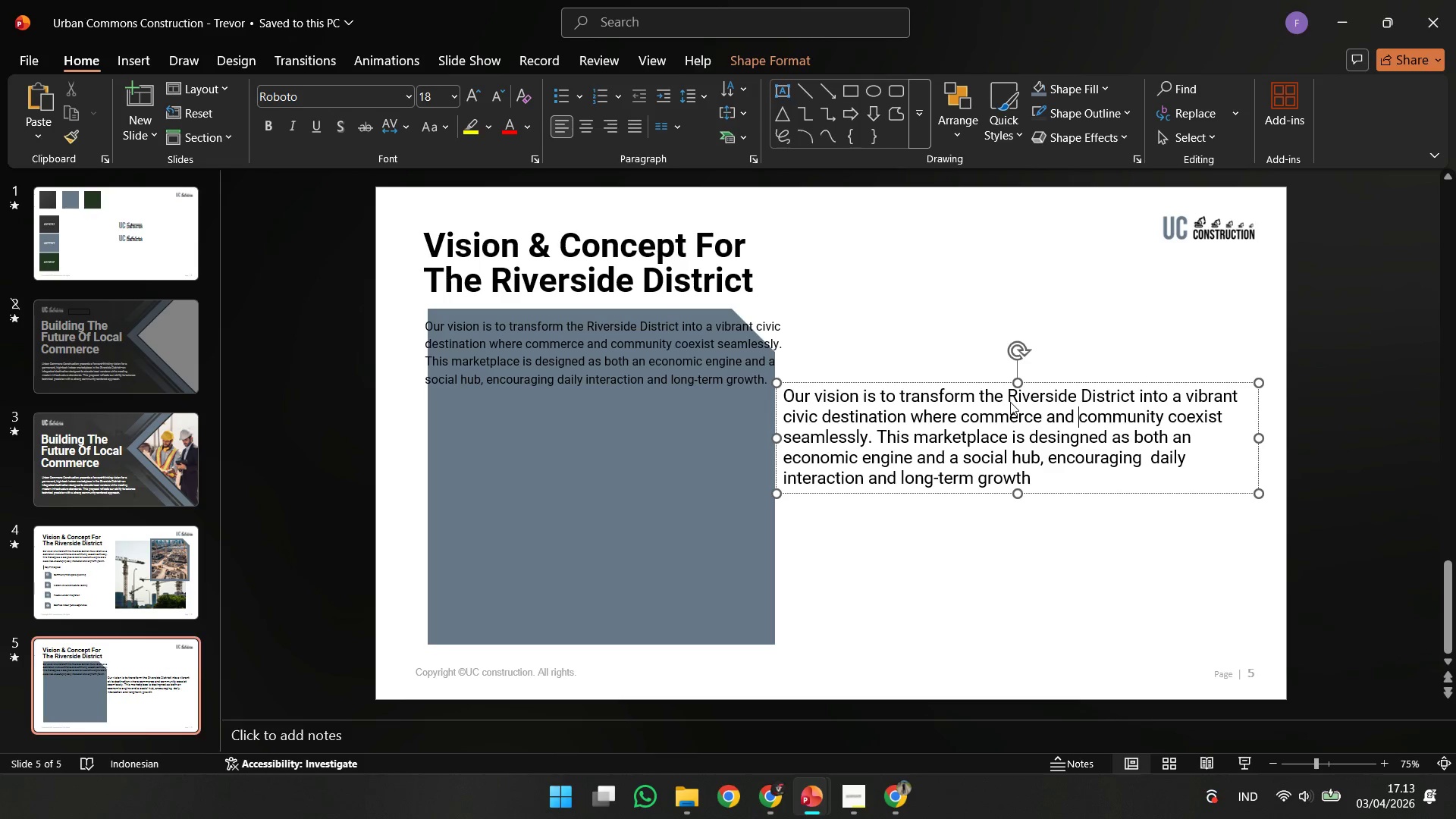 
key(ArrowLeft)
 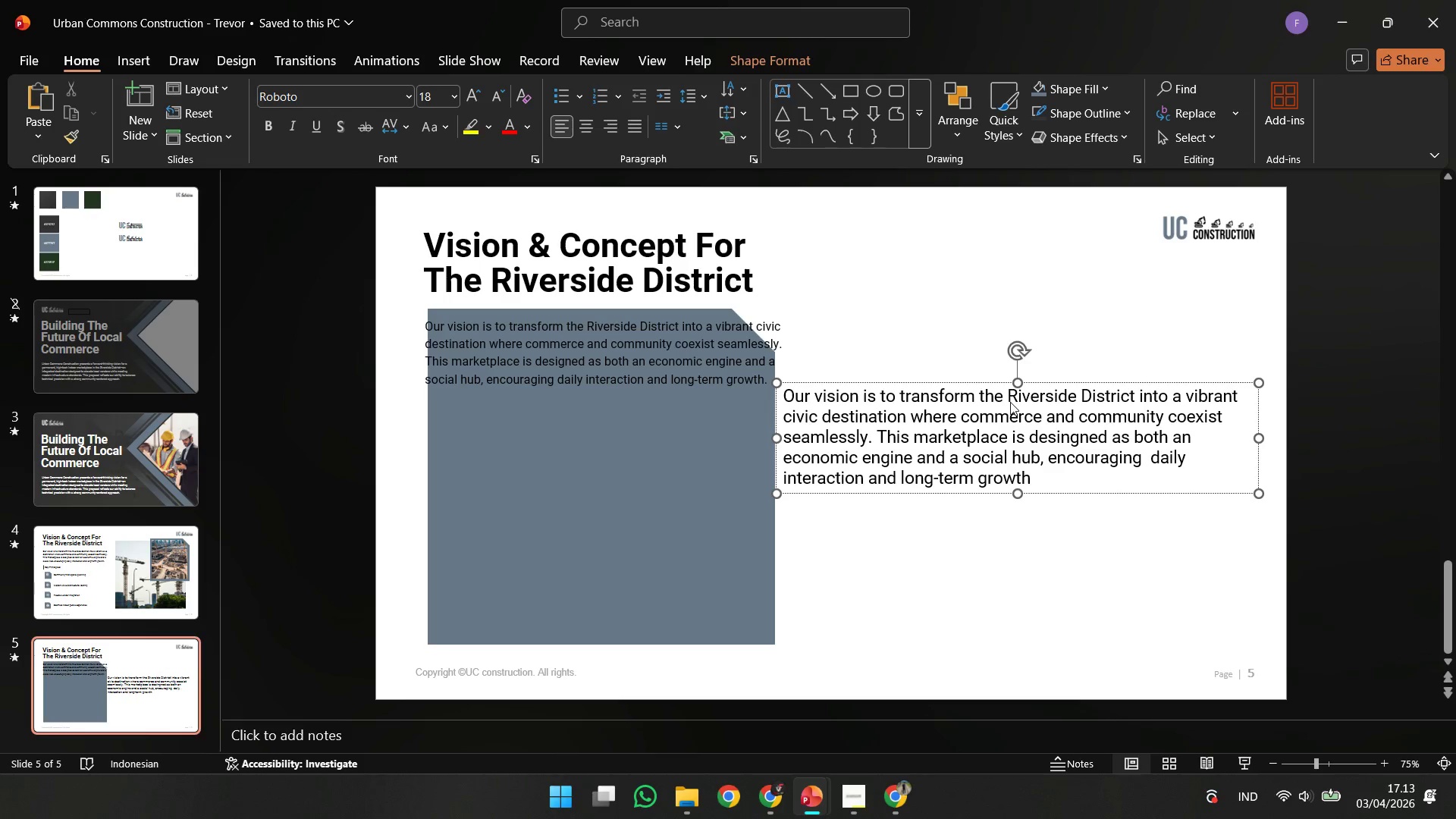 
key(ArrowLeft)
 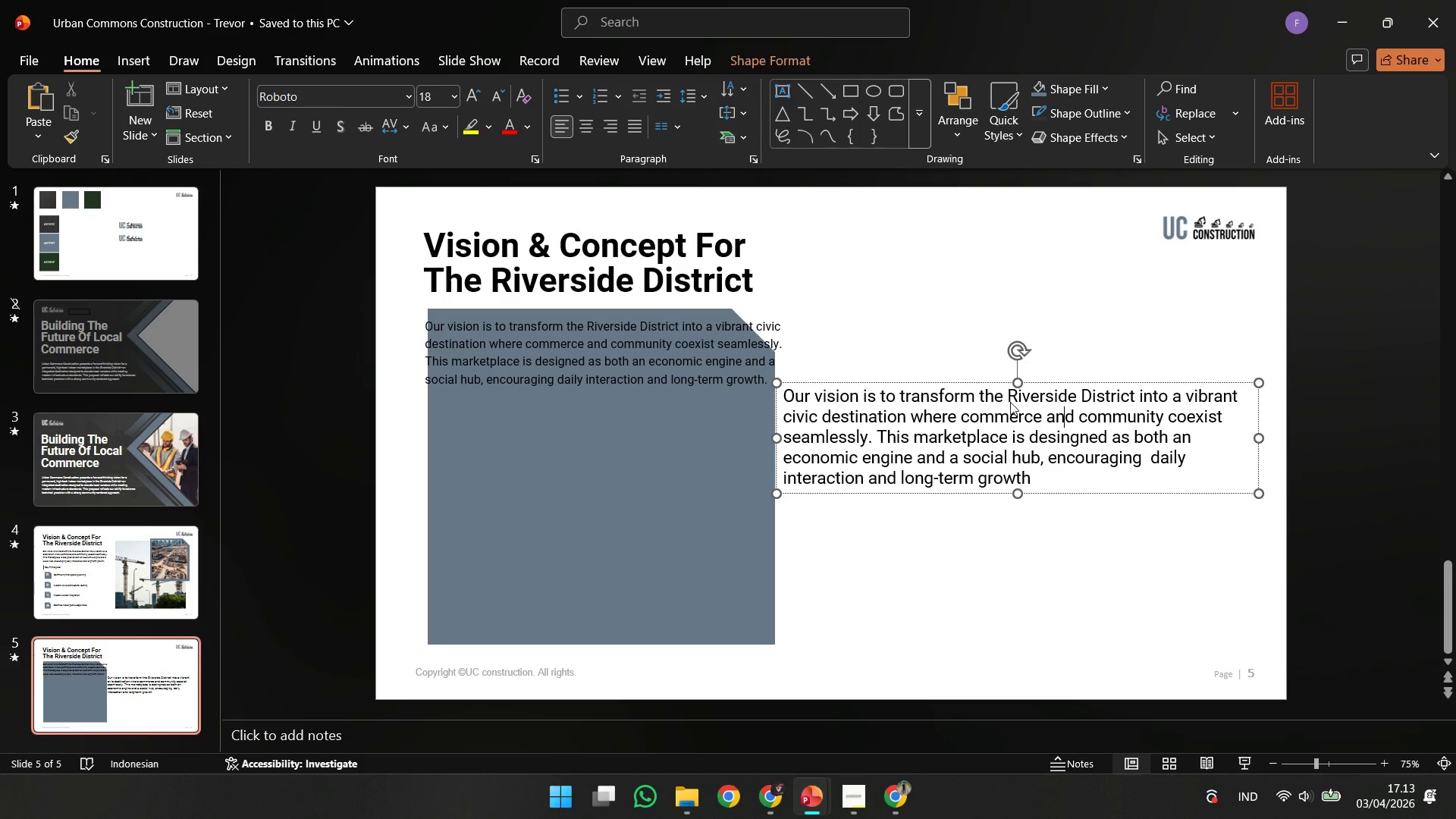 
key(ArrowLeft)
 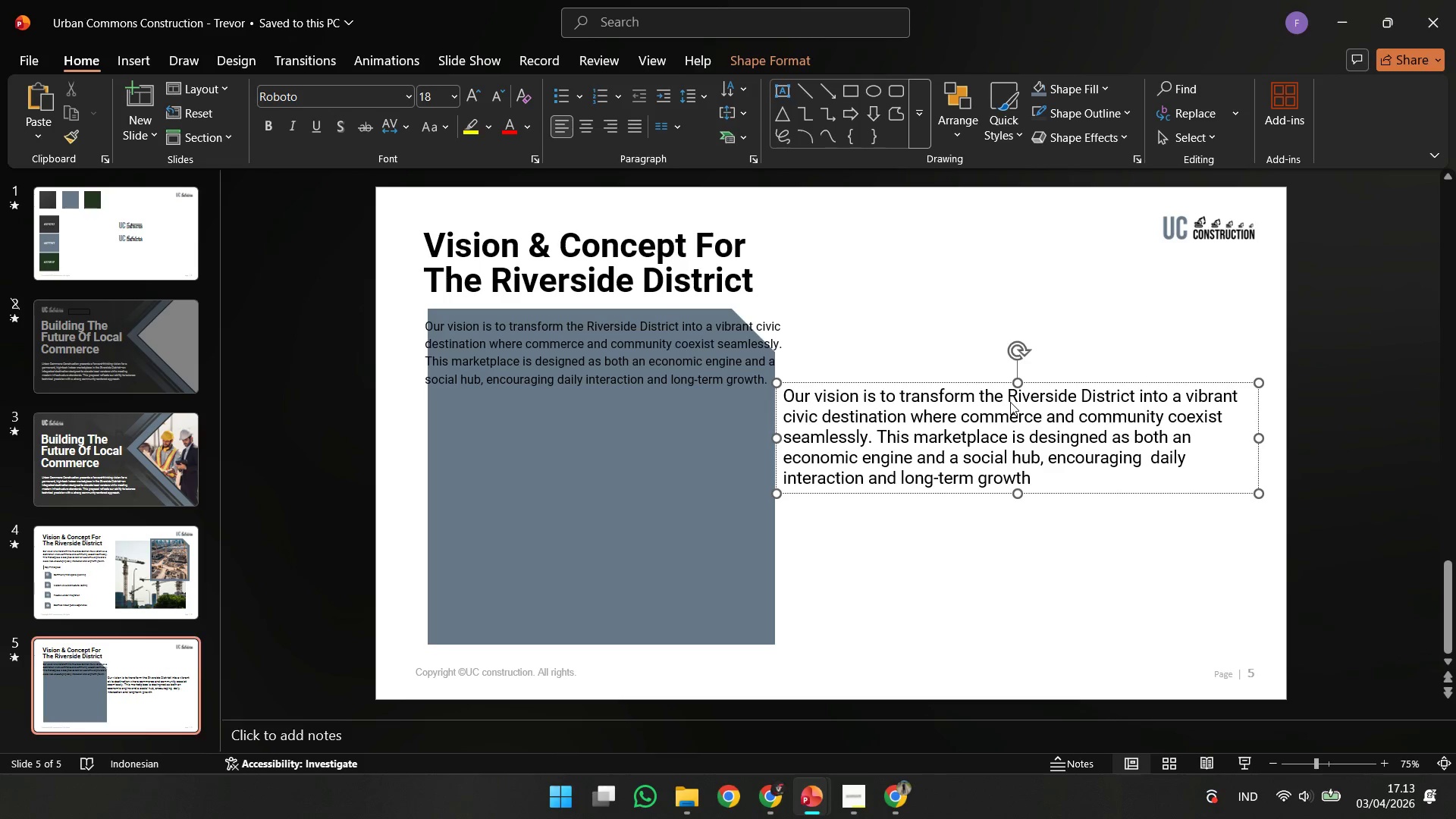 
key(ArrowDown)
 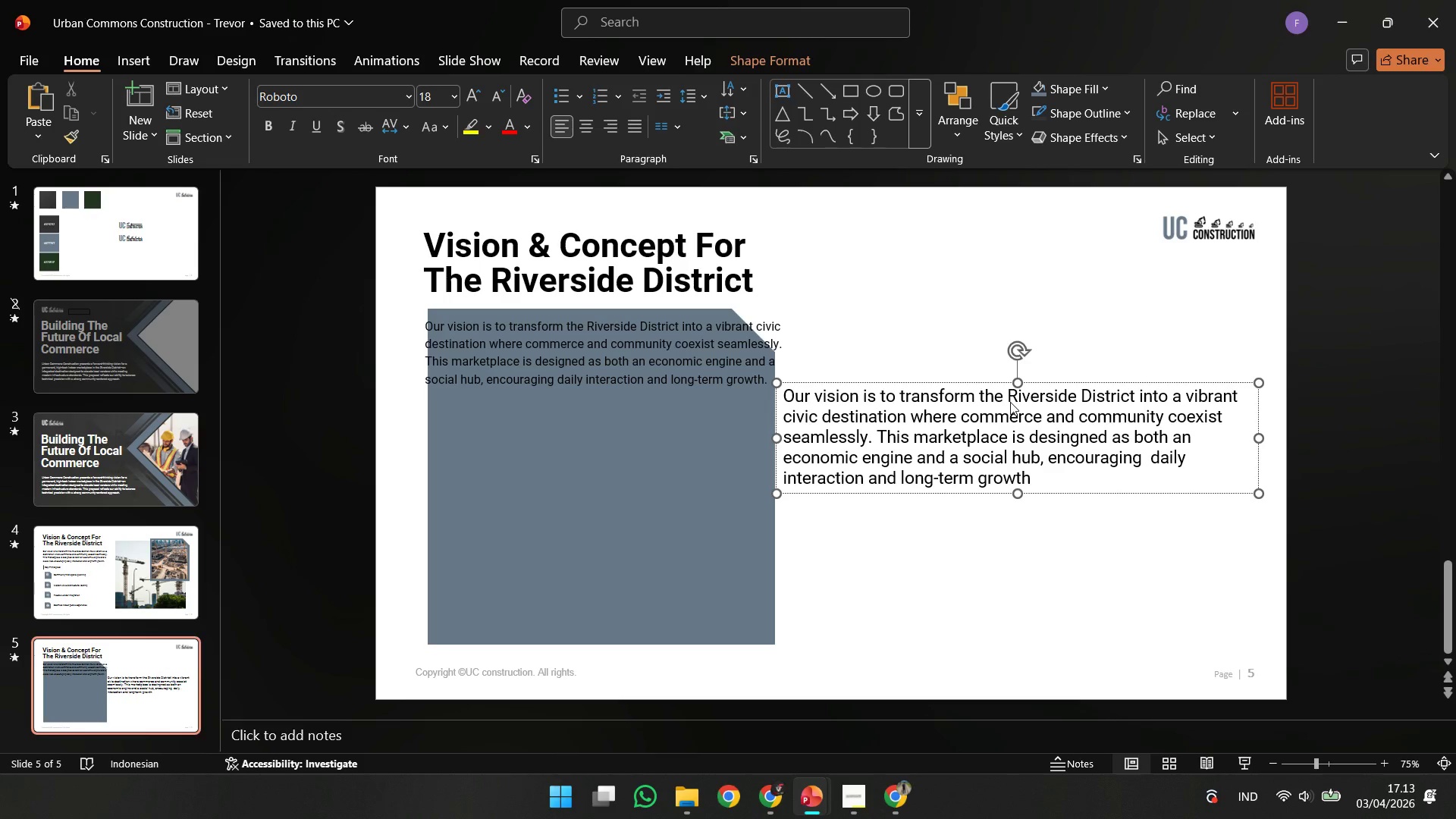 
key(ArrowLeft)
 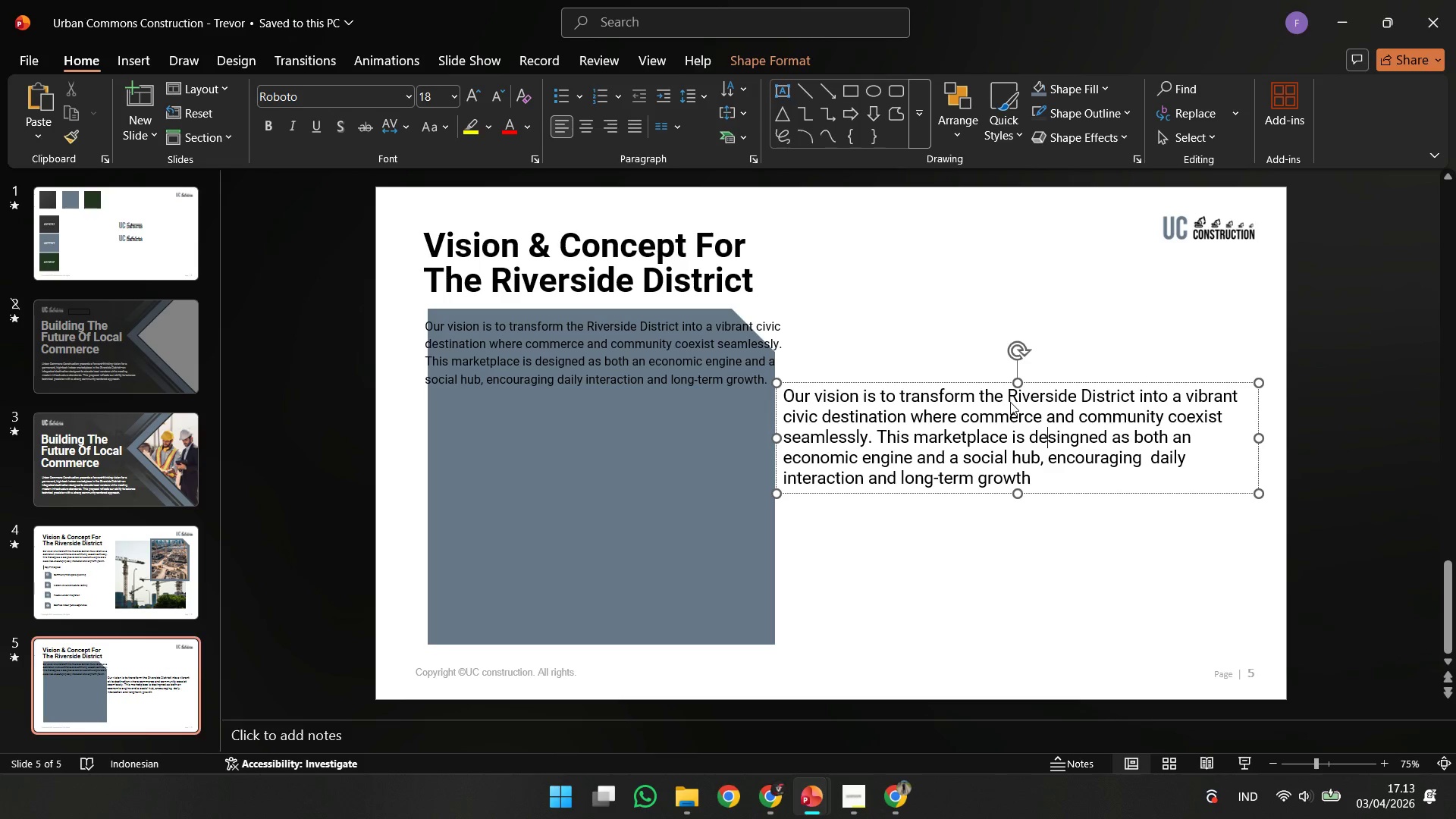 
key(ArrowLeft)
 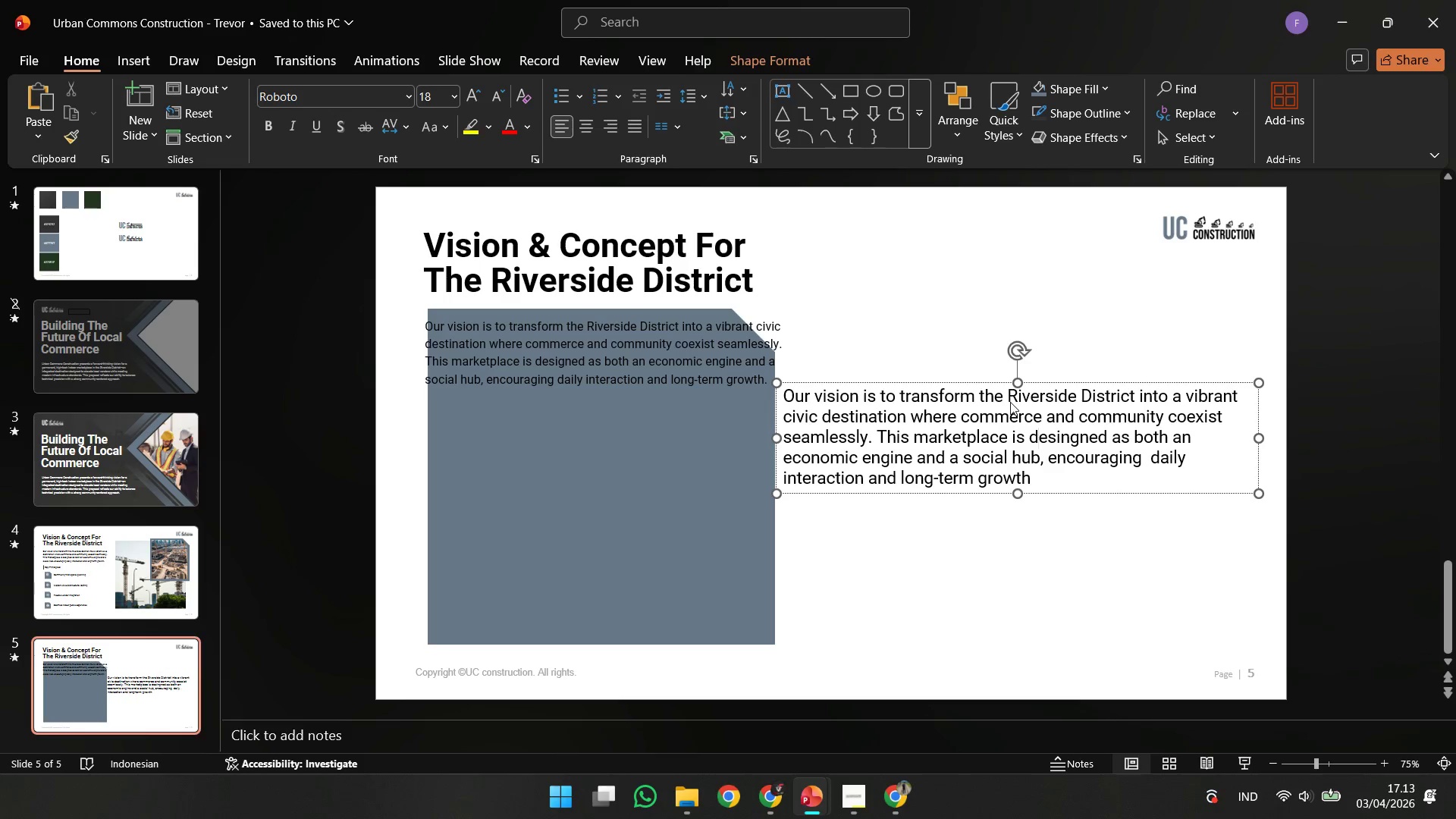 
key(ArrowLeft)
 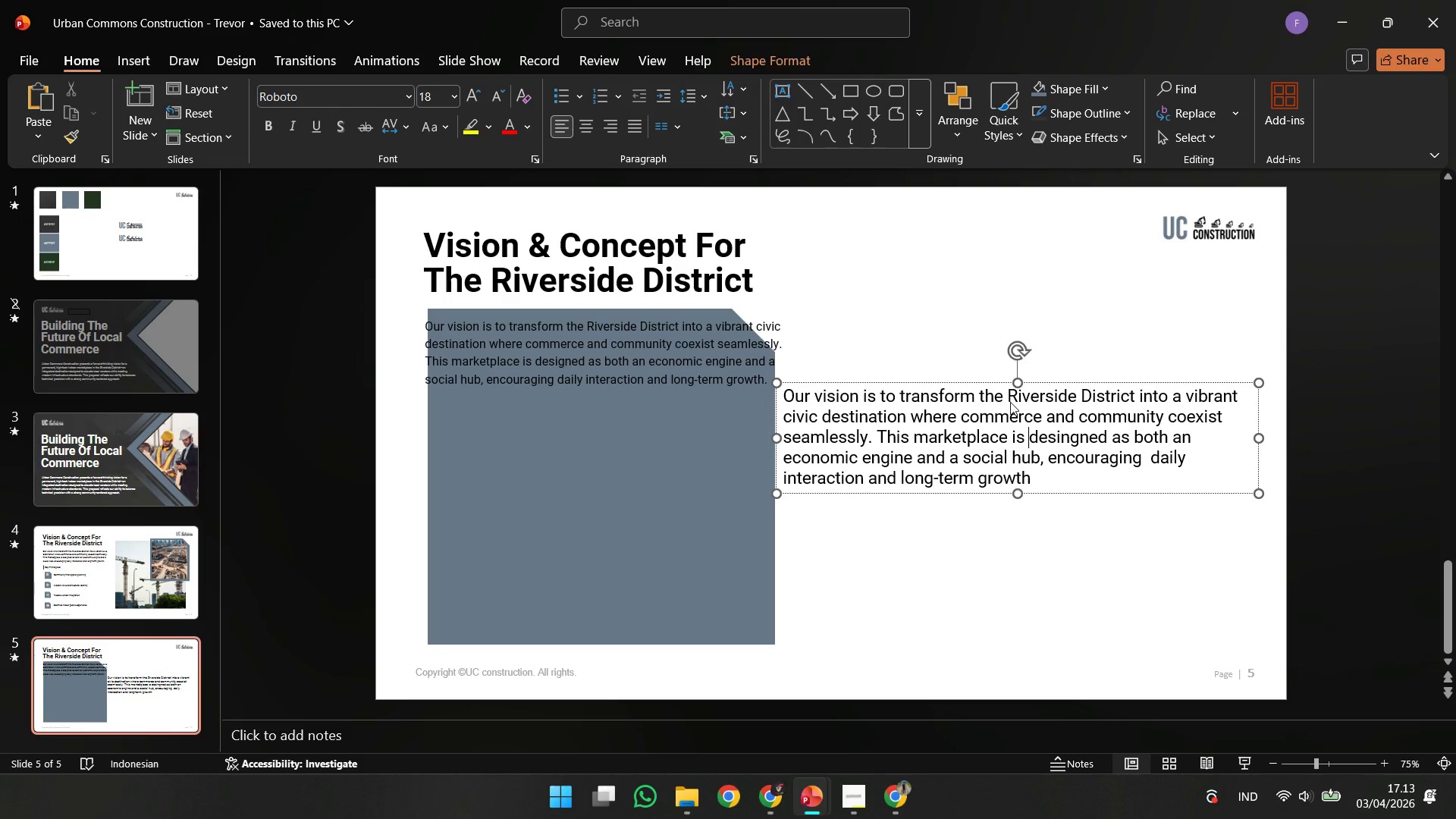 
key(ArrowLeft)
 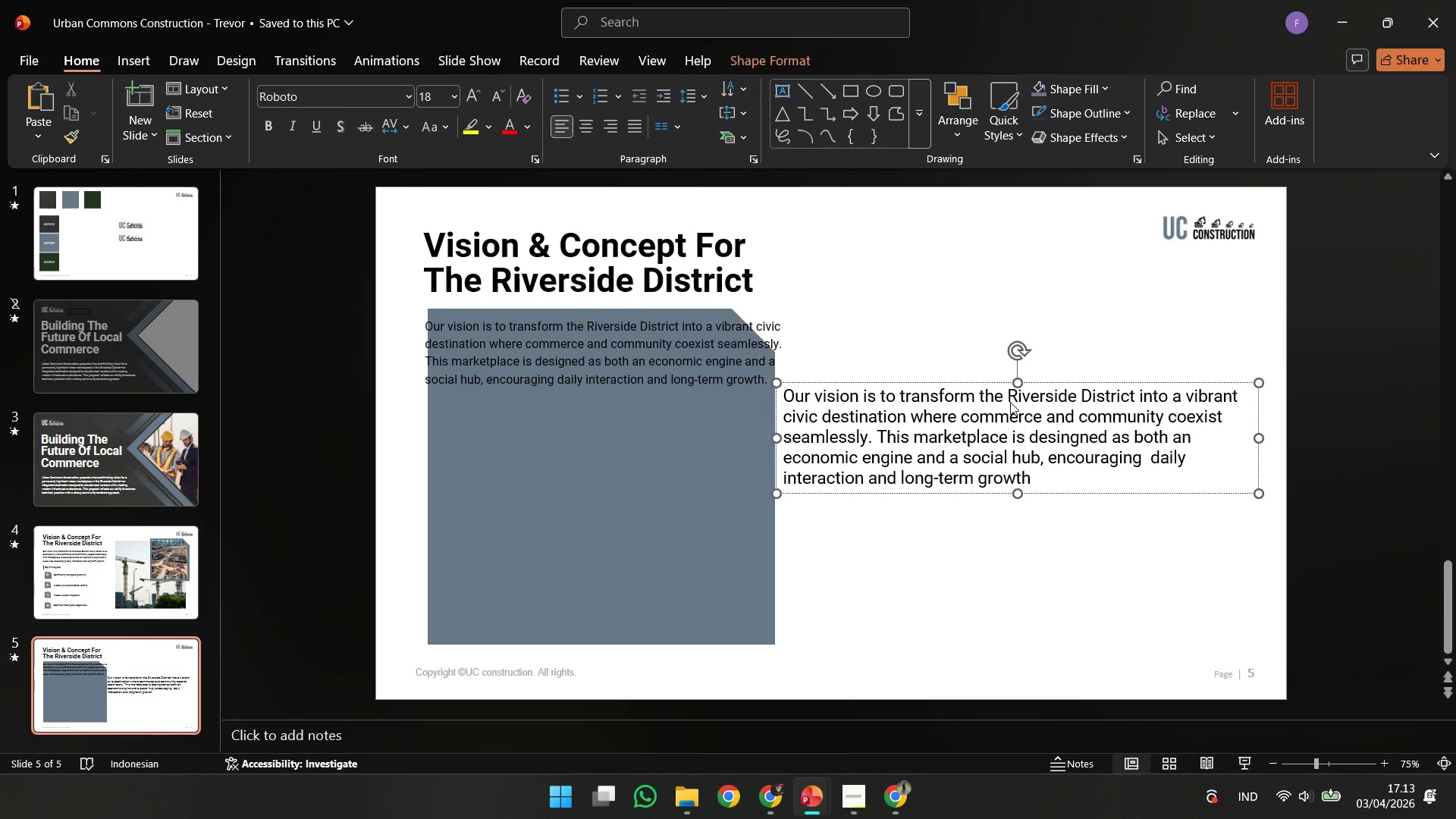 
key(ArrowLeft)
 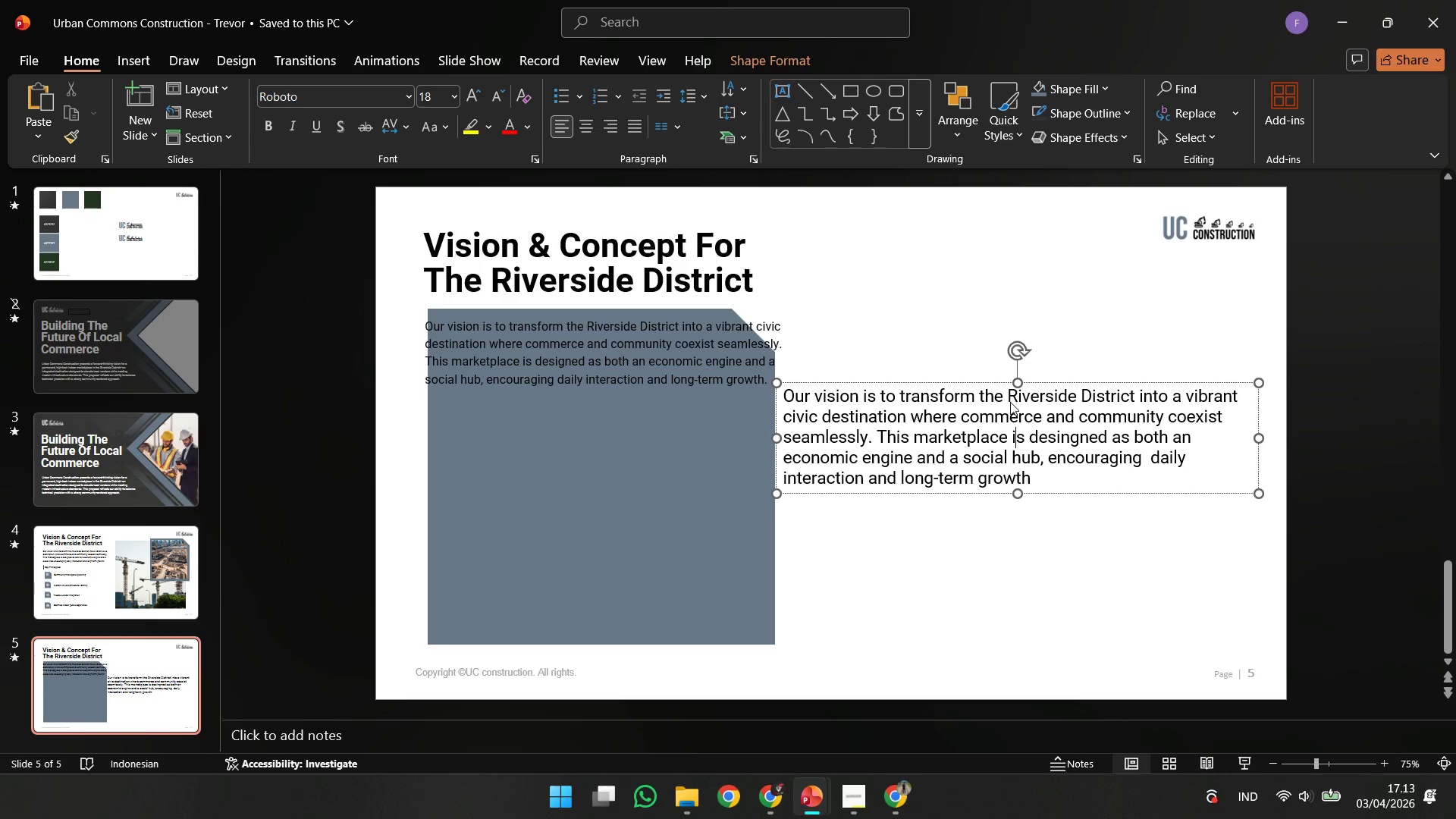 
key(ArrowDown)
 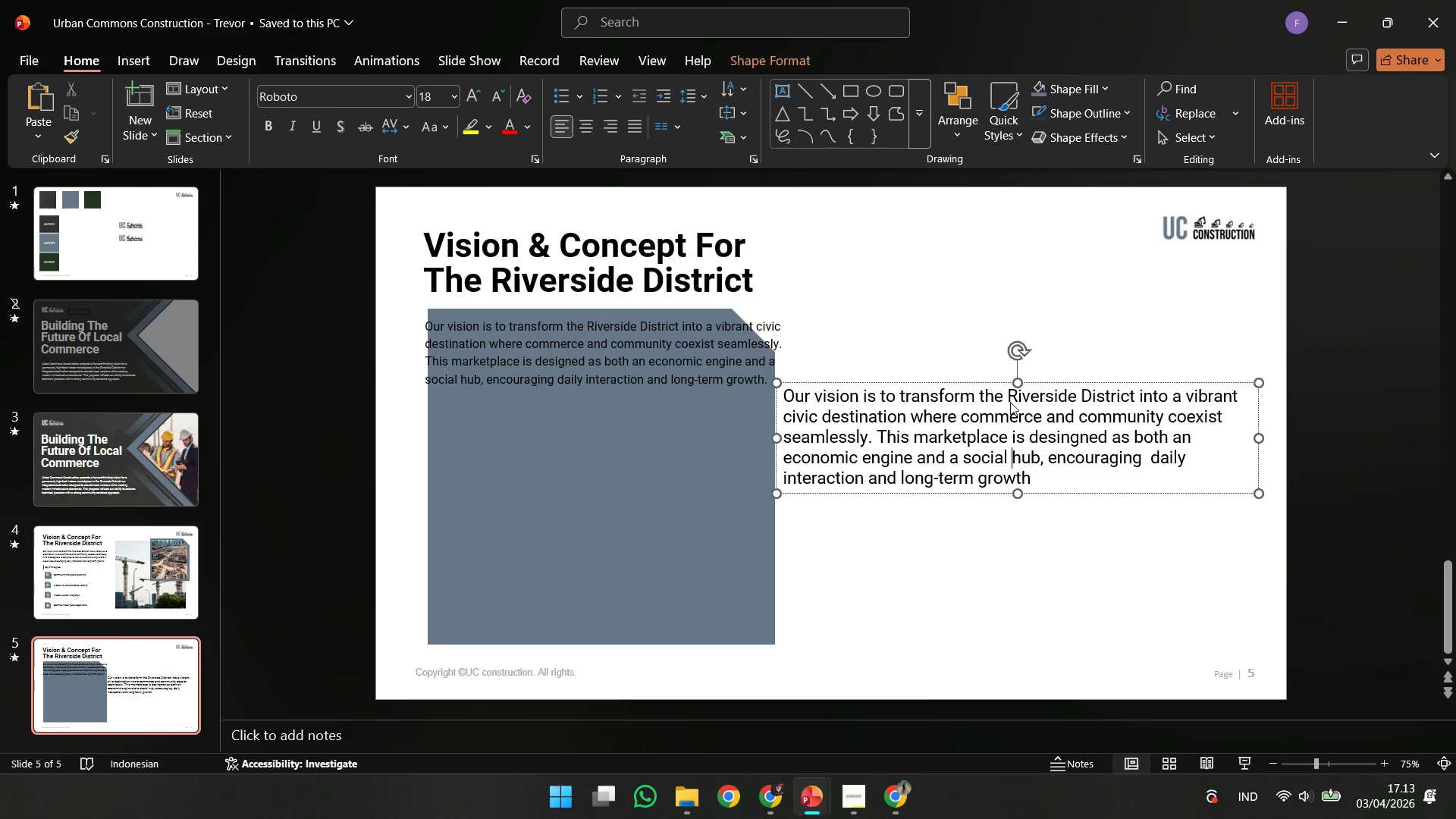 
key(ArrowDown)
 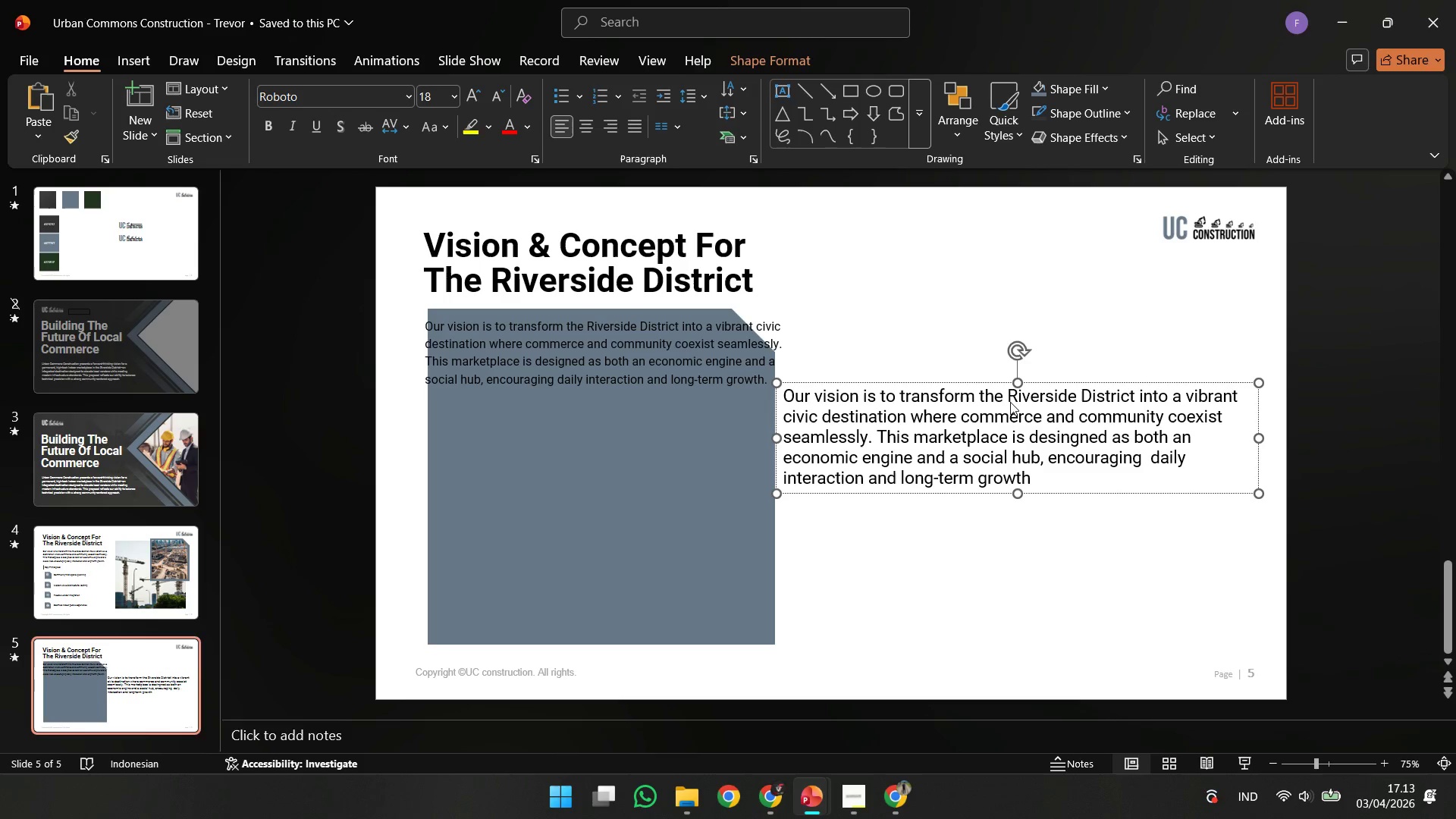 
key(ArrowDown)
 